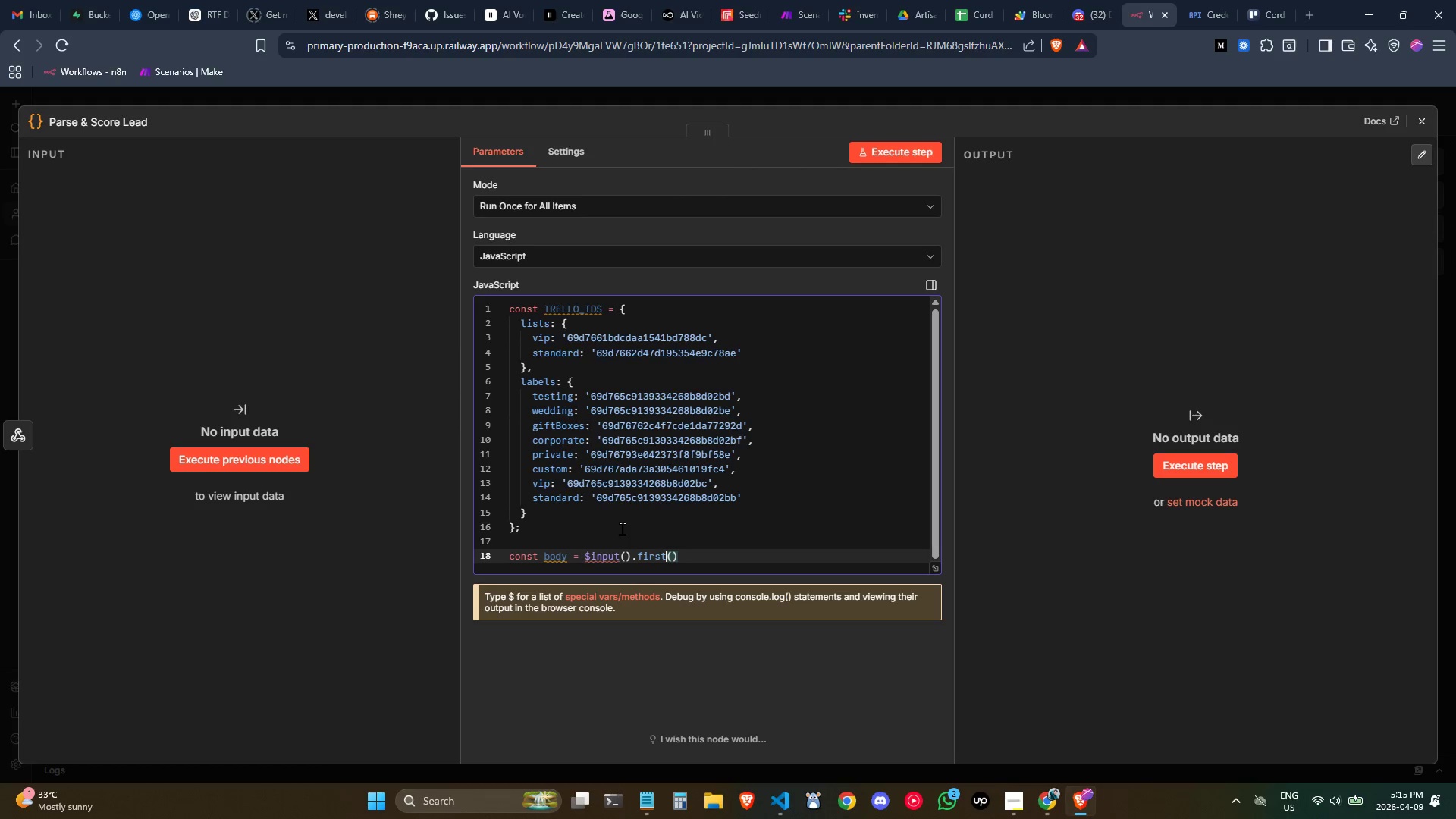 
key(Control+ArrowLeft)
 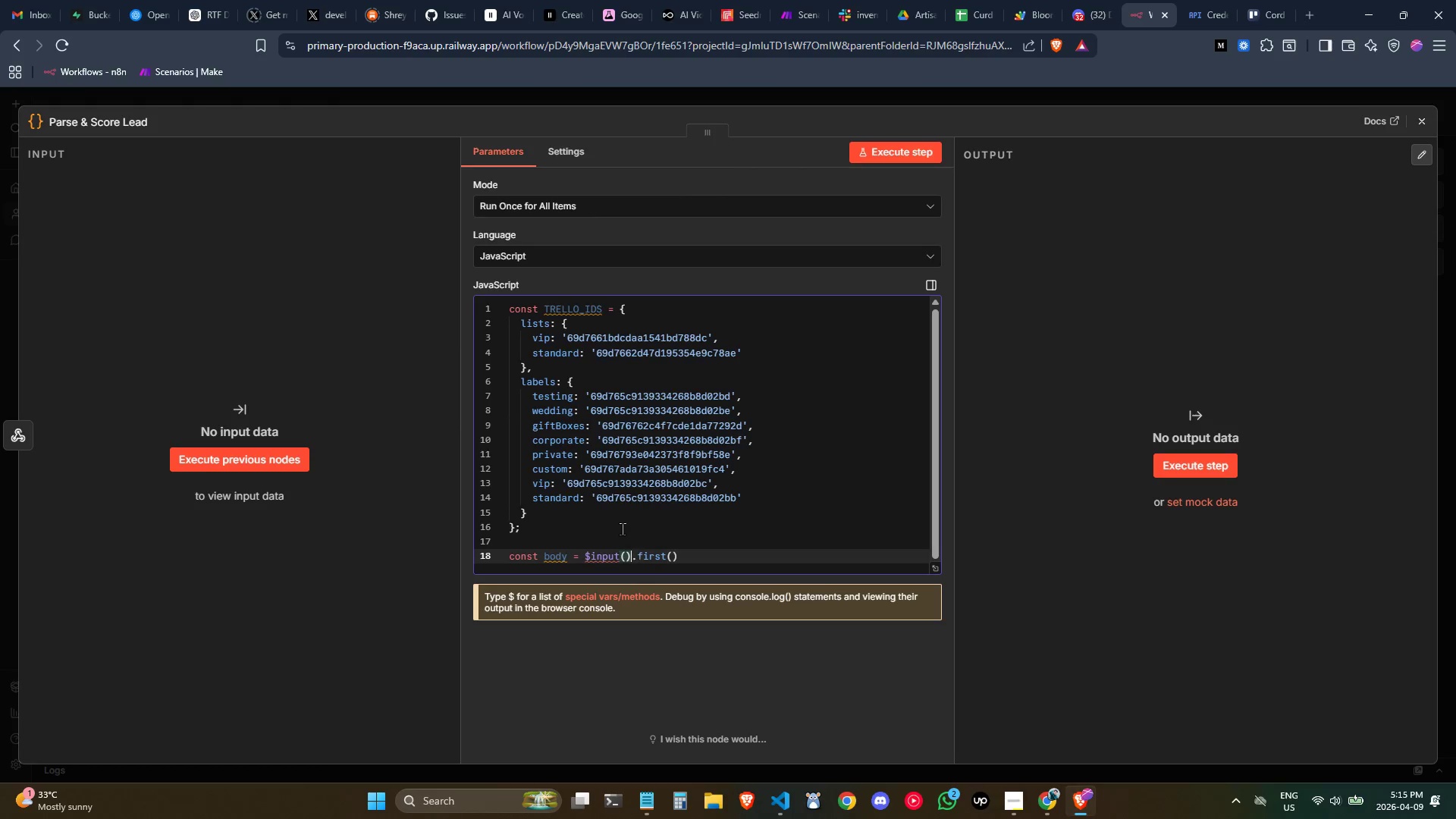 
key(ArrowLeft)
 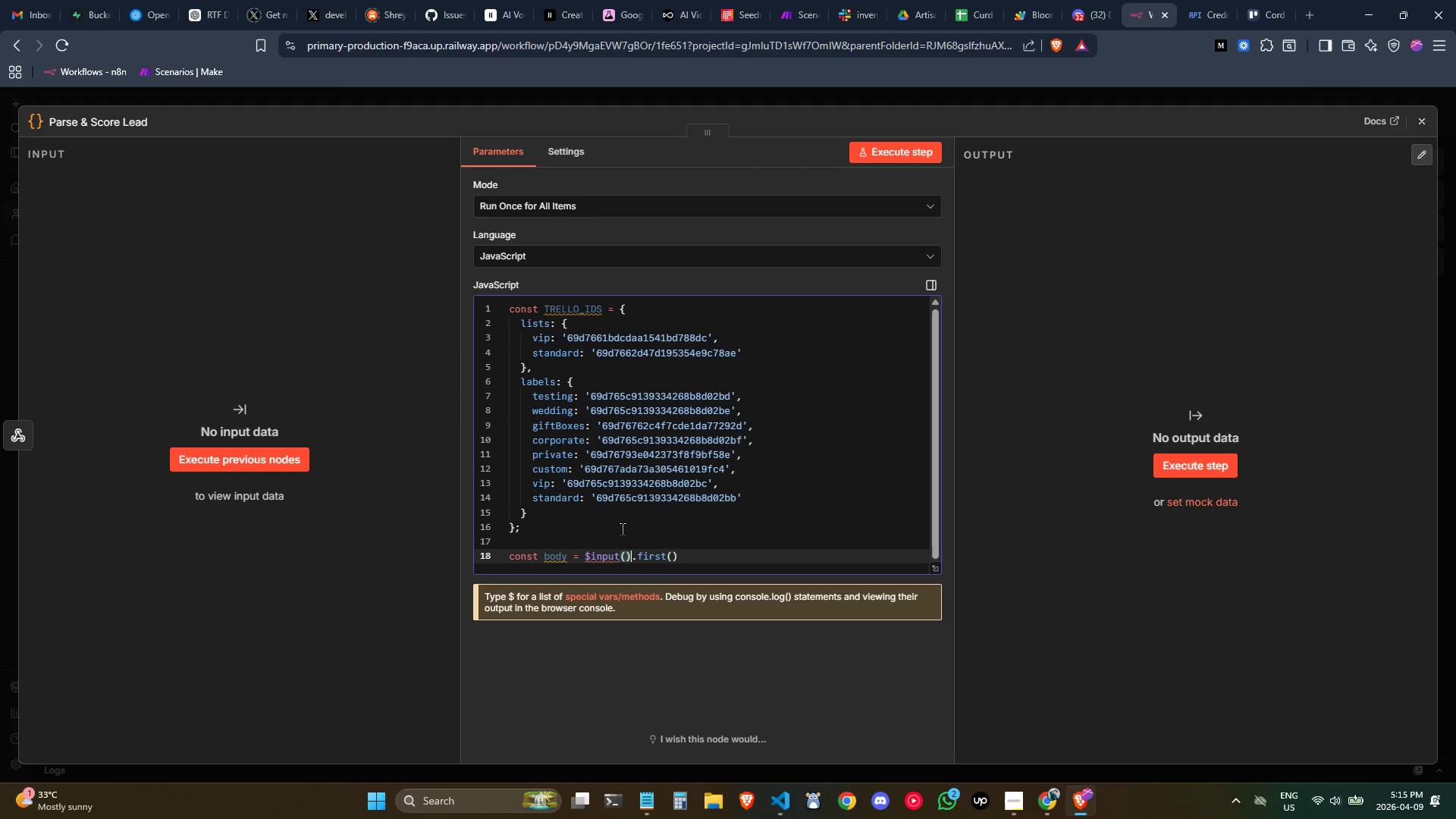 
key(ArrowLeft)
 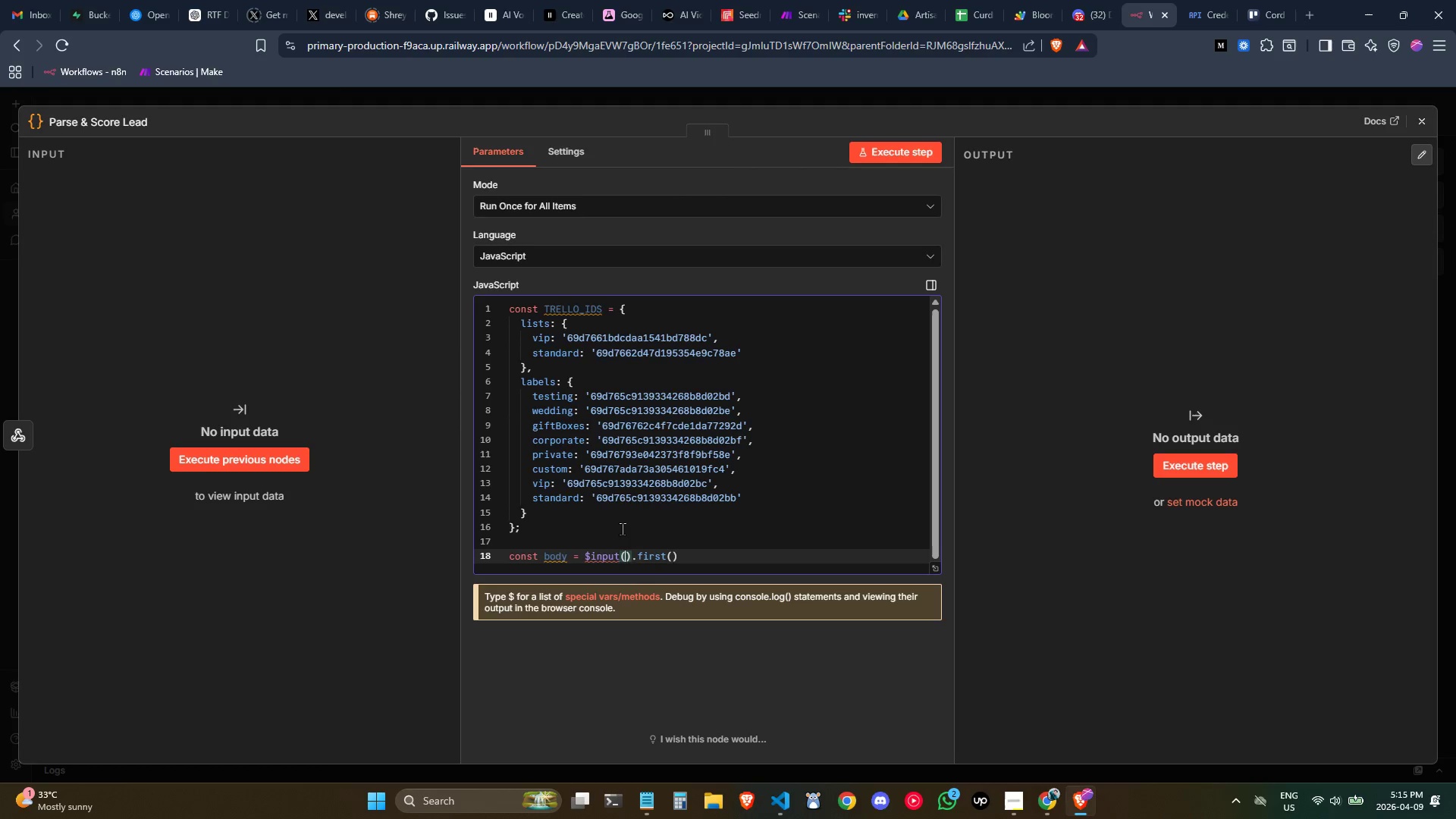 
key(ArrowRight)
 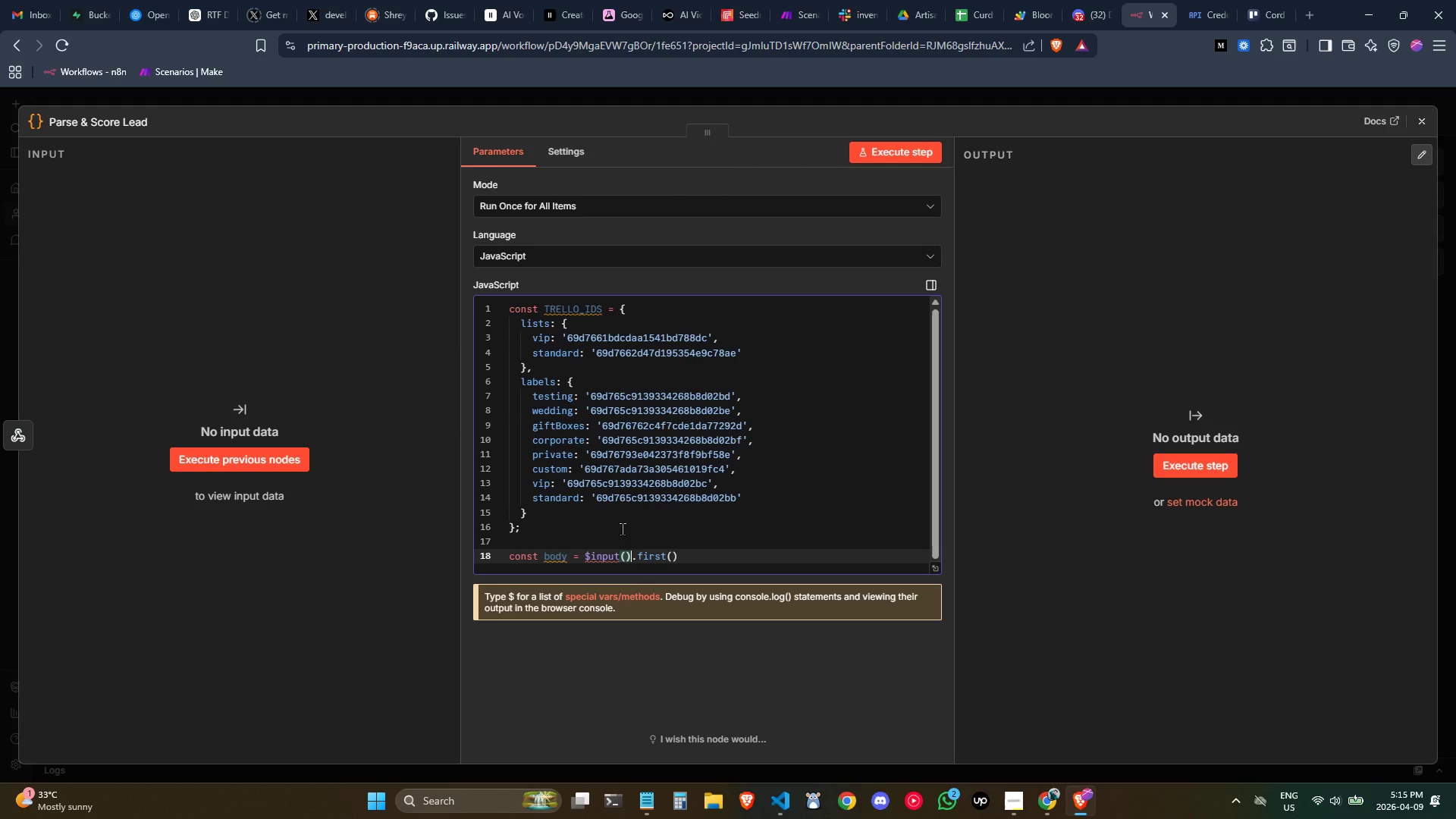 
key(Backspace)
 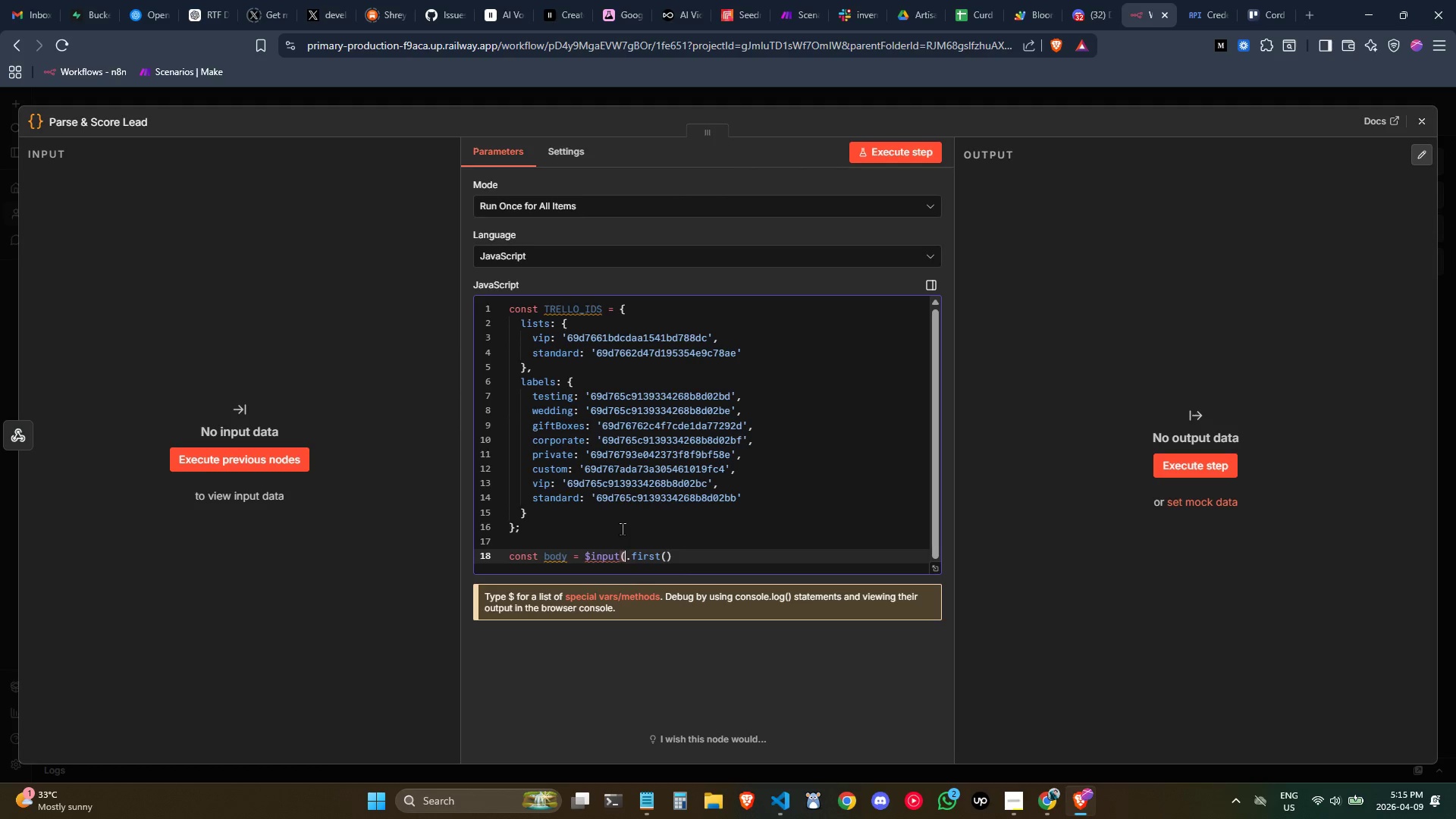 
key(Backspace)
 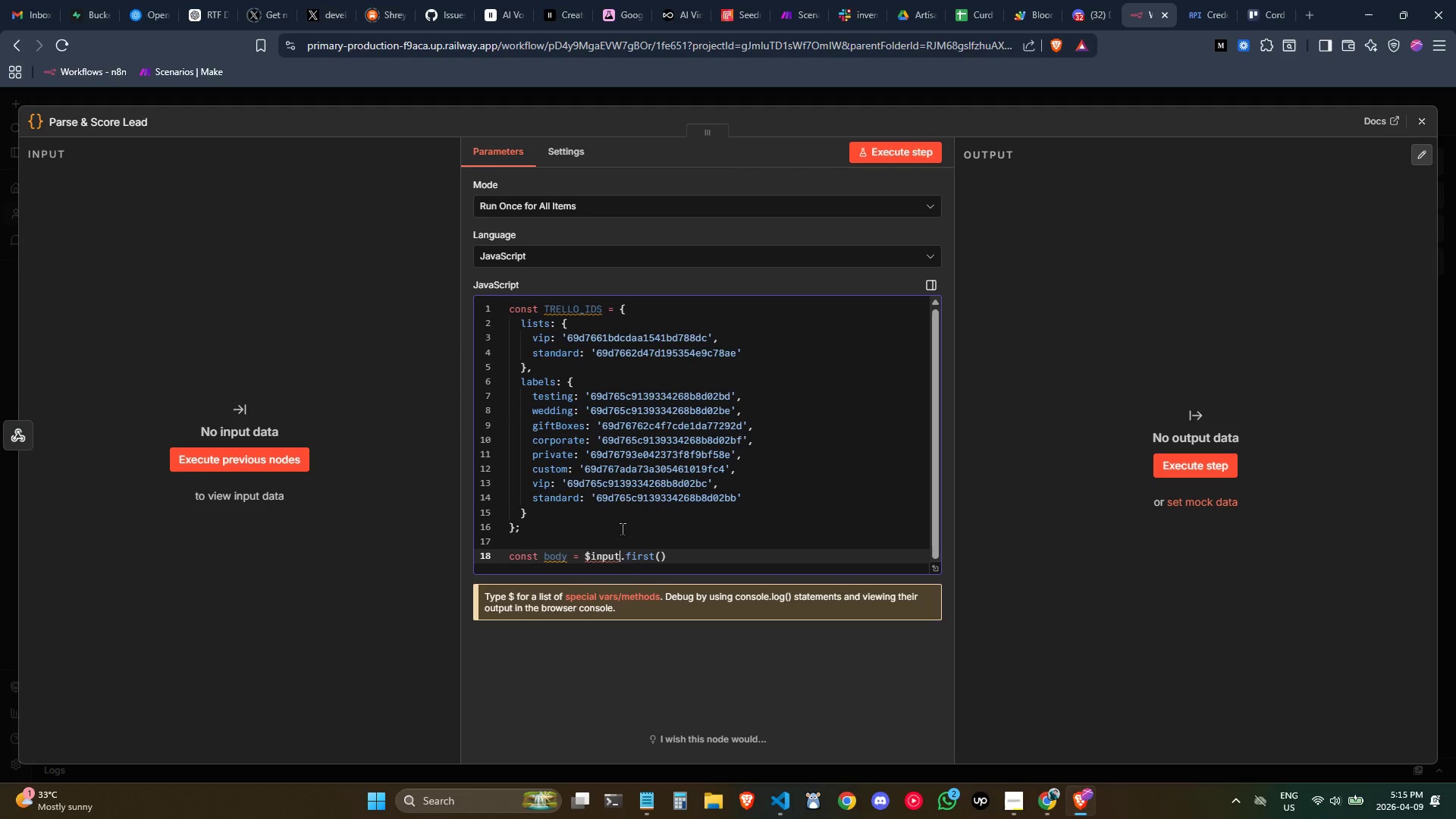 
key(Control+ArrowRight)
 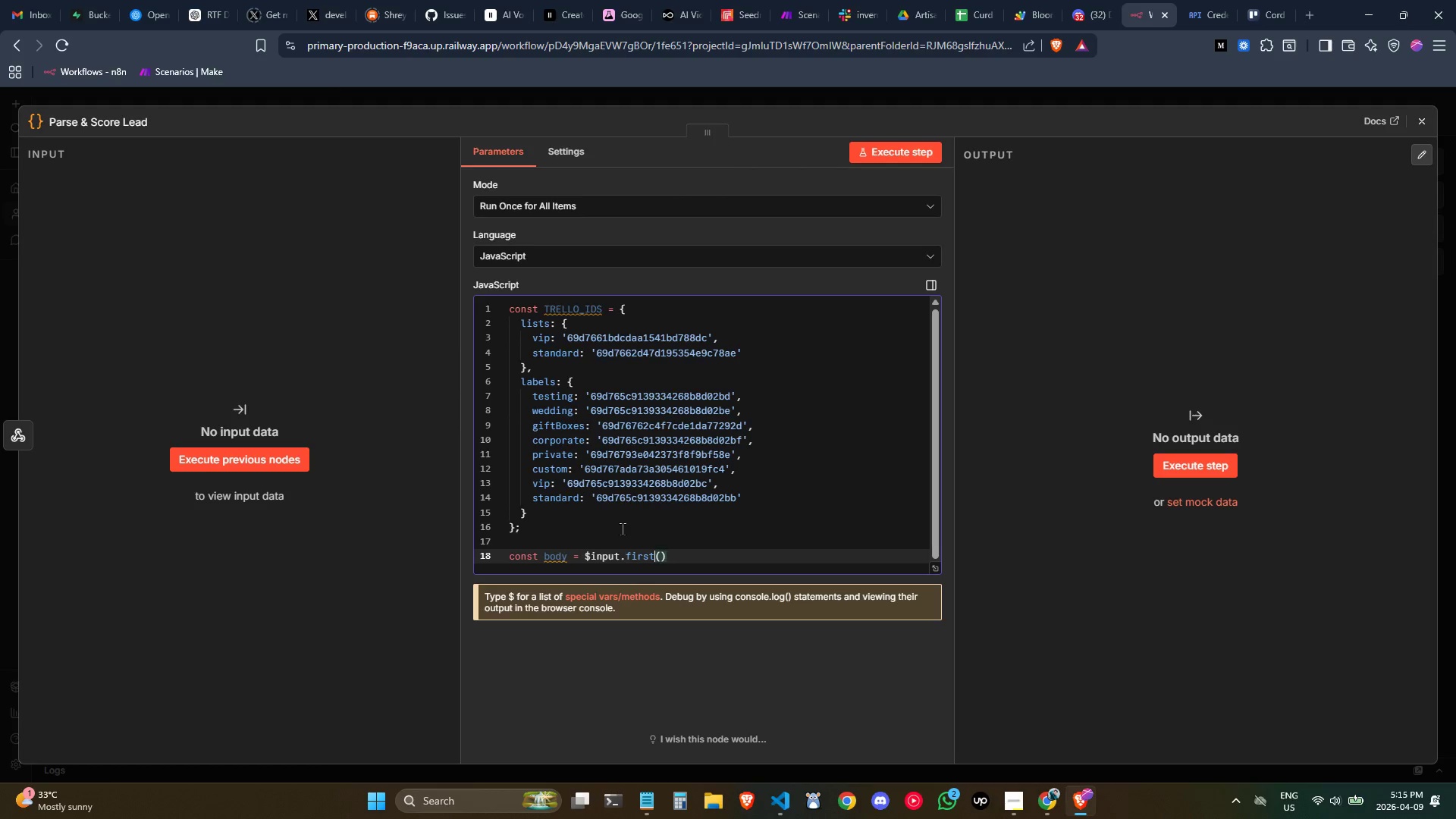 
key(Control+ArrowRight)
 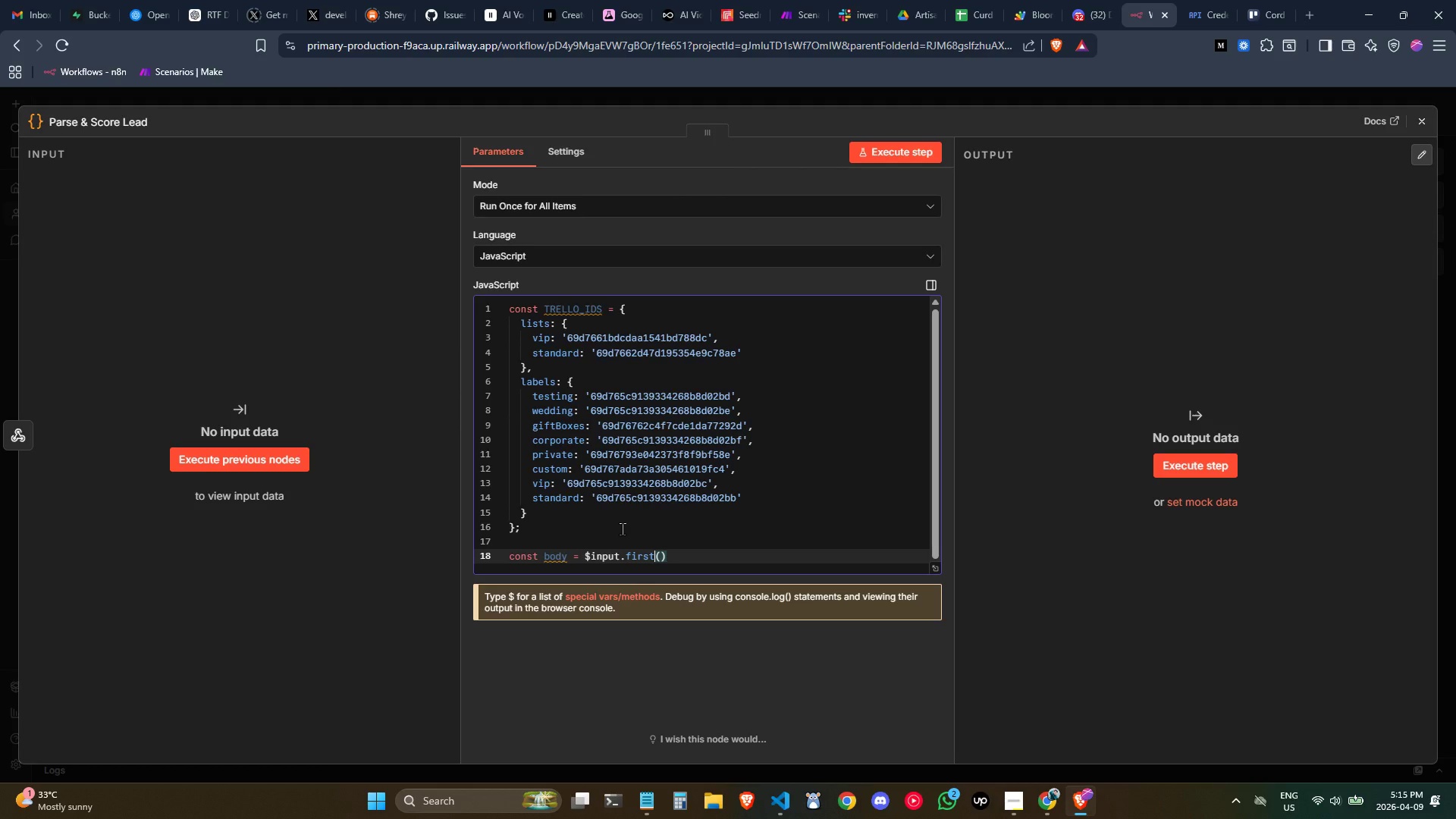 
key(Control+ArrowRight)
 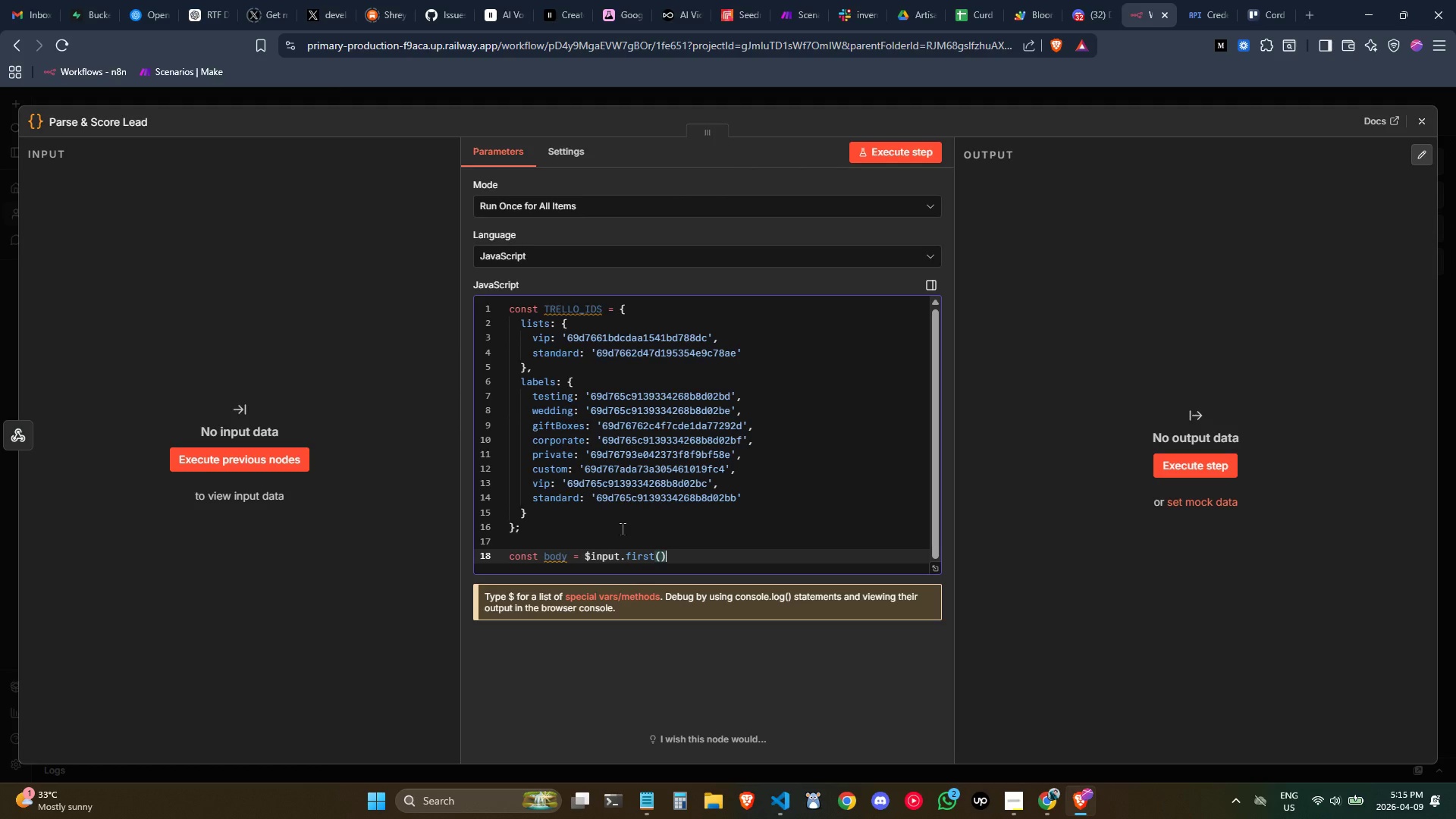 
type(.json.body;)
 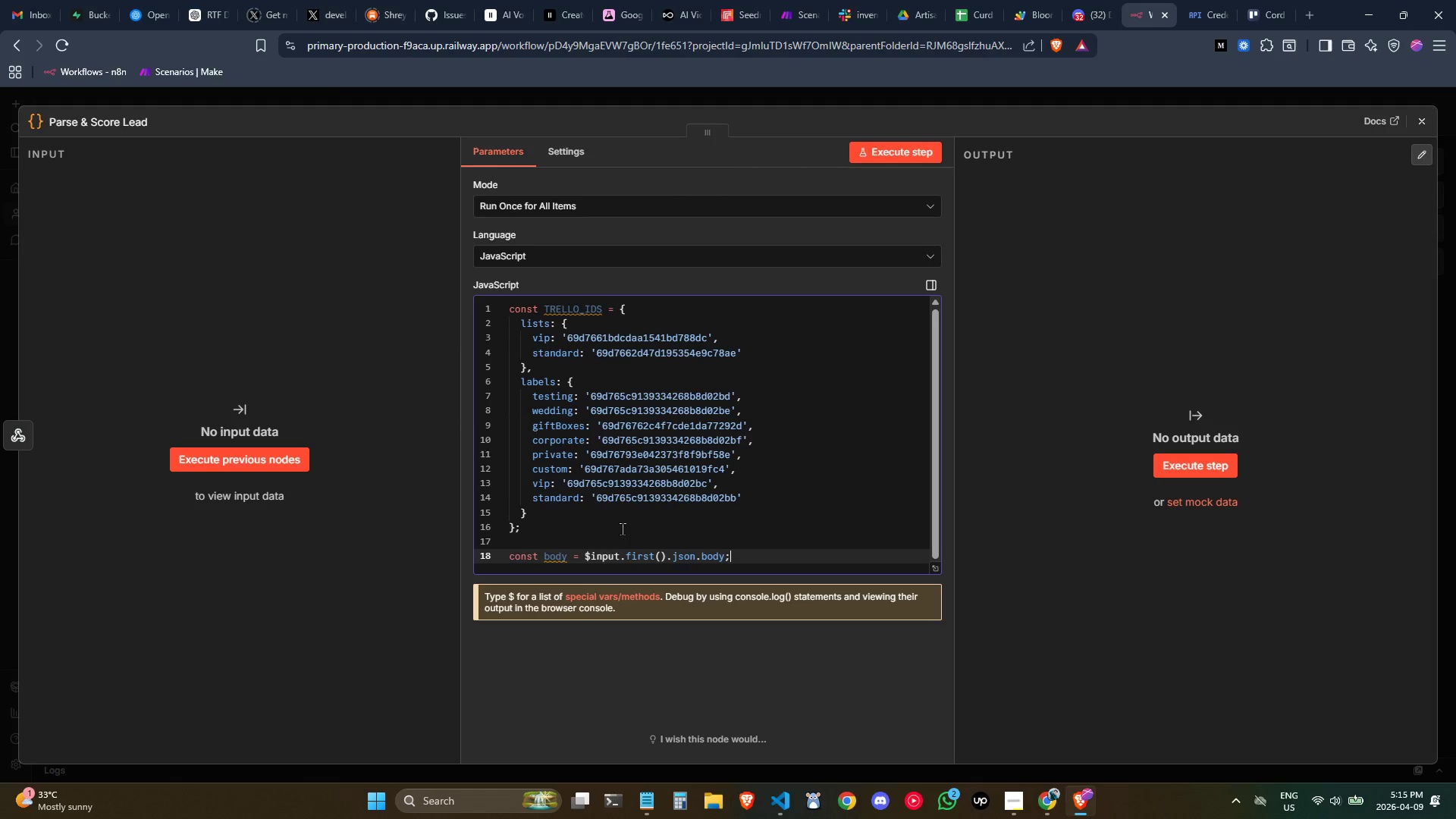 
key(Enter)
 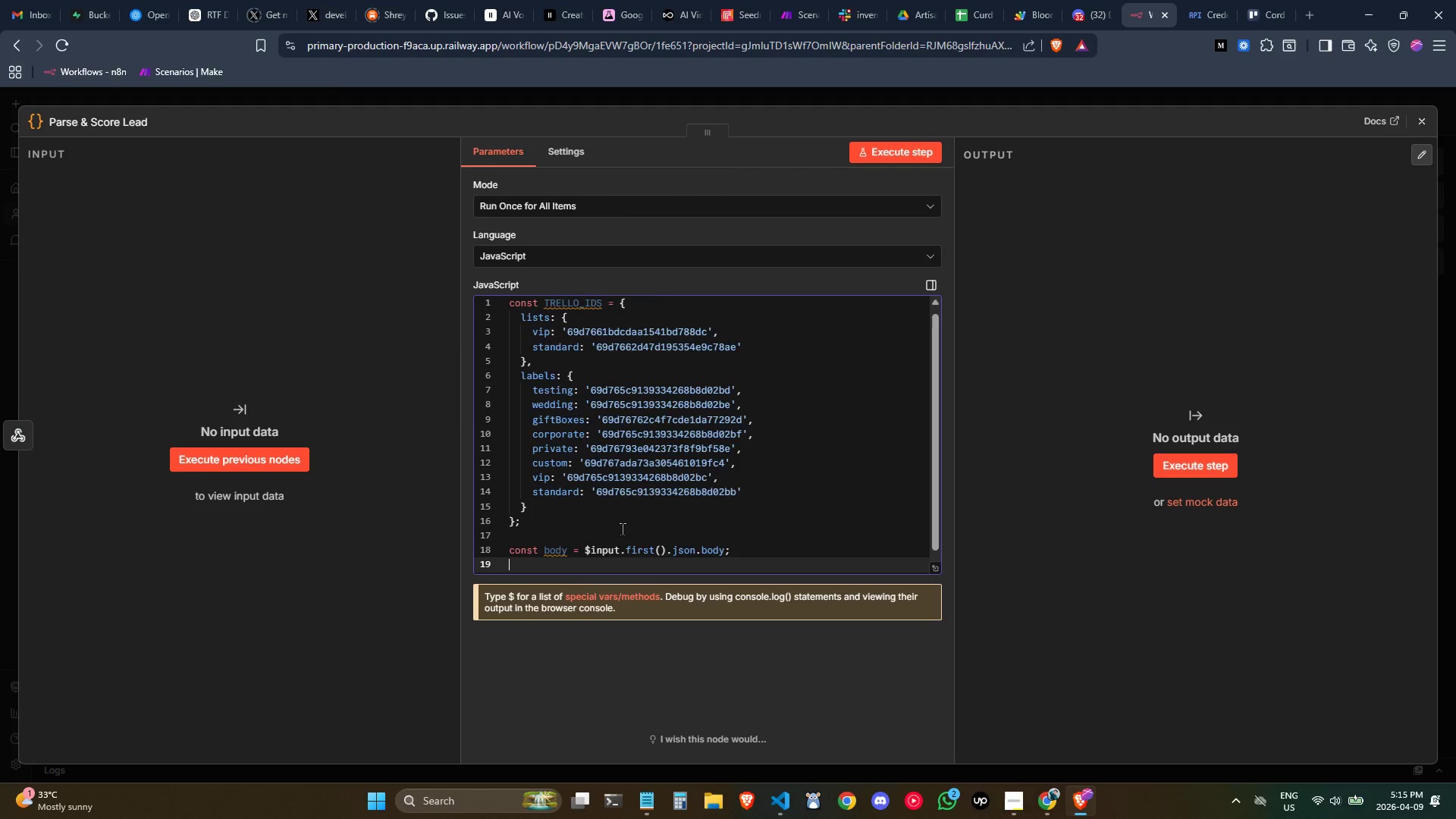 
key(Enter)
 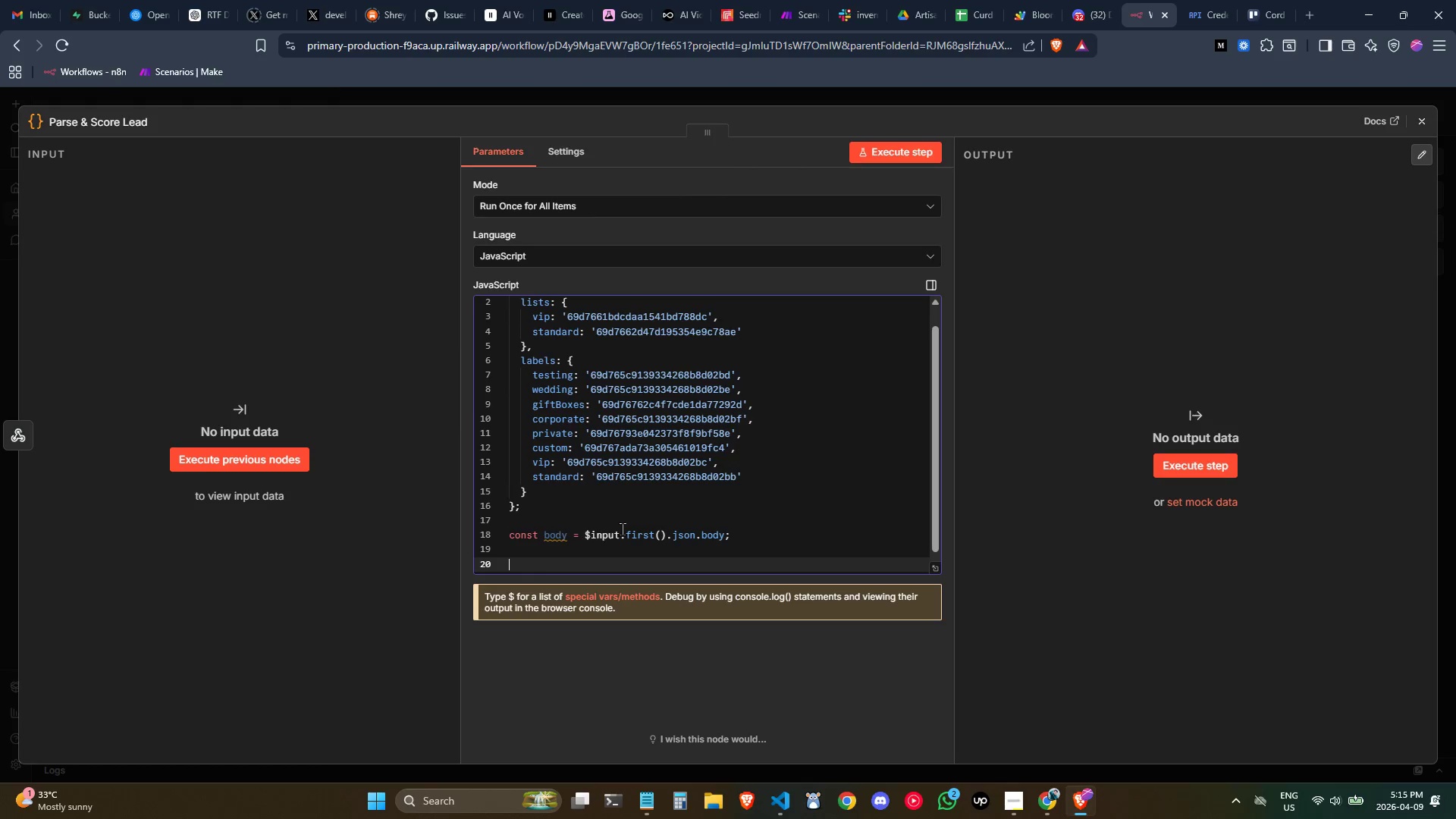 
type(const client)
key(Backspace)
type(n)
key(Backspace)
type(tName = ())
 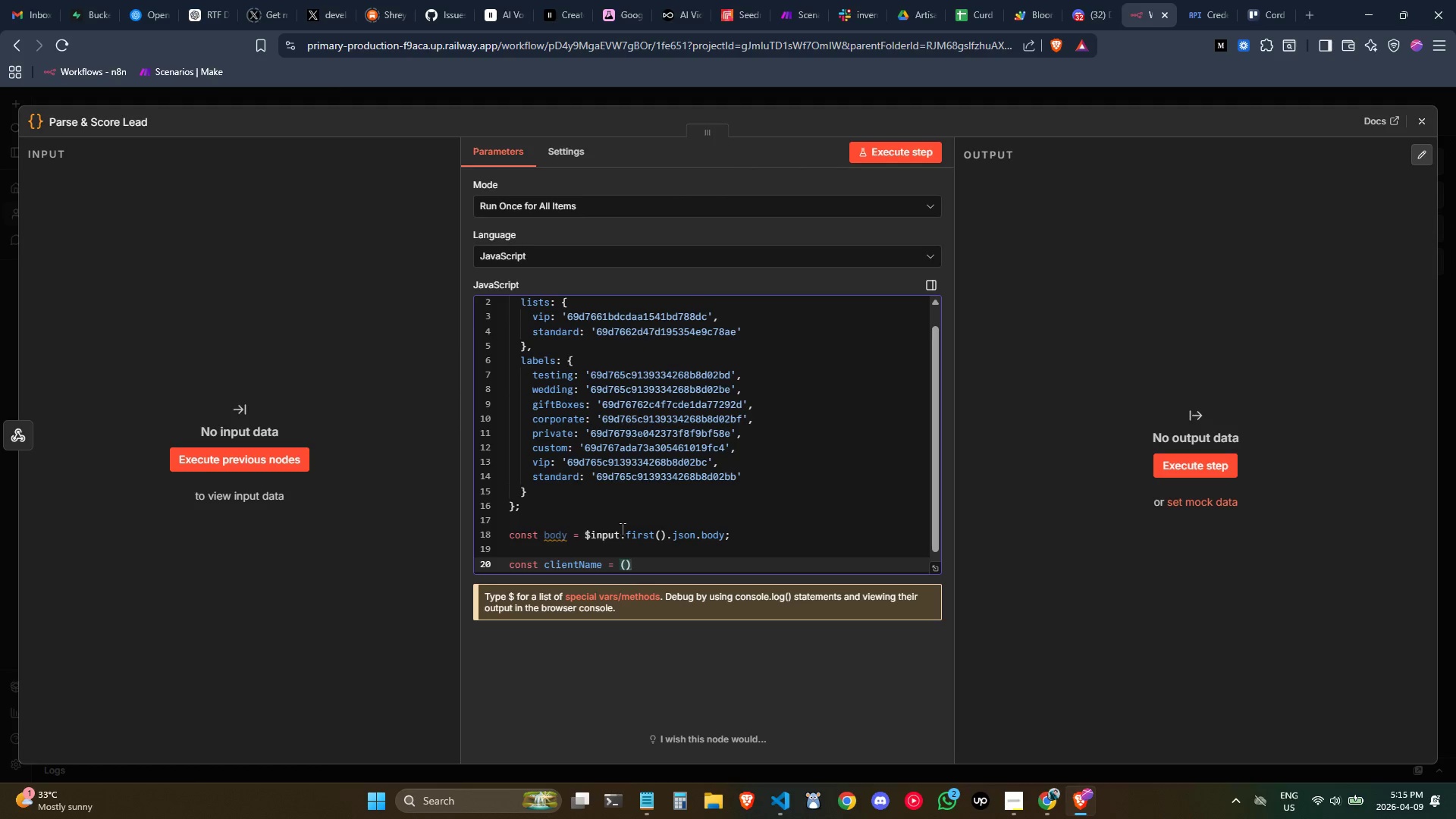 
key(ArrowLeft)
 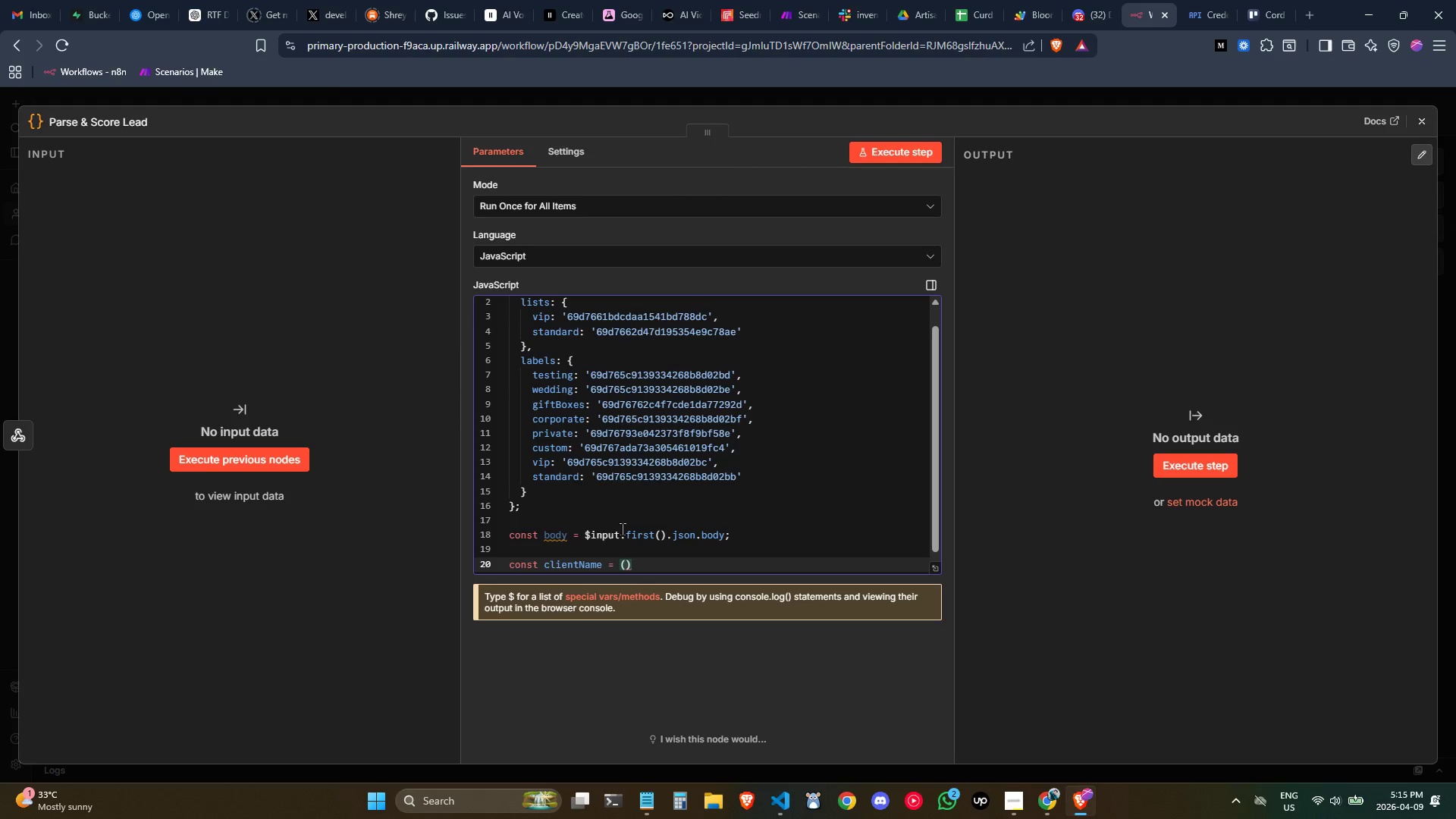 
type(boyd.)
key(Backspace)
key(Backspace)
key(Backspace)
type(dy)
 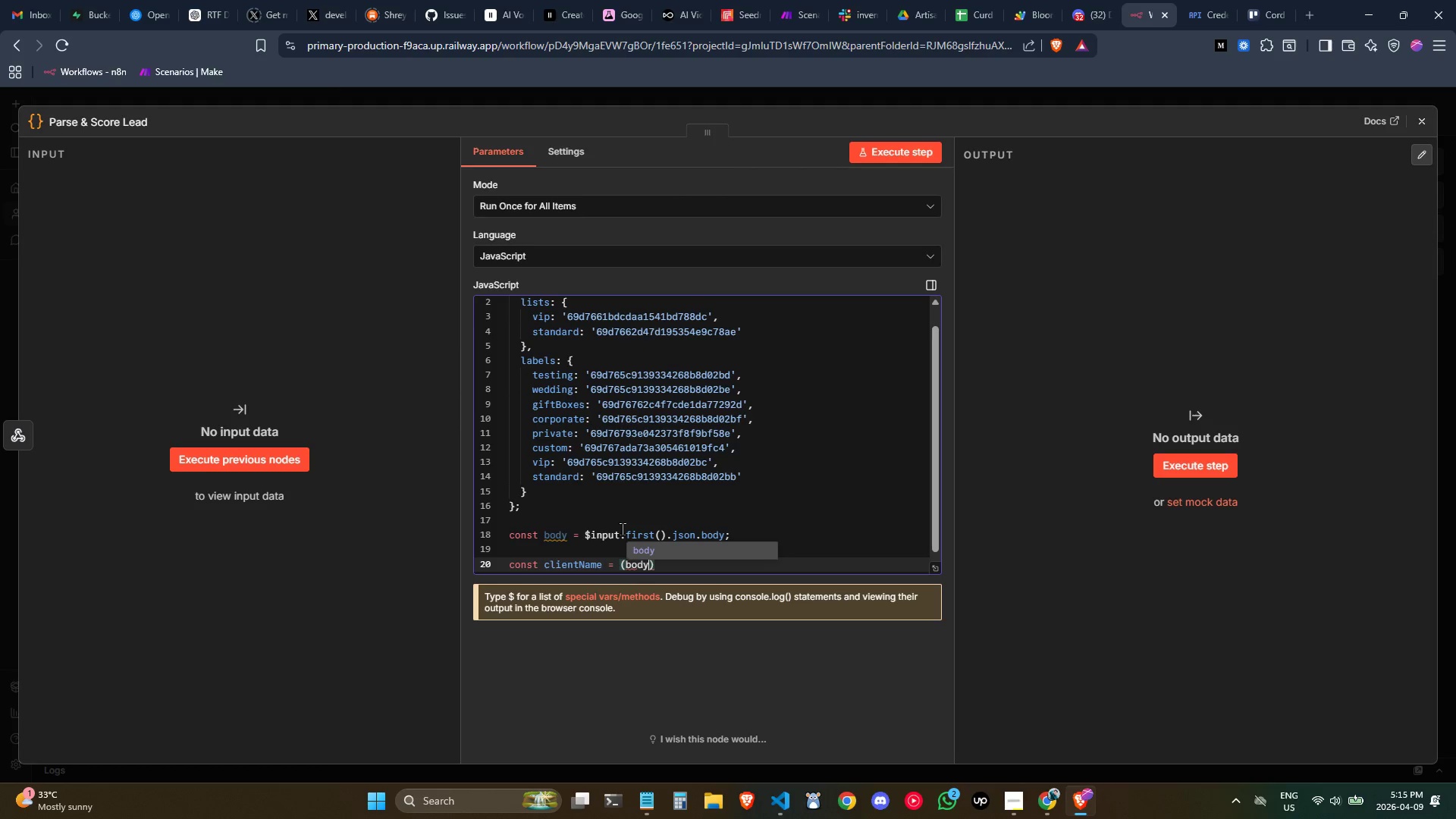 
key(Enter)
 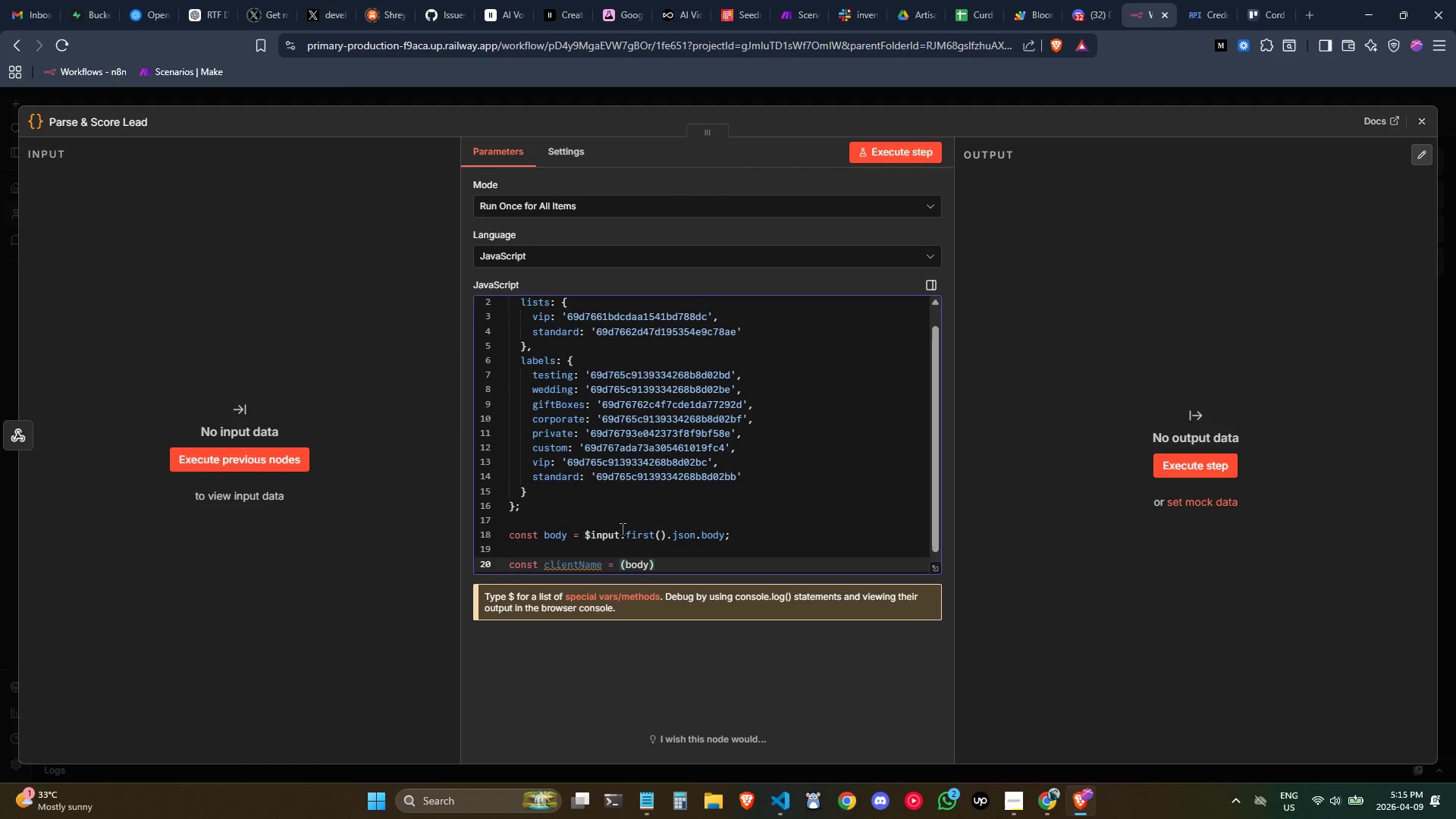 
type(.cline)
key(Backspace)
key(Backspace)
type(entName || ')
 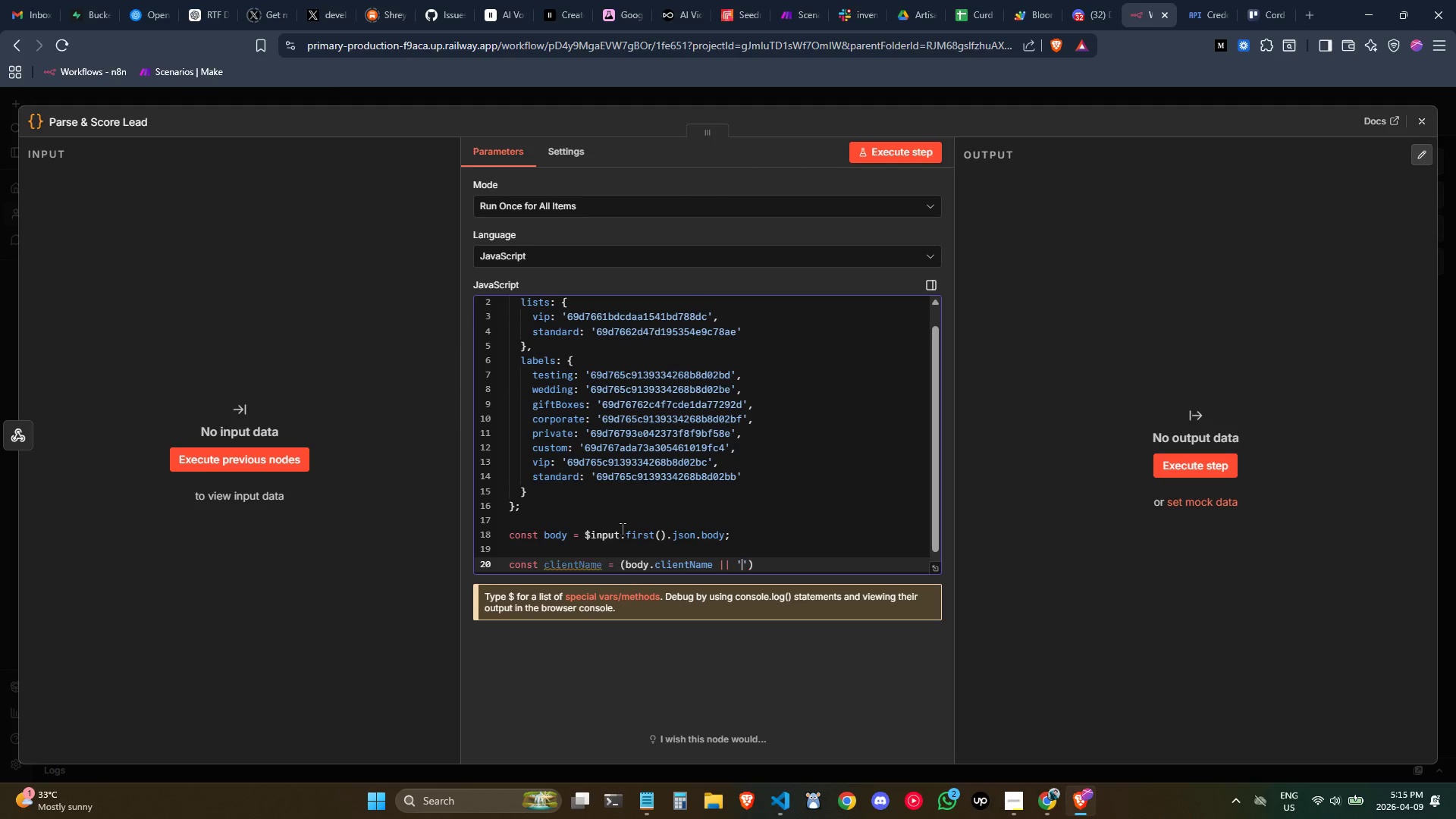 
key(ArrowRight)
 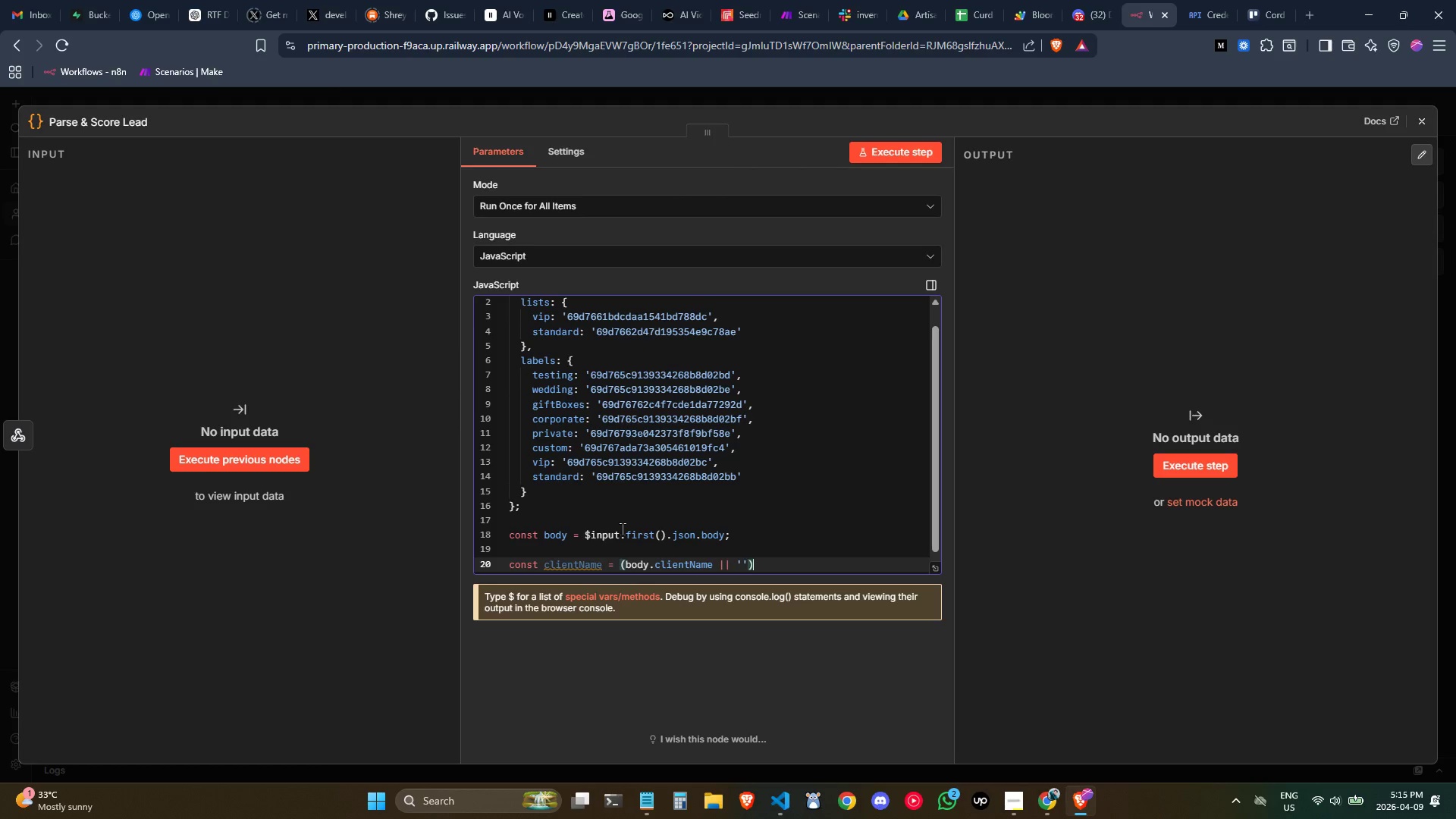 
key(ArrowRight)
 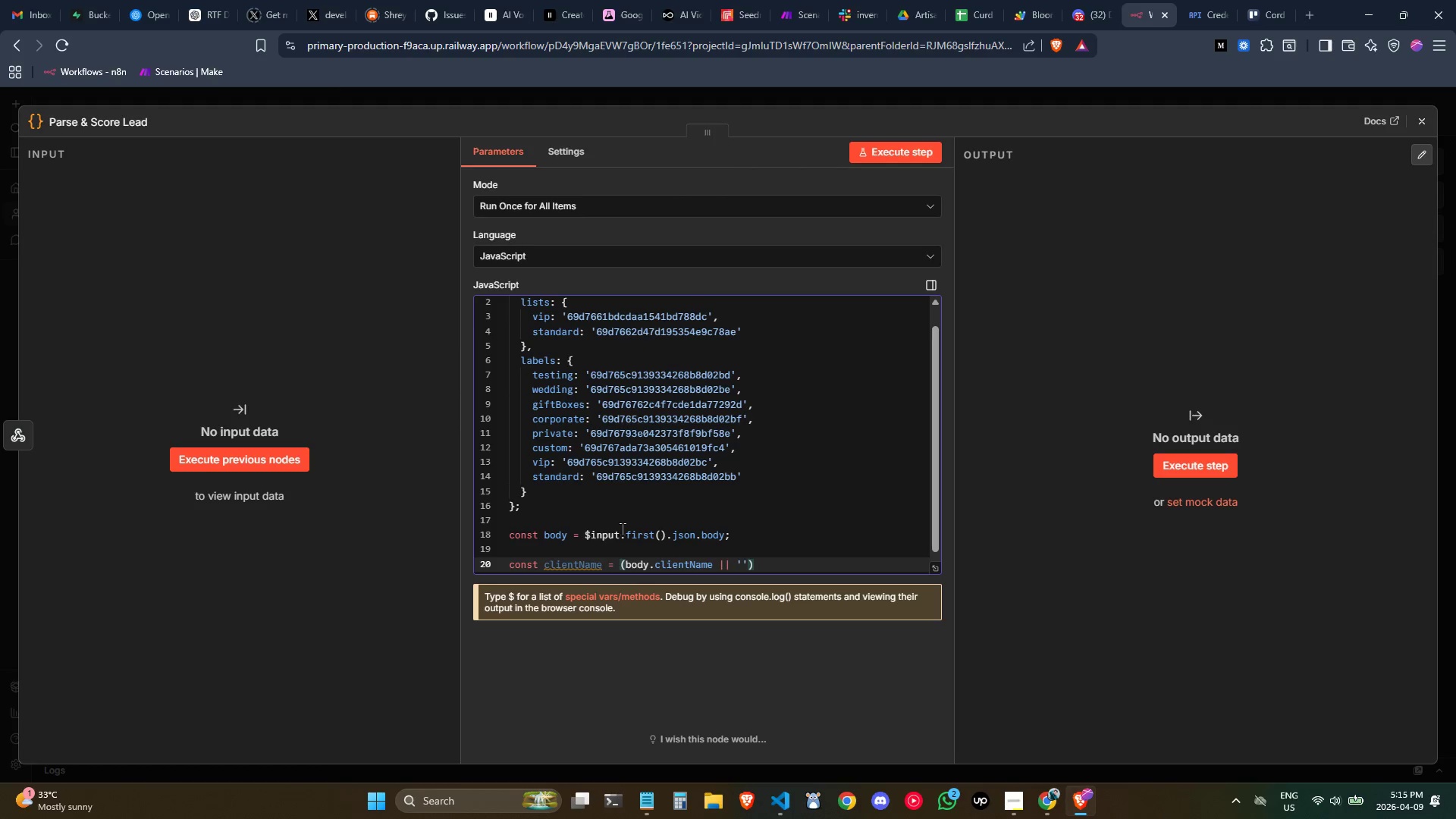 
type(.trim();)
 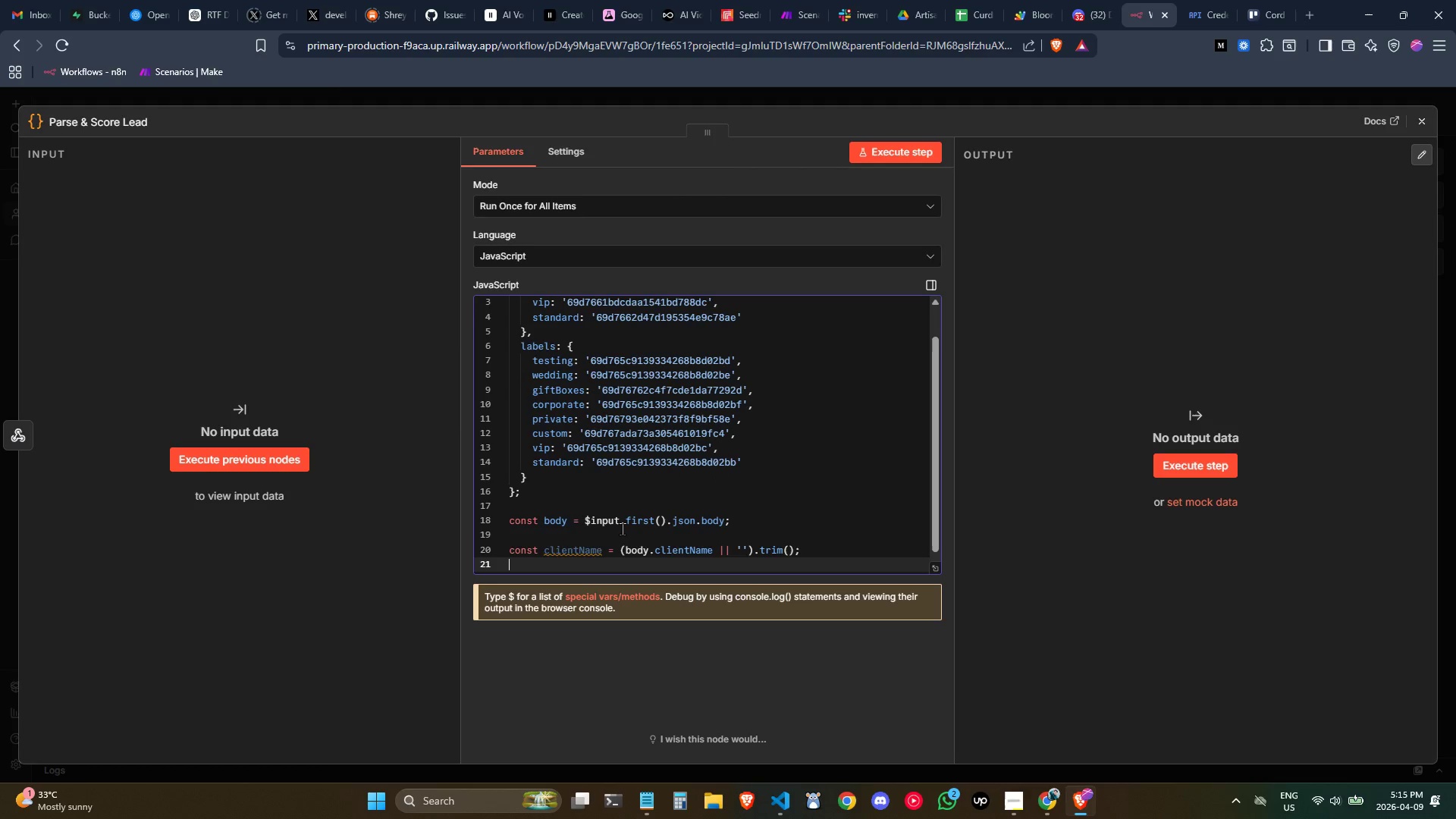 
 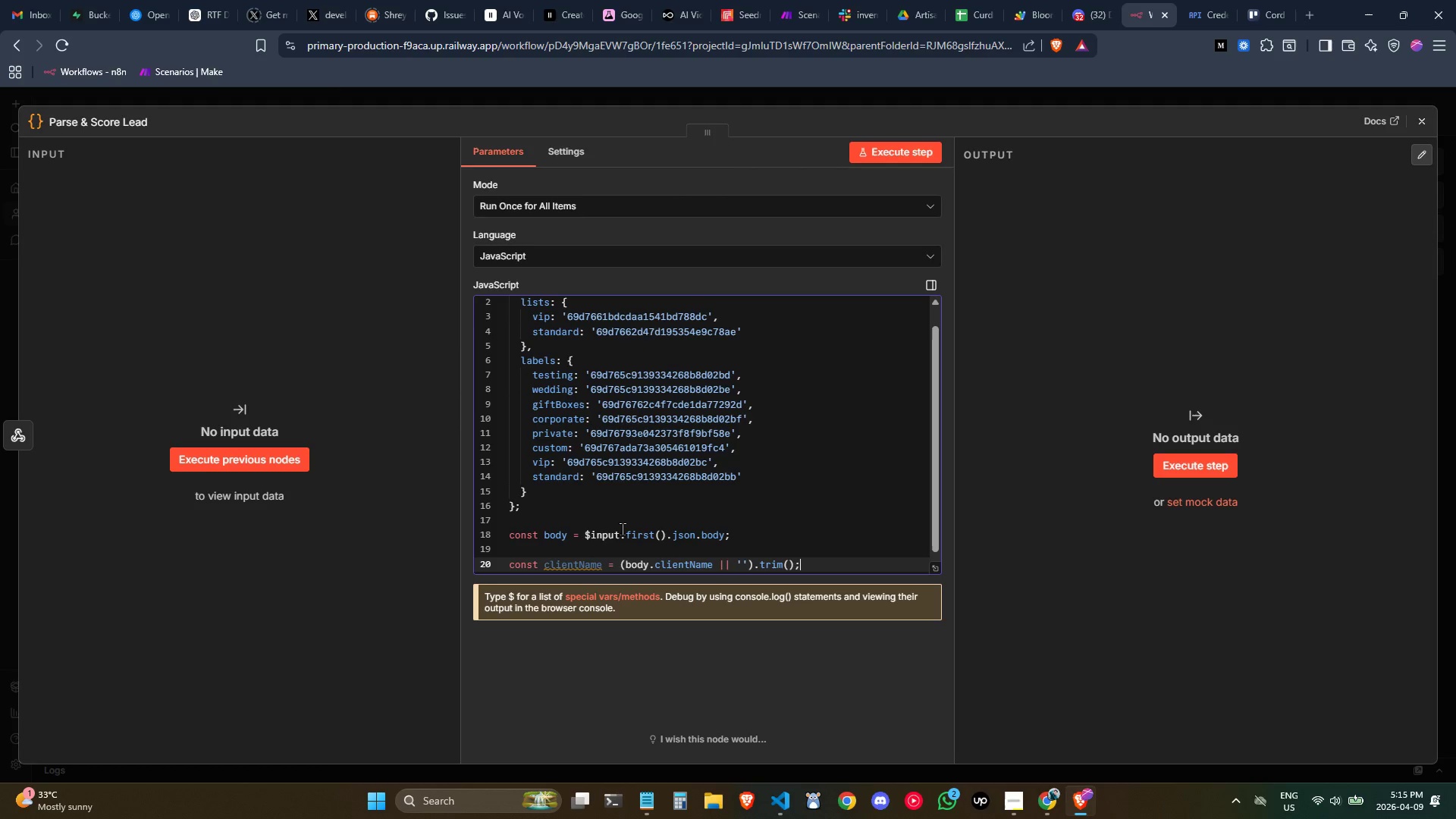 
key(Enter)
 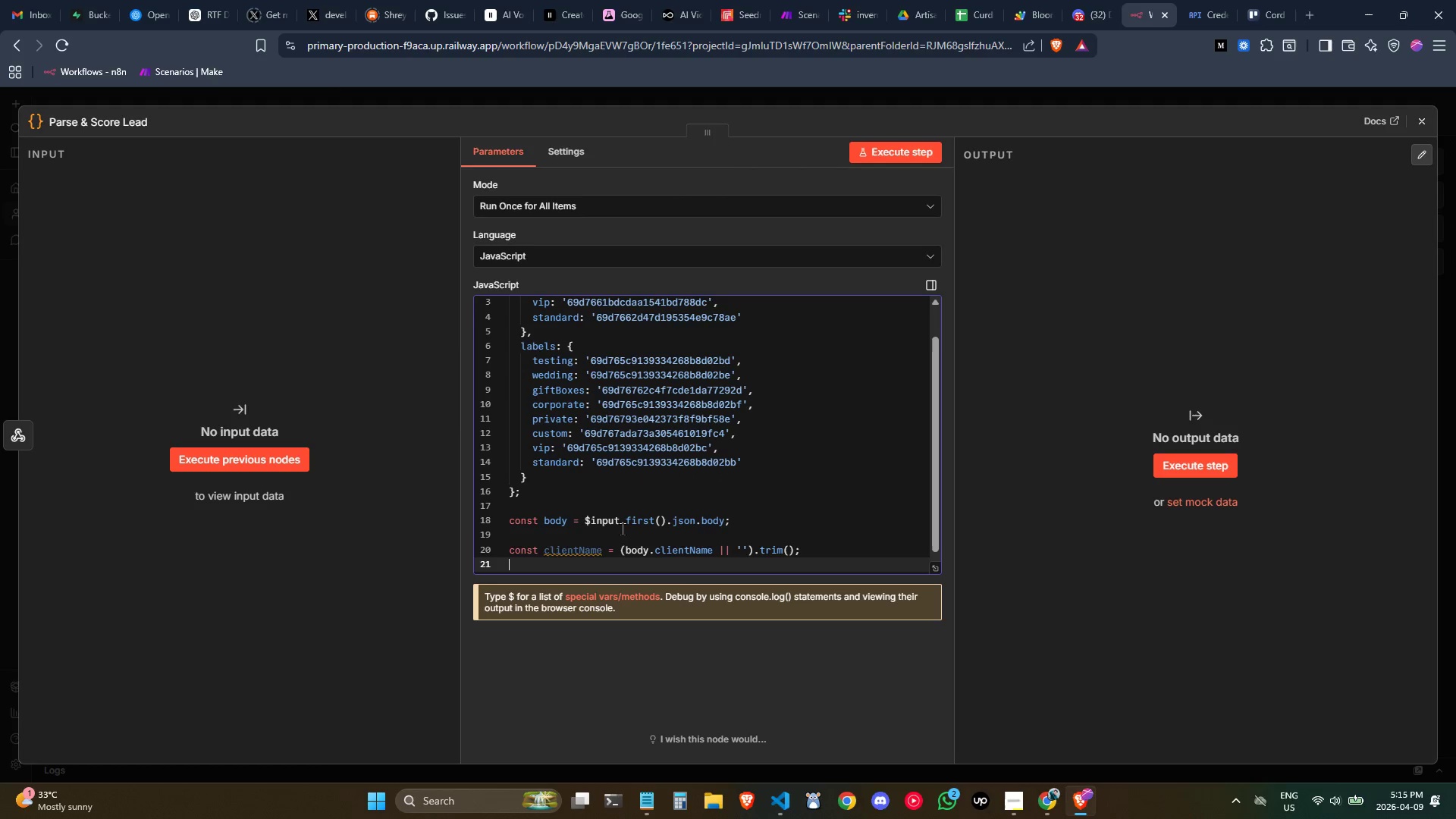 
type(const busineess)
key(Backspace)
key(Backspace)
key(Backspace)
type(ssName = ())
 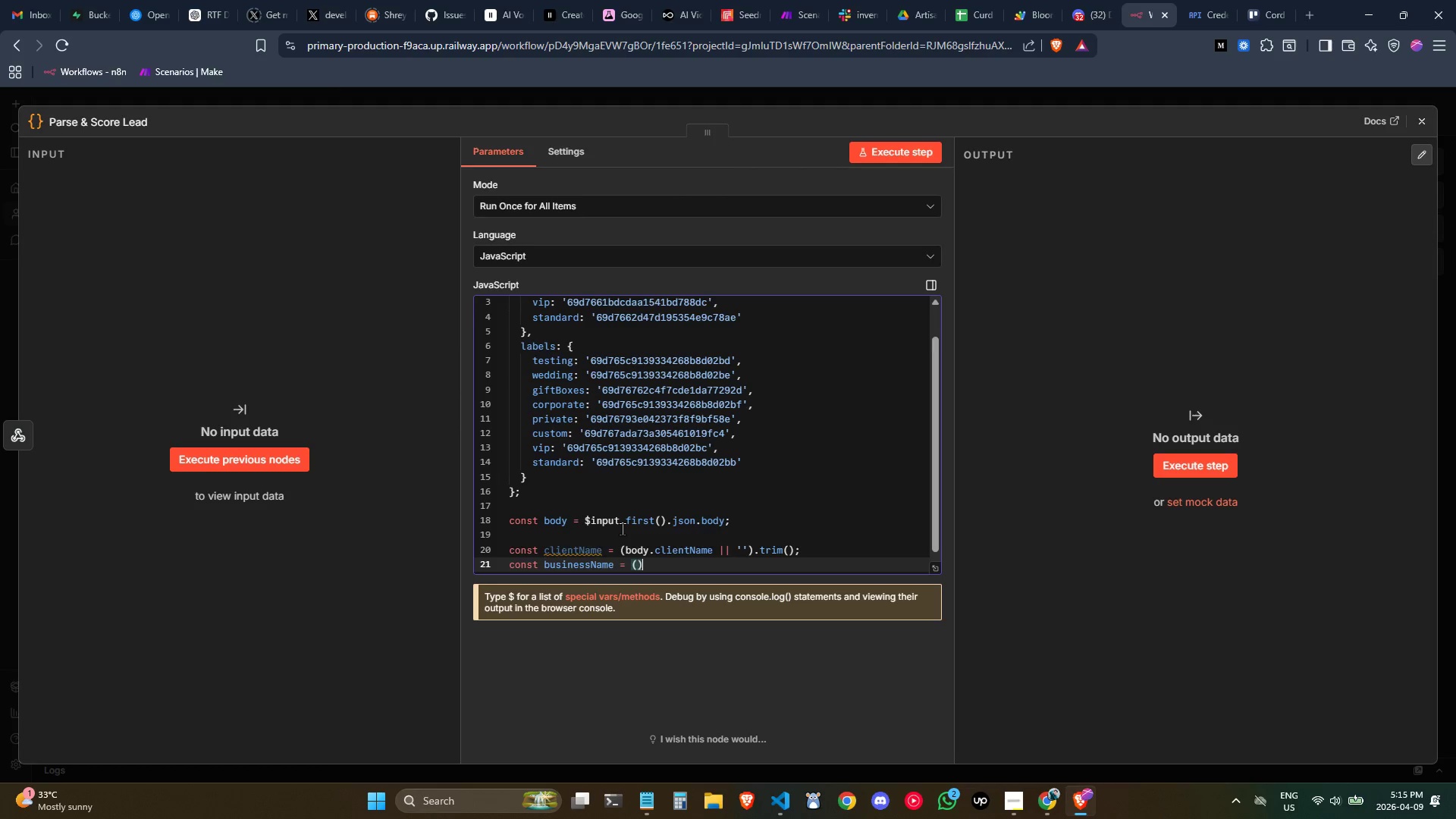 
key(ArrowLeft)
 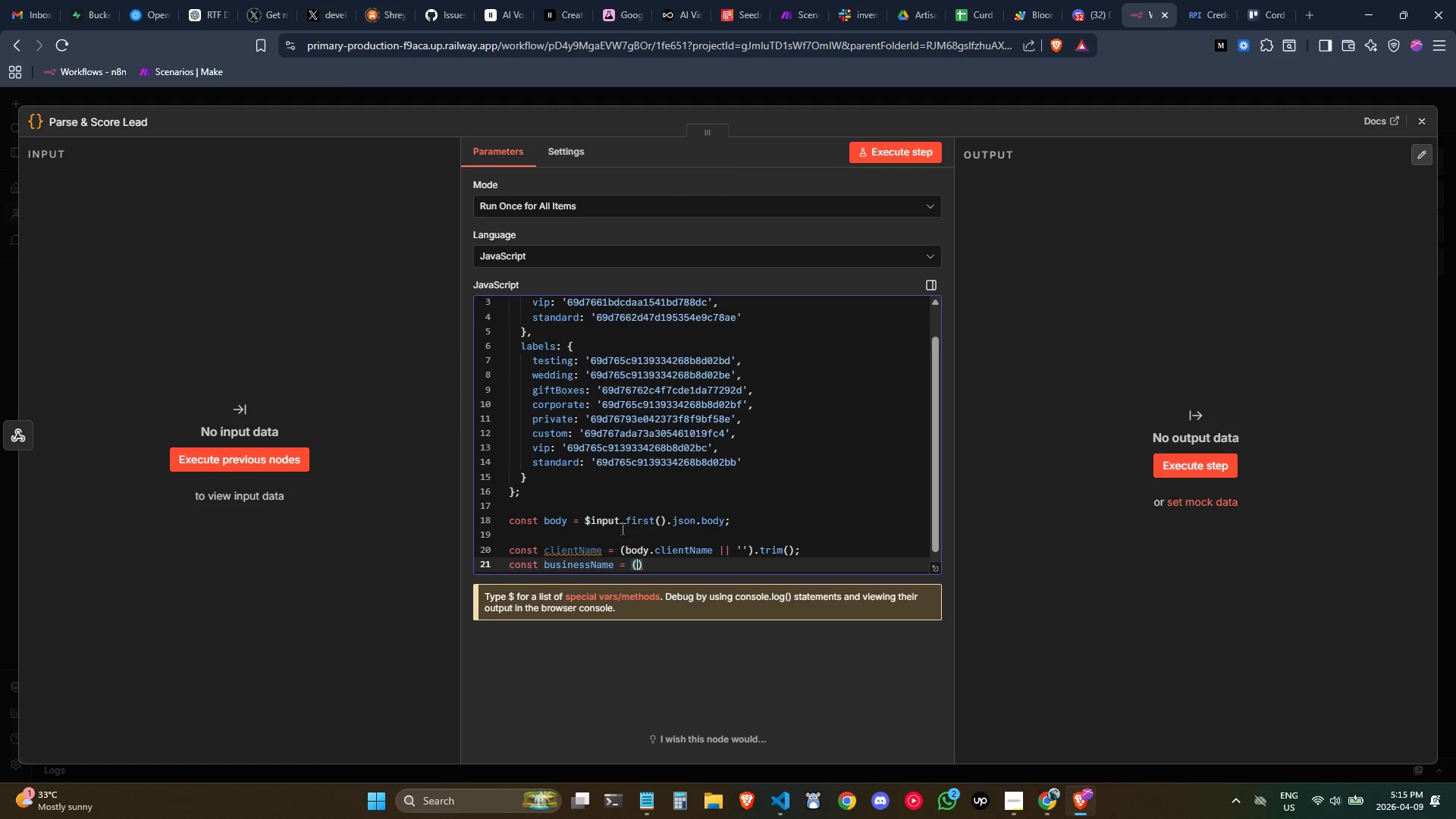 
type(body.businees)
key(Backspace)
key(Backspace)
type(ssName || '')
 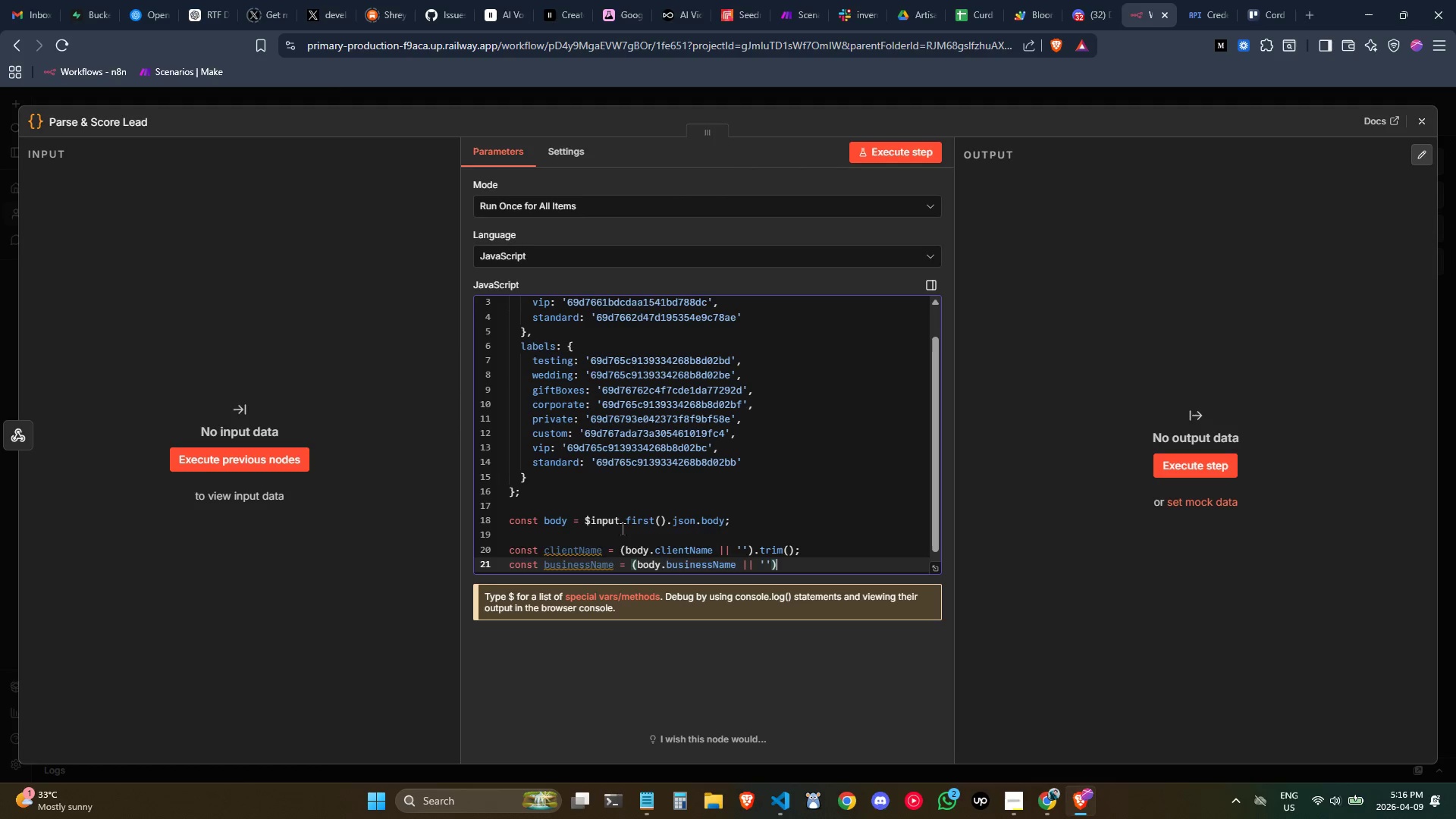 
 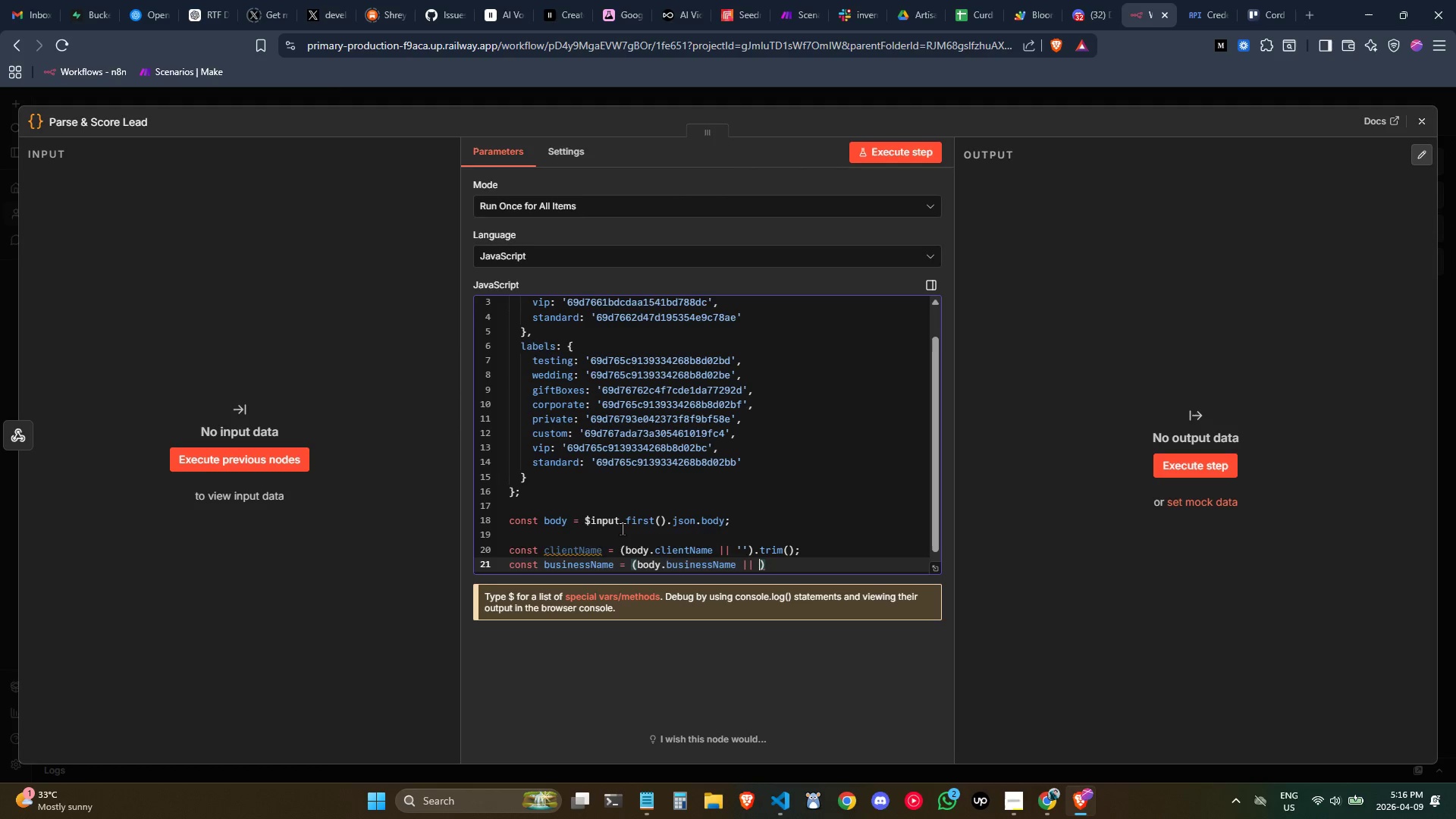 
key(ArrowRight)
 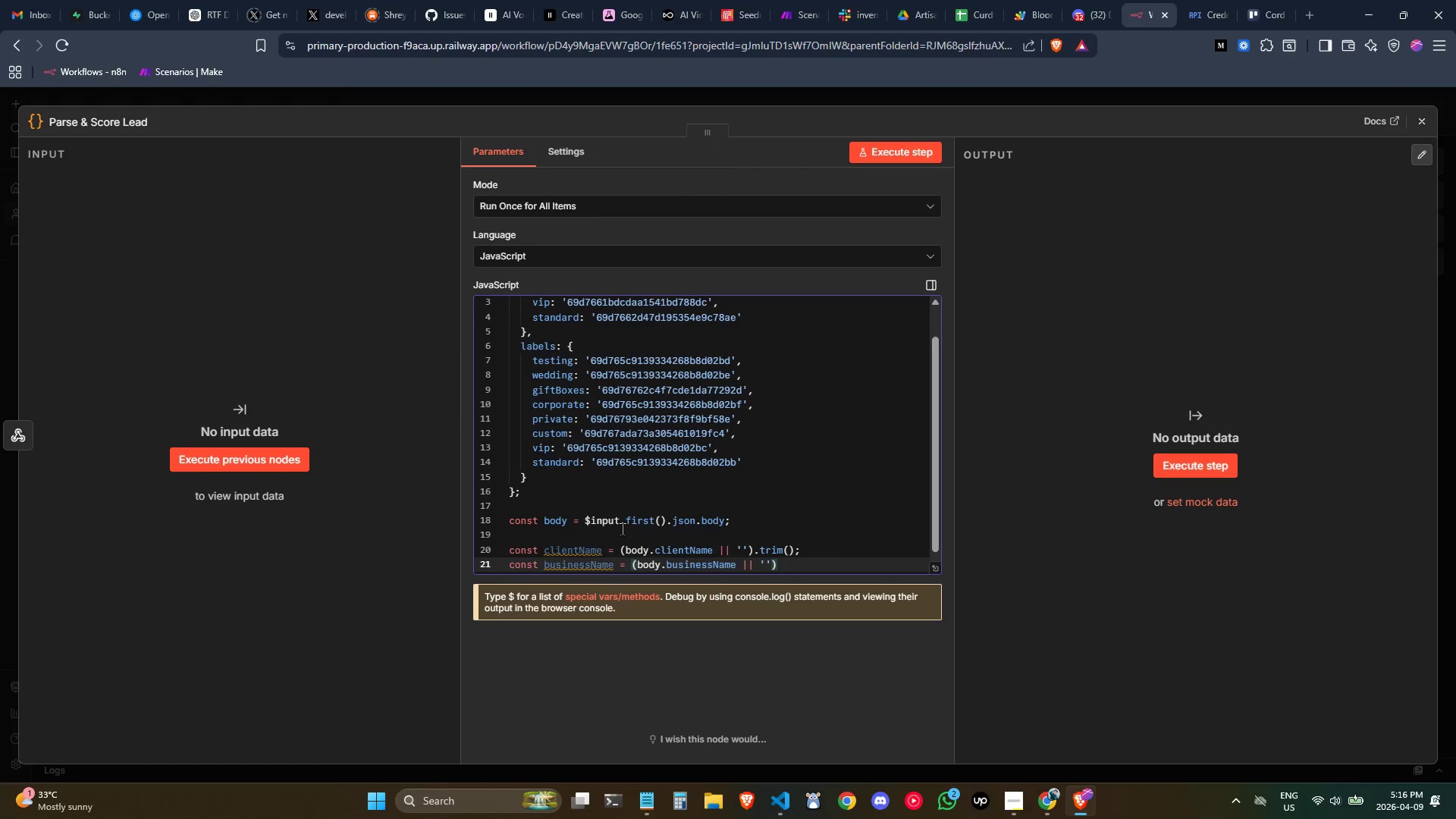 
type(.trim();)
 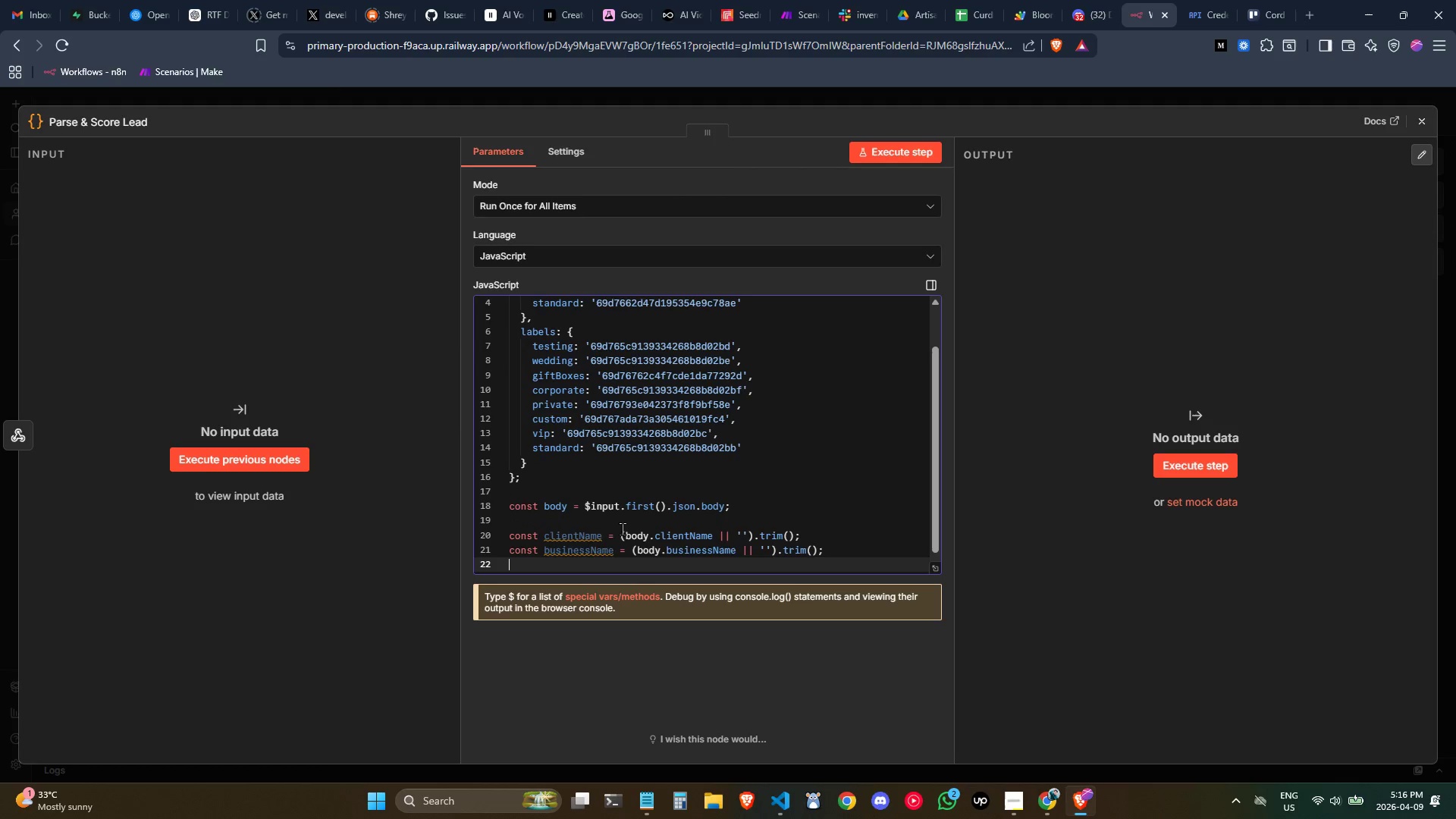 
 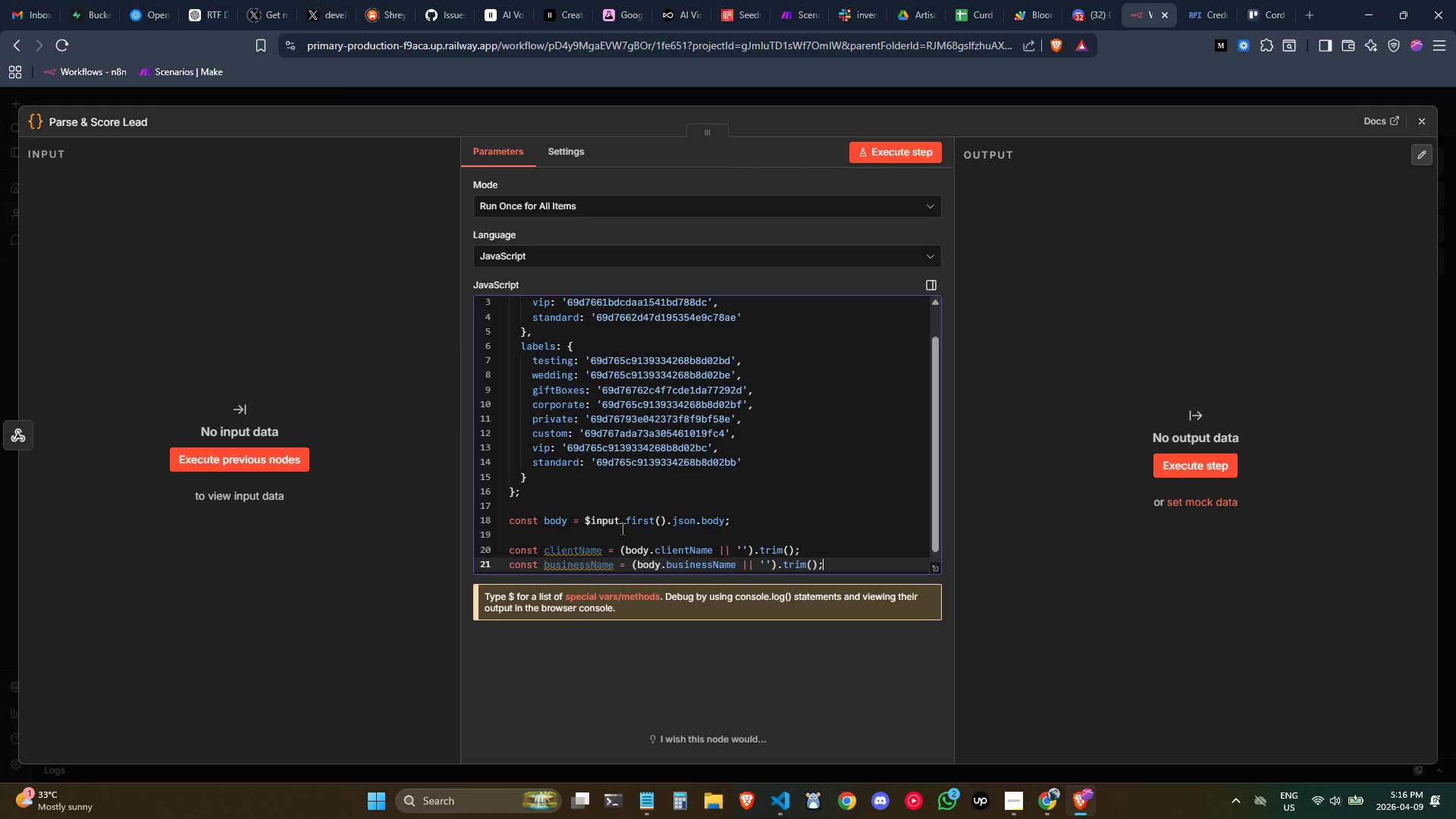 
key(Enter)
 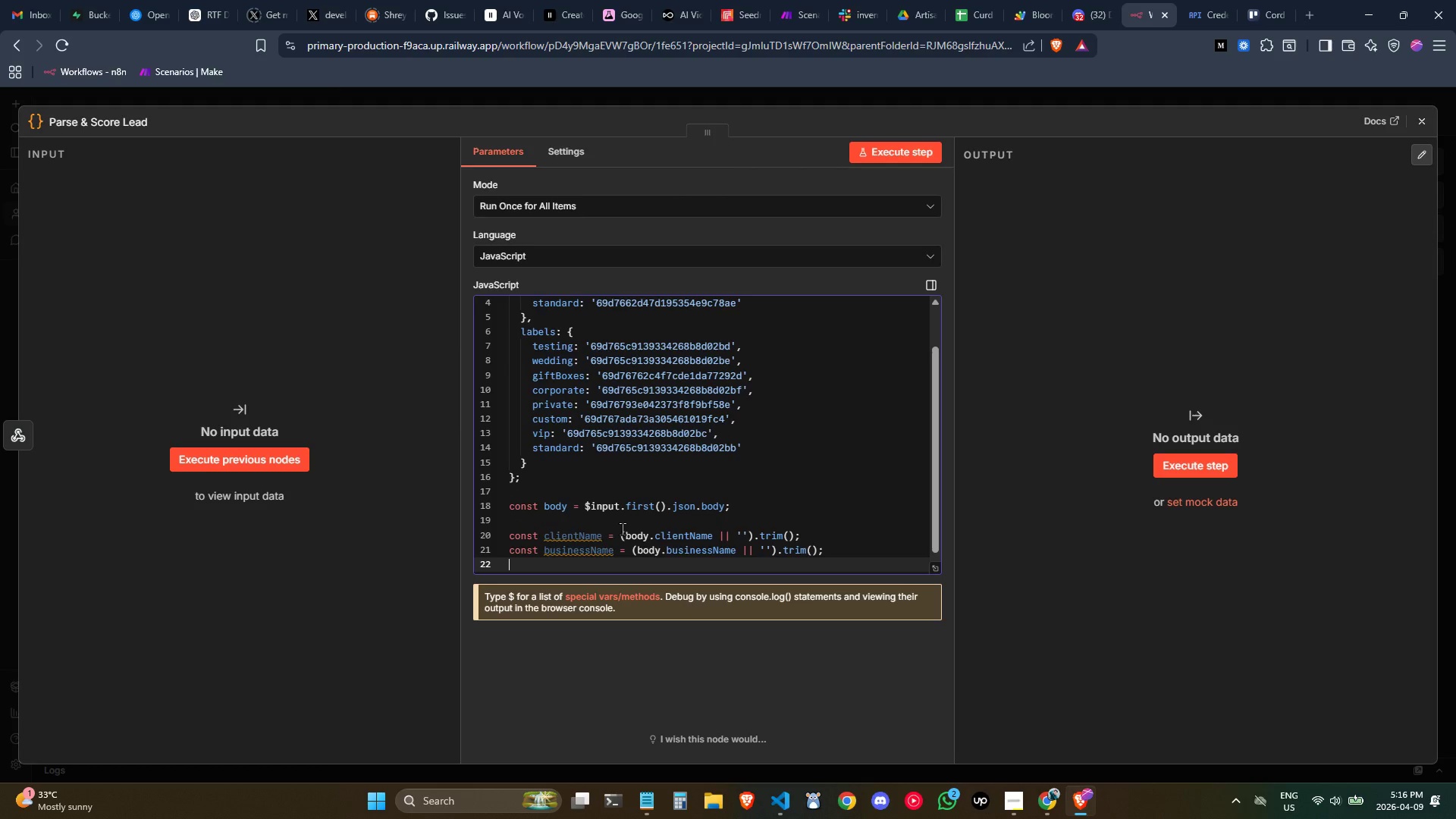 
wait(9.05)
 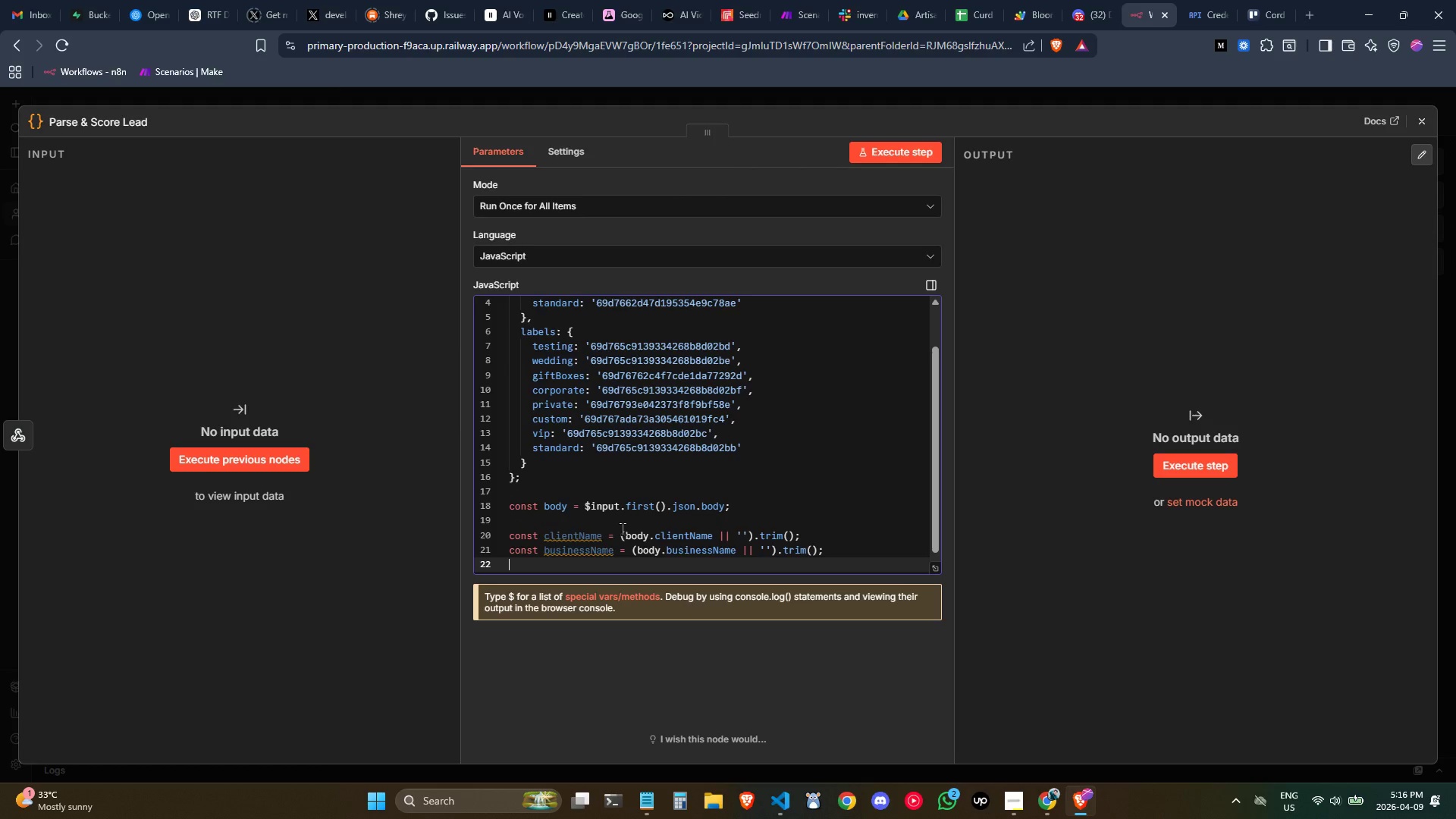 
type(const email = (bd)
key(Backspace)
type(ody.email || ')
 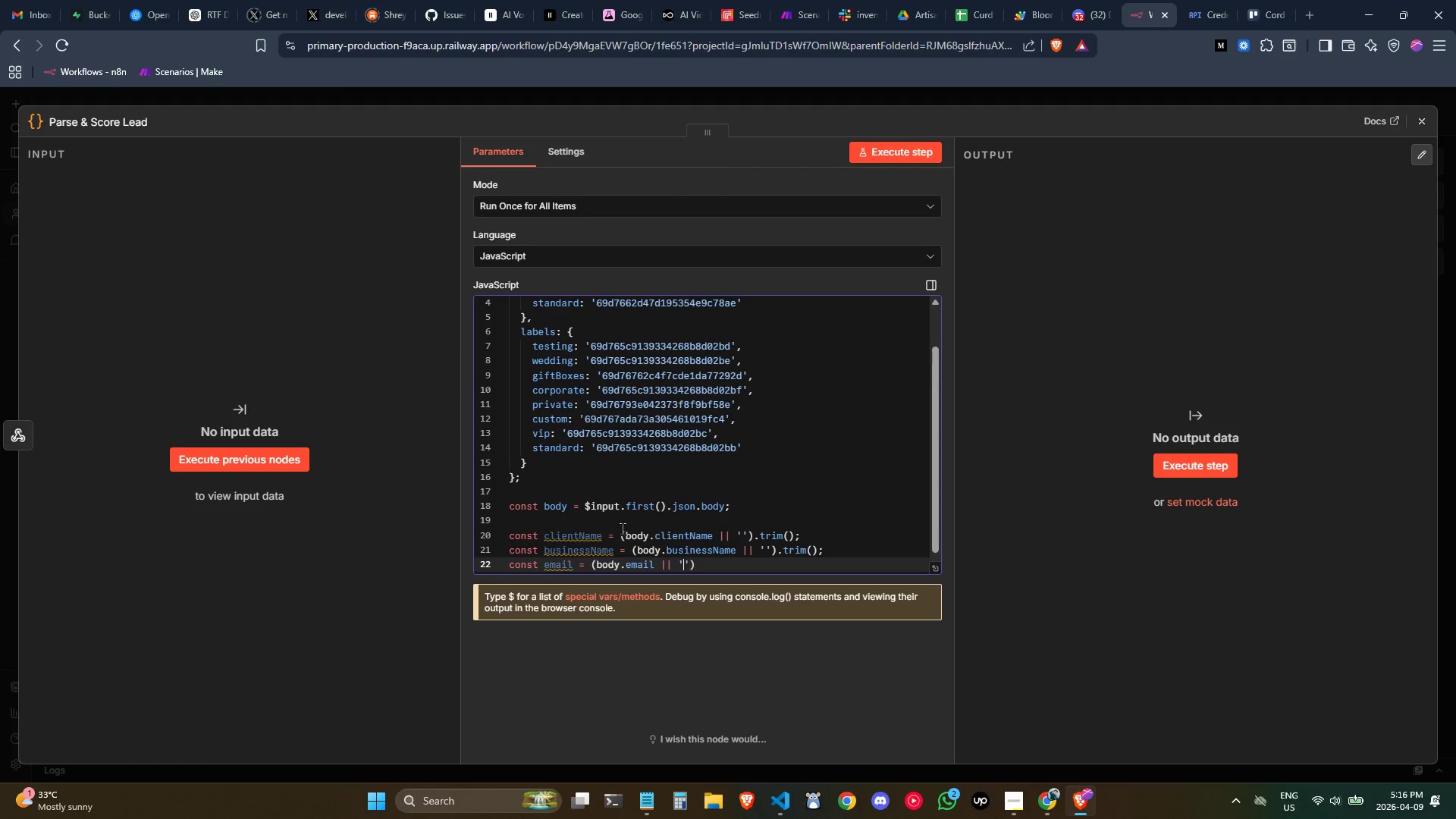 
key(ArrowRight)
 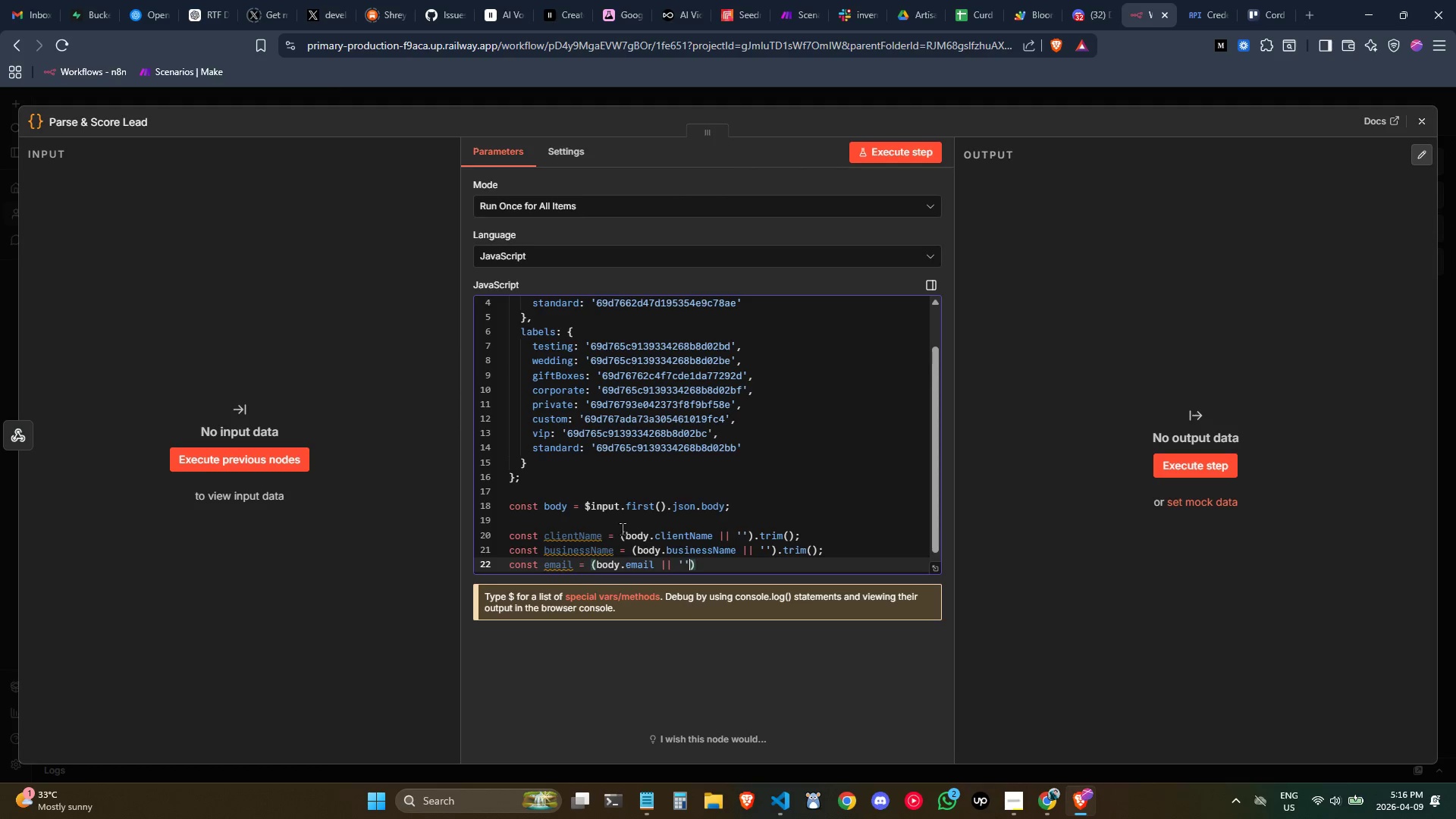 
key(ArrowRight)
 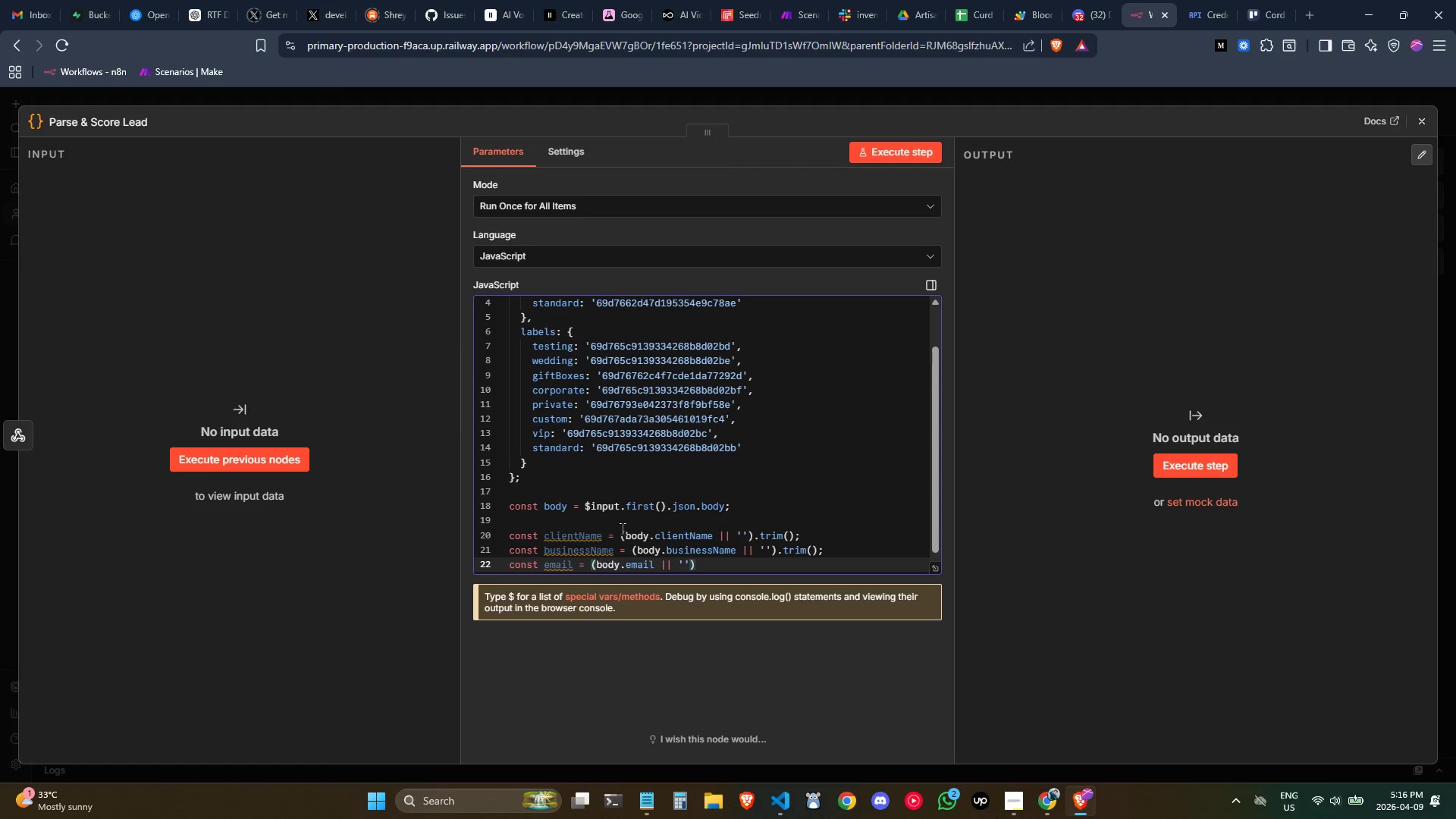 
type(.trimg();)
 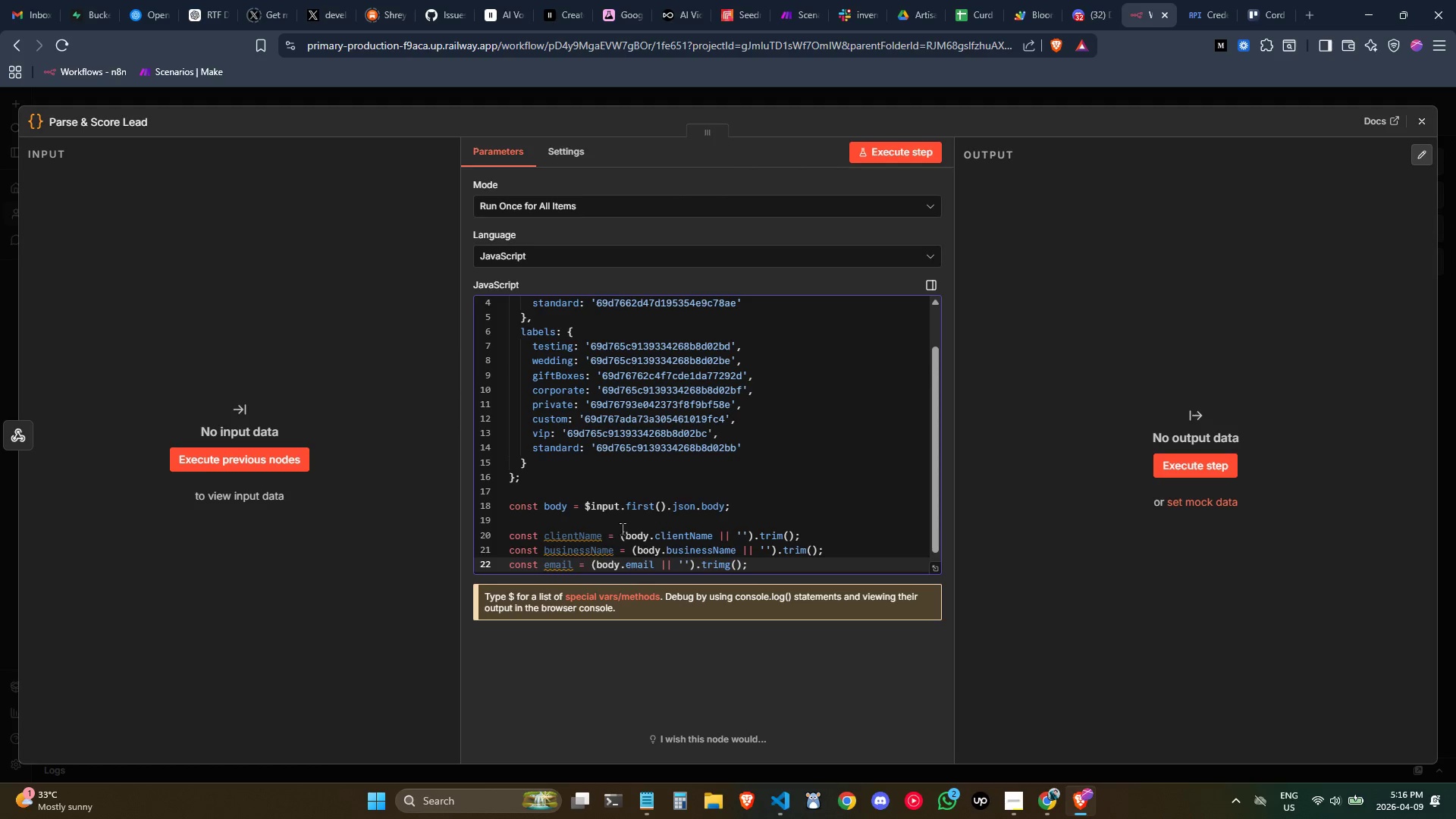 
key(Enter)
 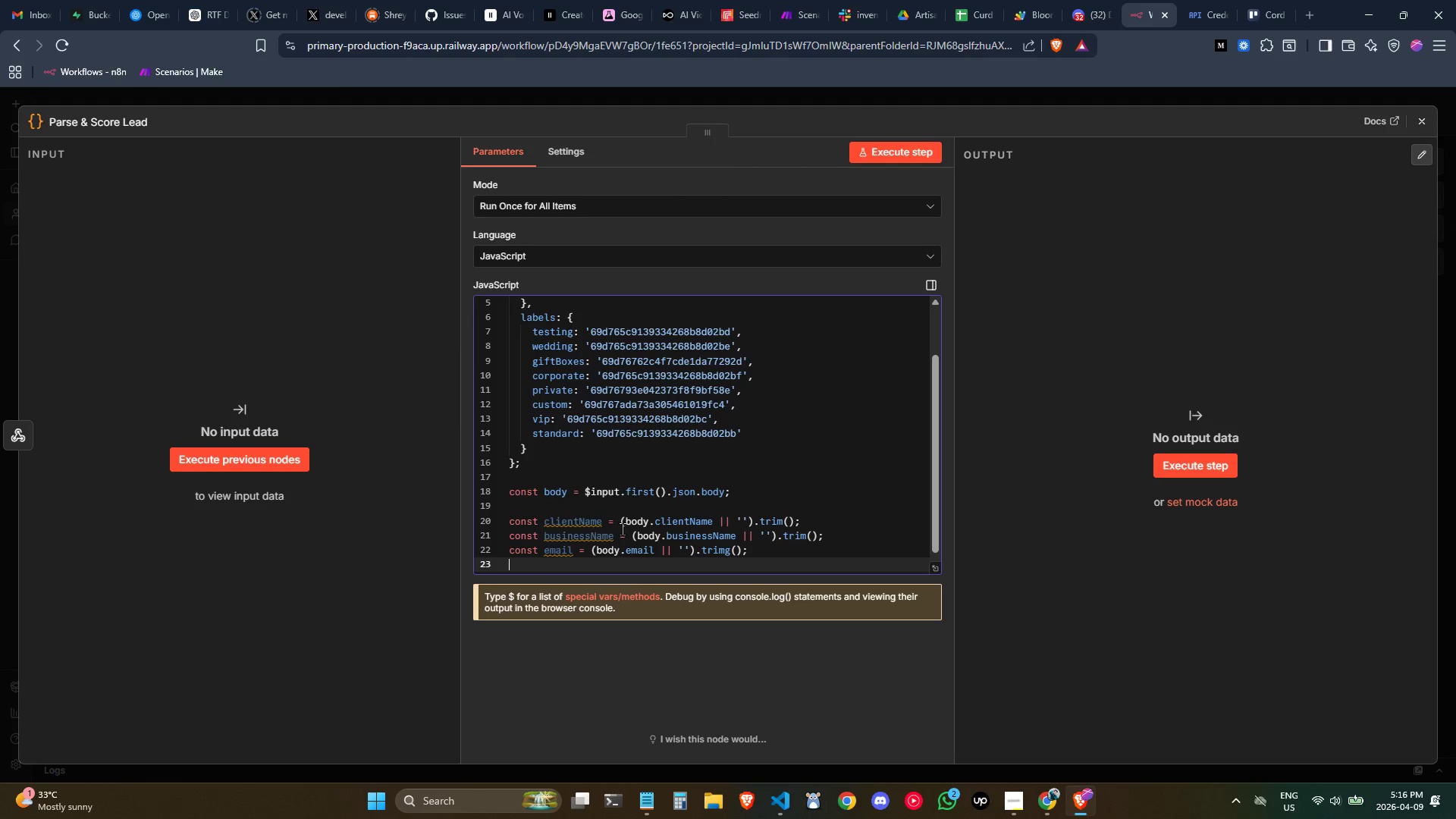 
type(co)
key(Backspace)
key(Backspace)
type(const phone = (bos)
key(Backspace)
type(dy)
 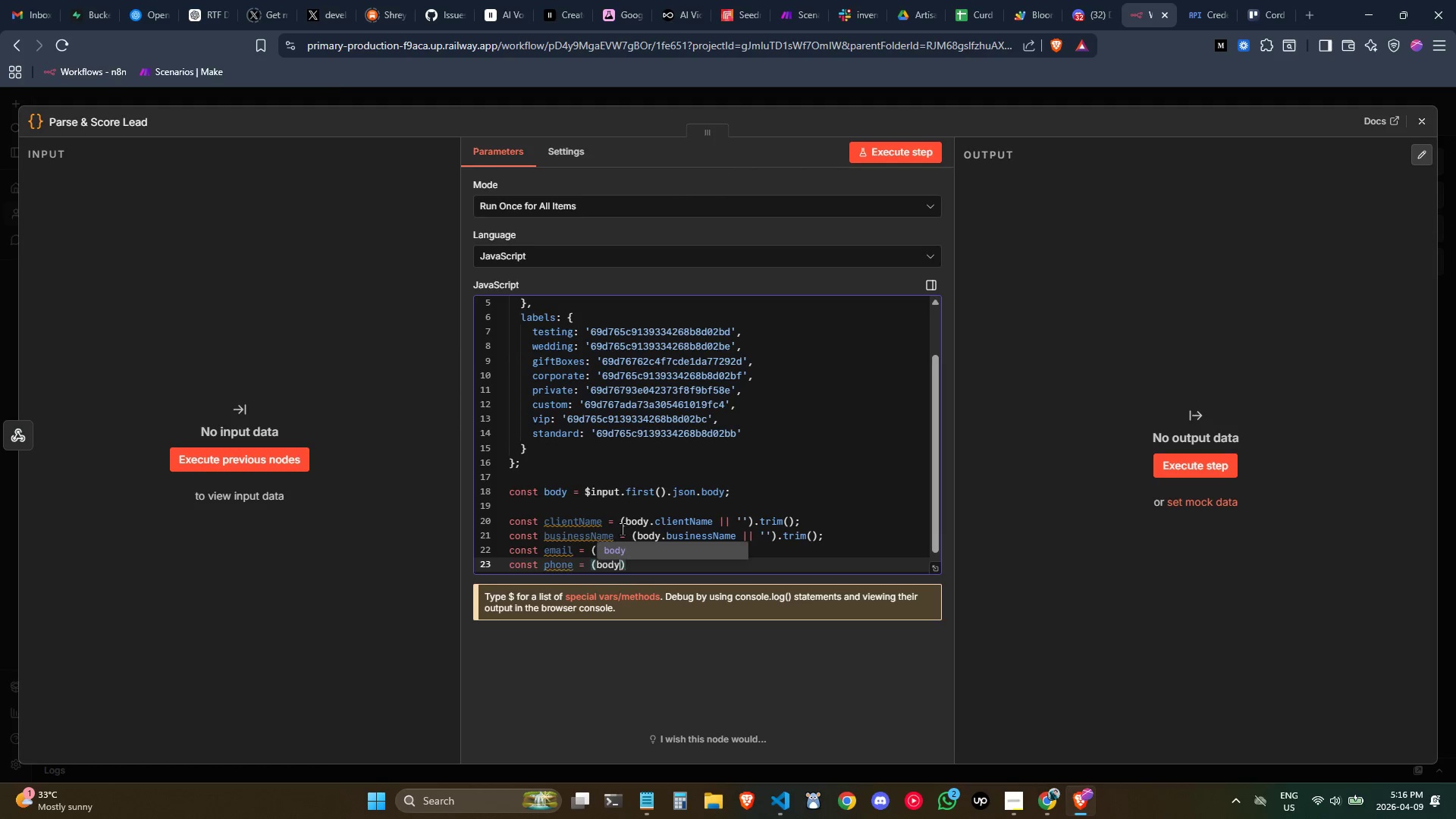 
wait(5.84)
 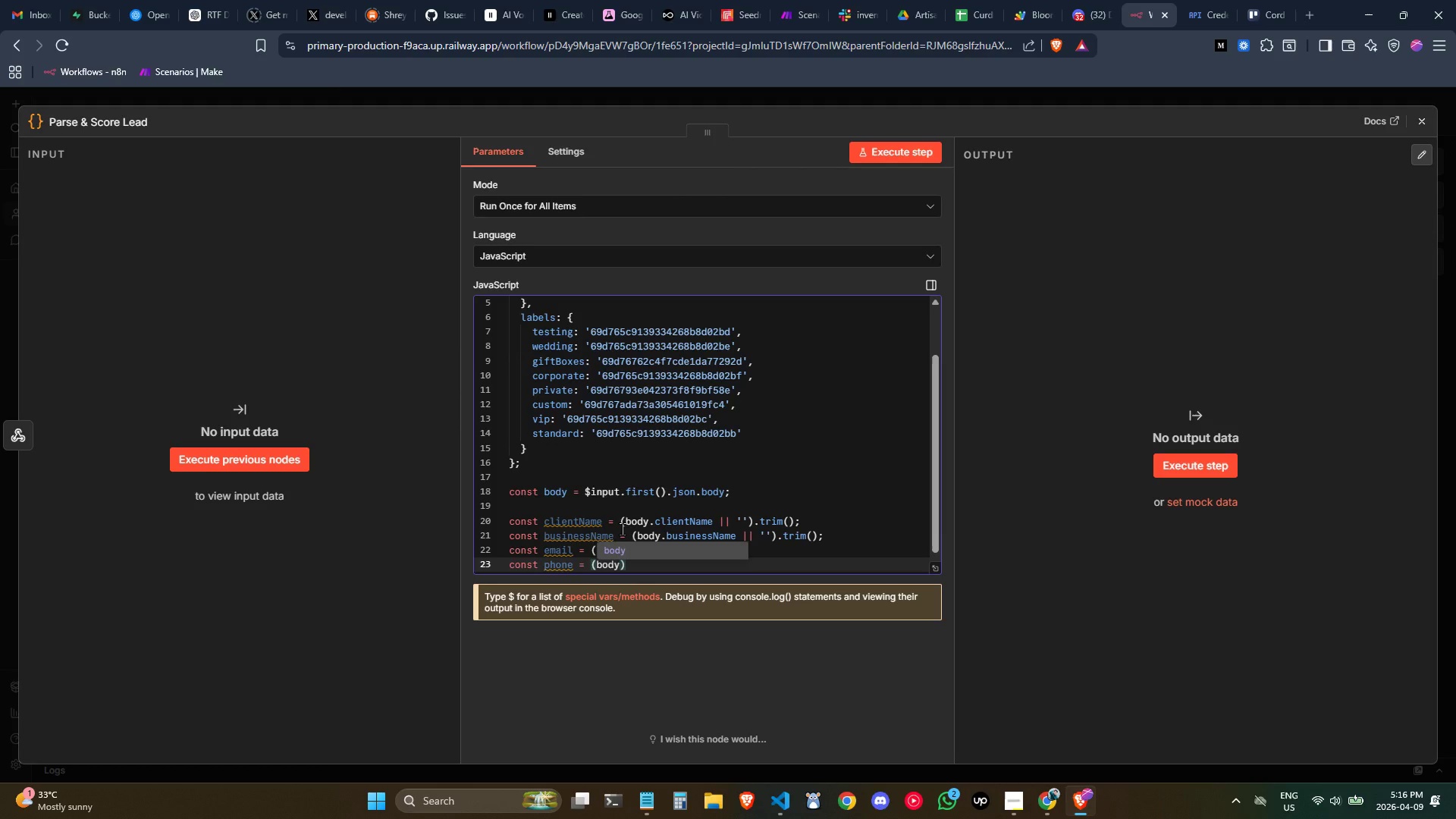 
key(ArrowRight)
 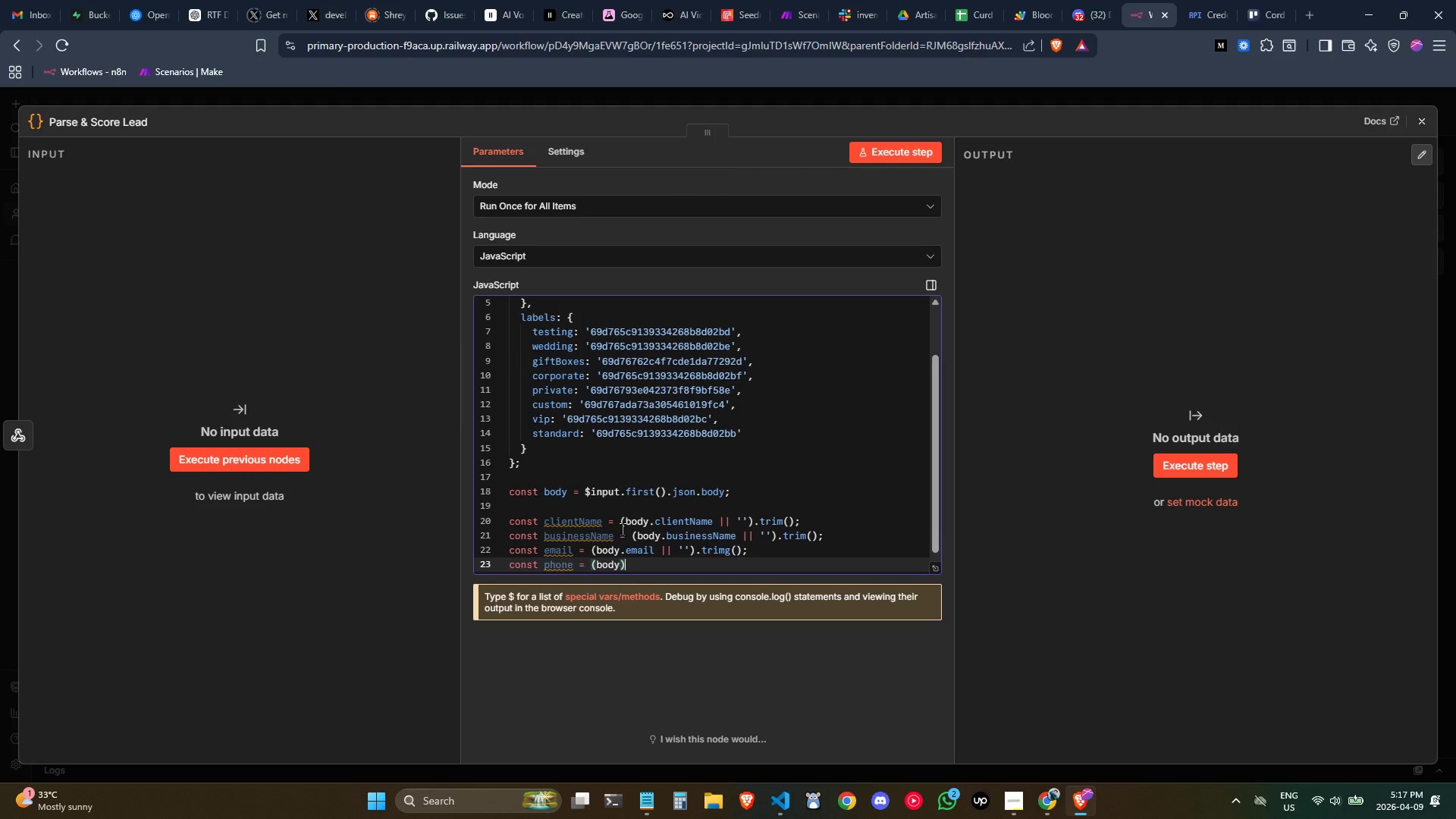 
key(ArrowRight)
 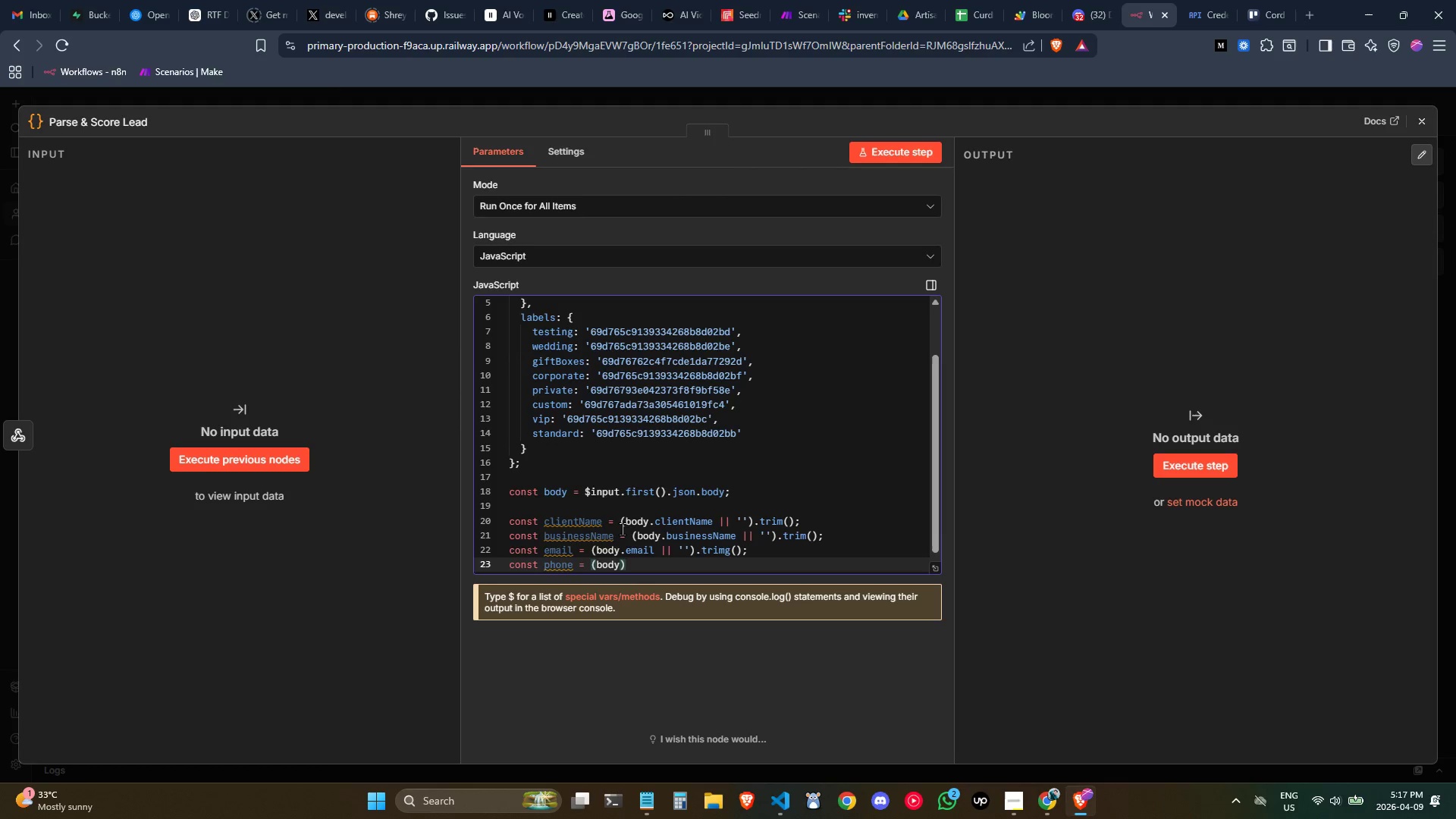 
key(ArrowLeft)
 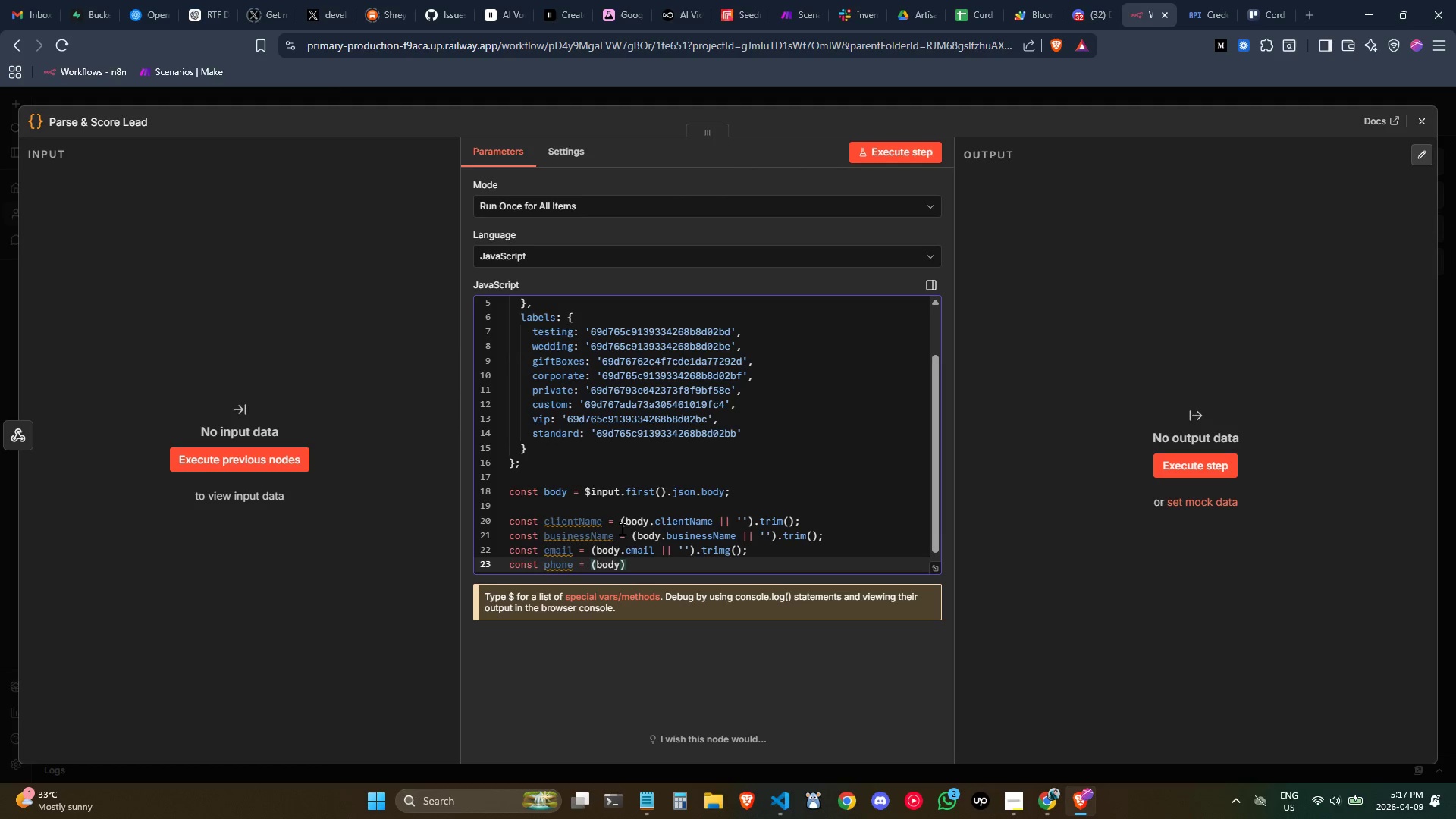 
key(Period)
 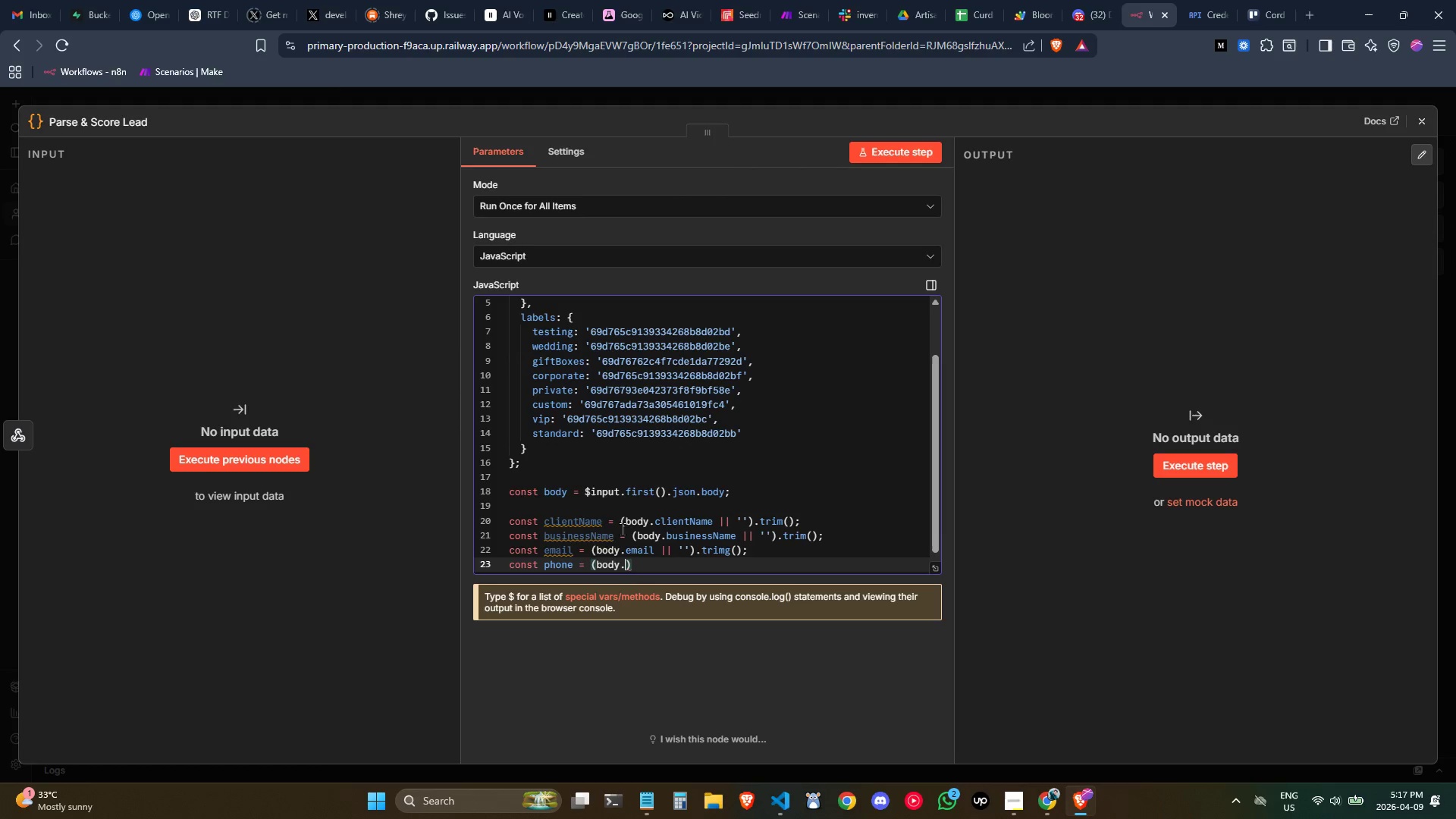 
type(phone || ')
 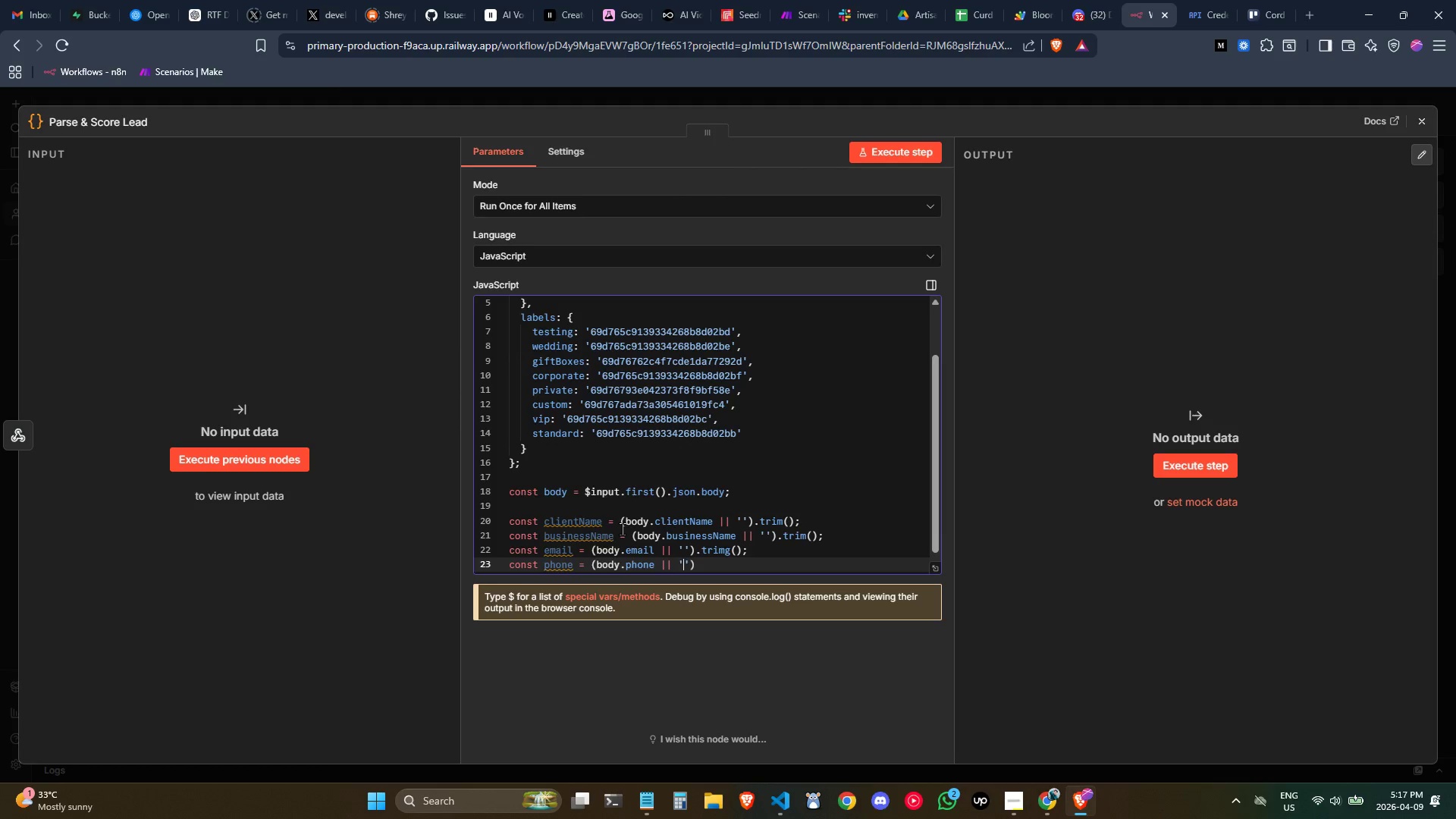 
key(ArrowRight)
 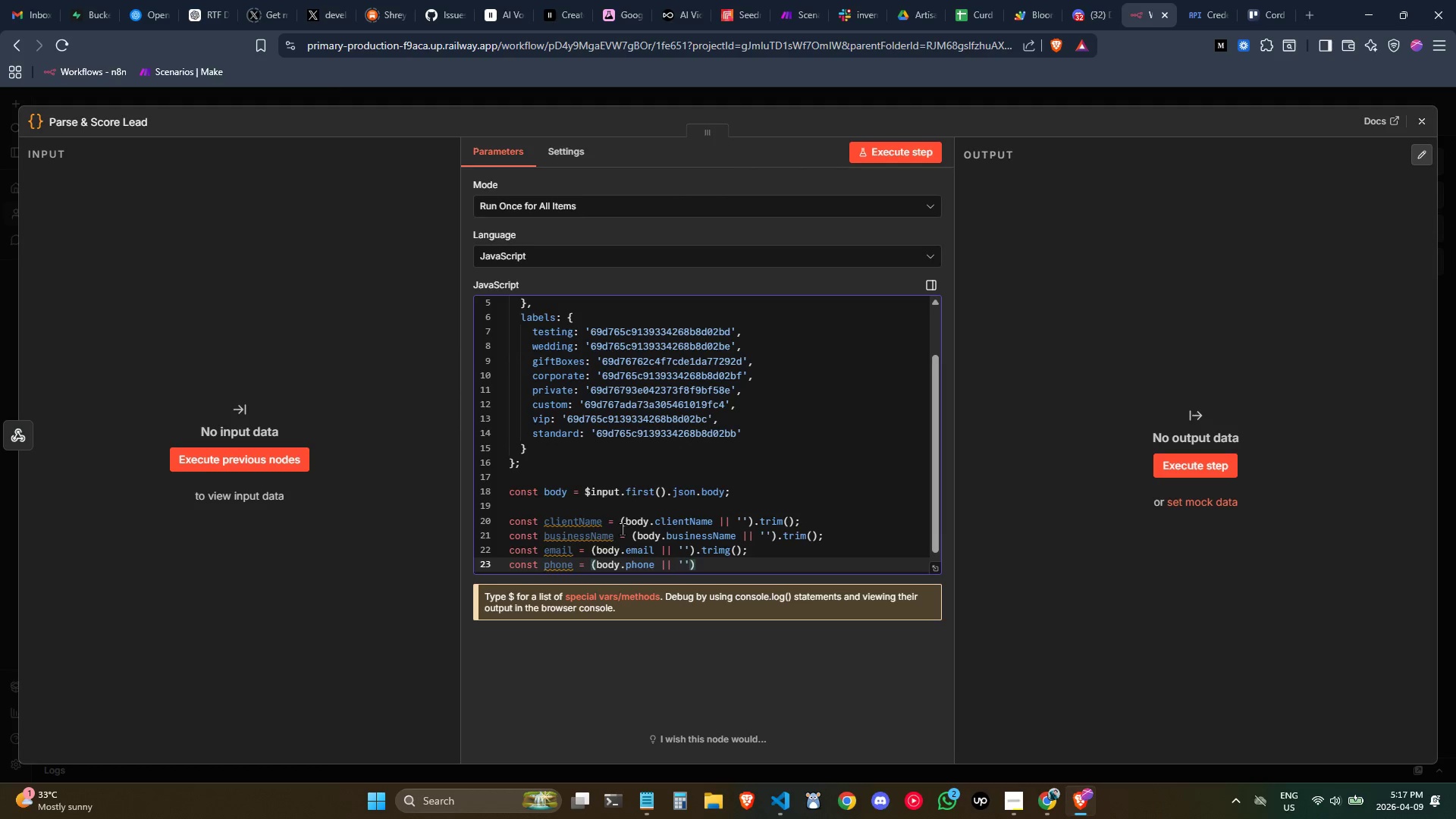 
key(ArrowRight)
 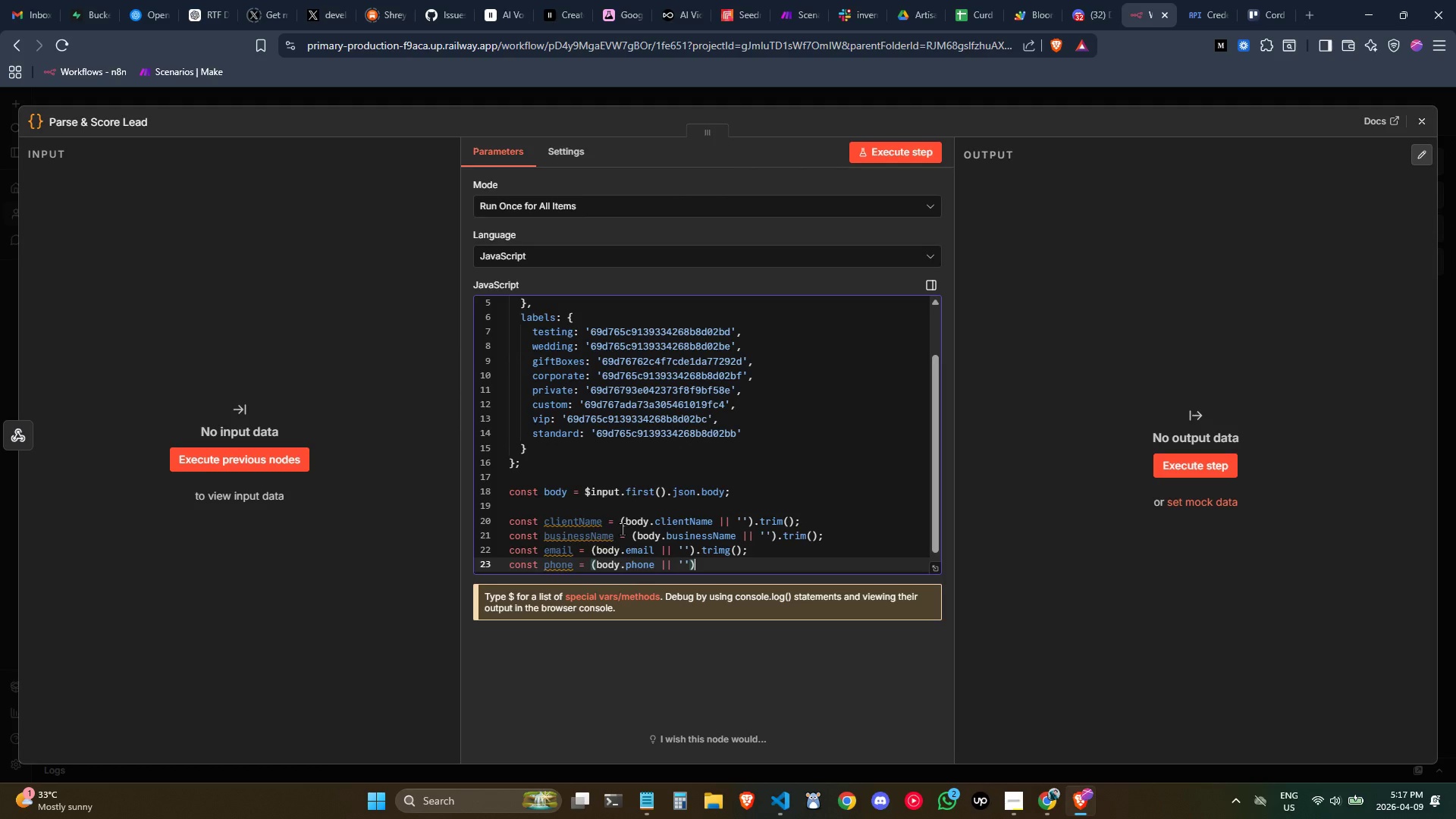 
type(.trim();)
 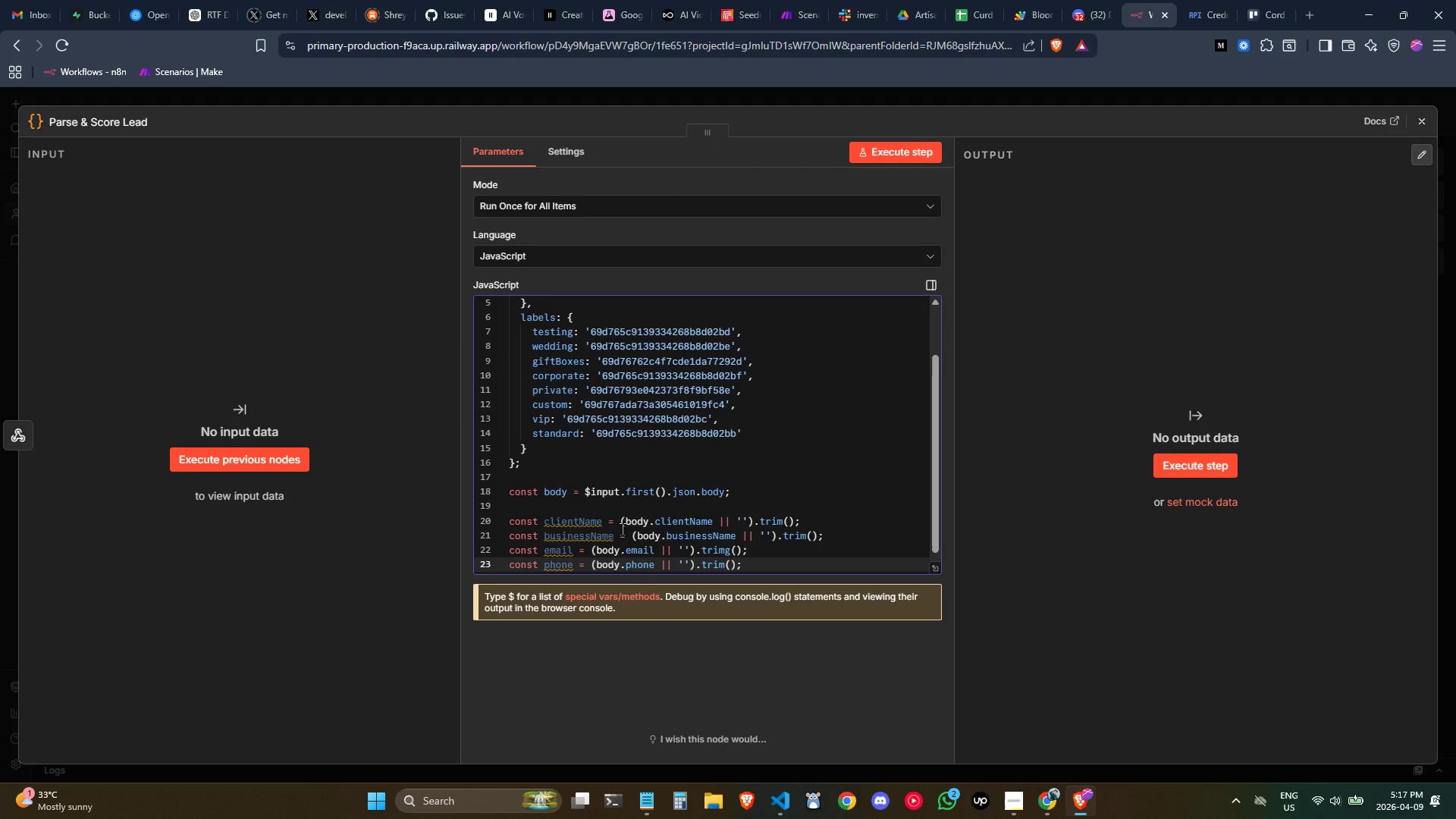 
key(Enter)
 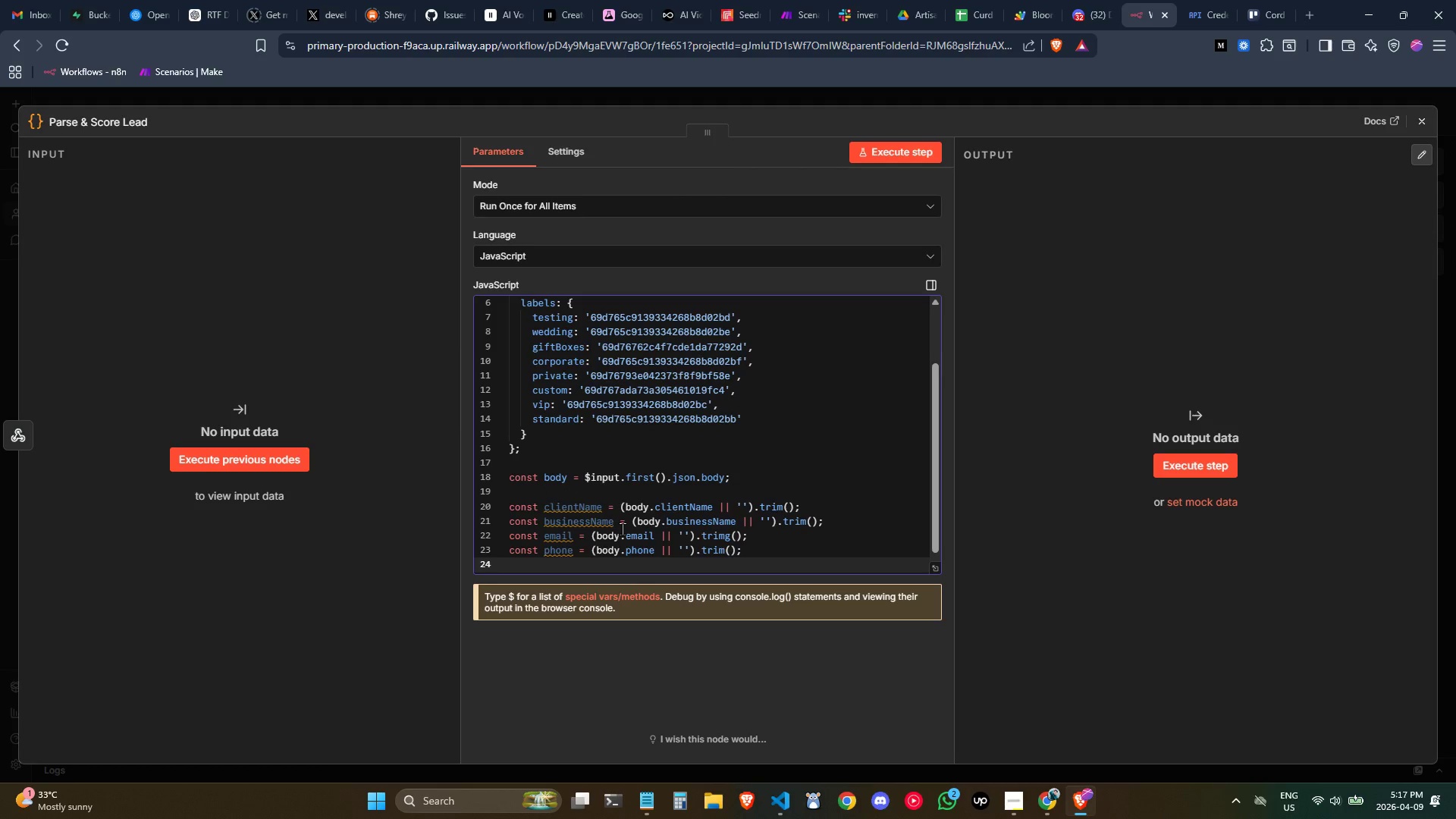 
type(const )
 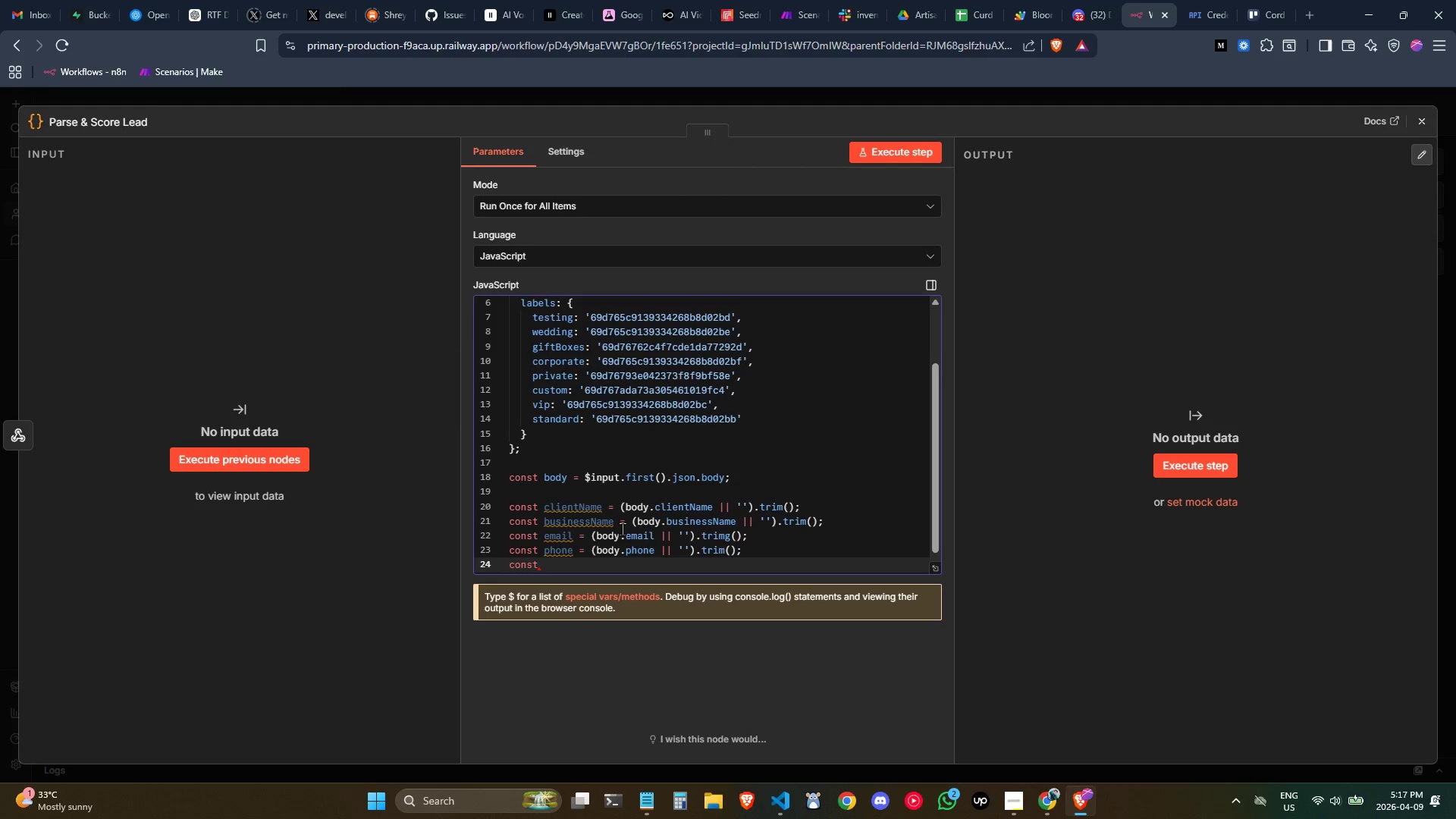 
type(serviceType = (bid)
key(Backspace)
key(Backspace)
key(Backspace)
type(body.serviceType || )
 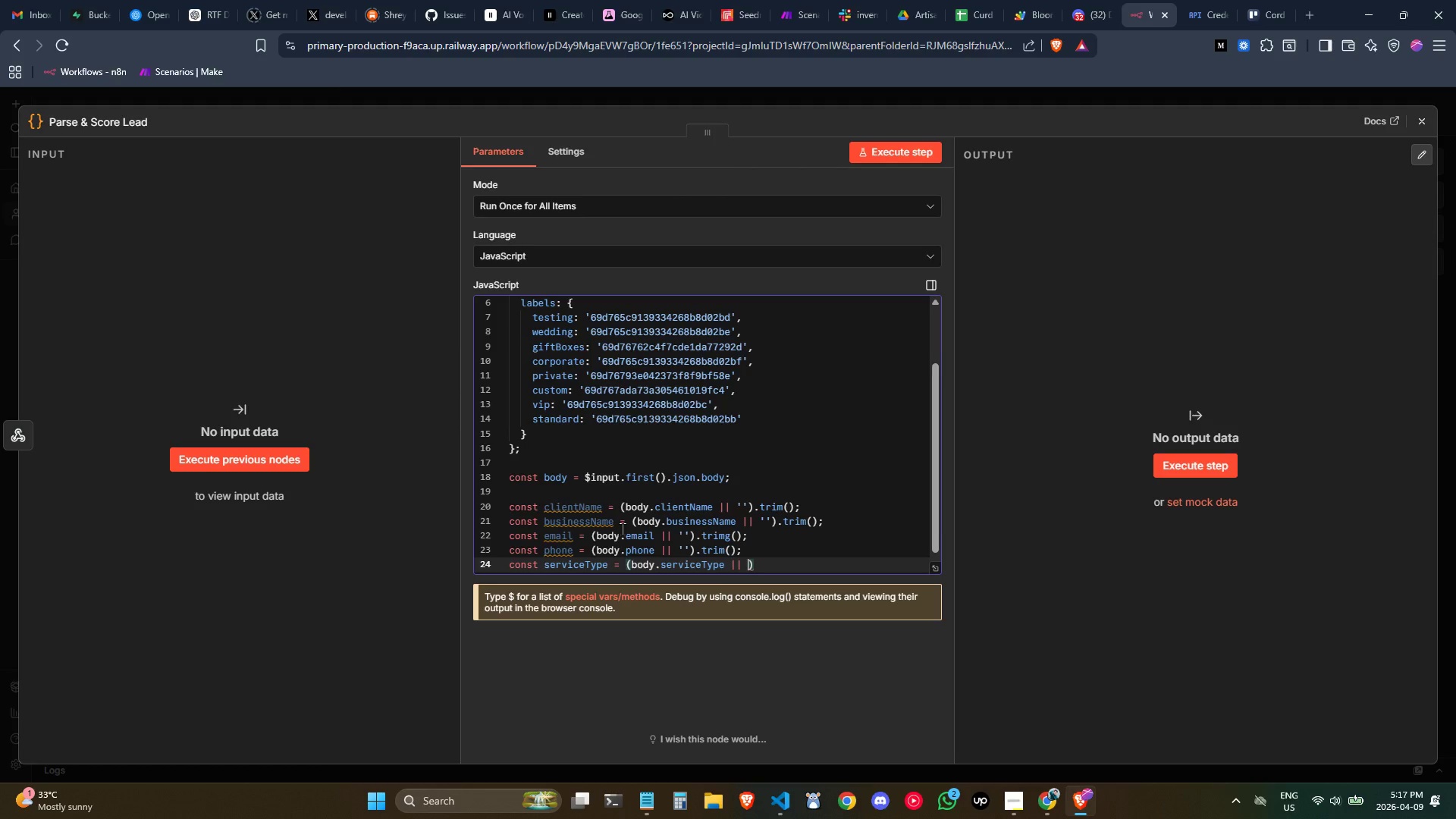 
type('Custom Board)
 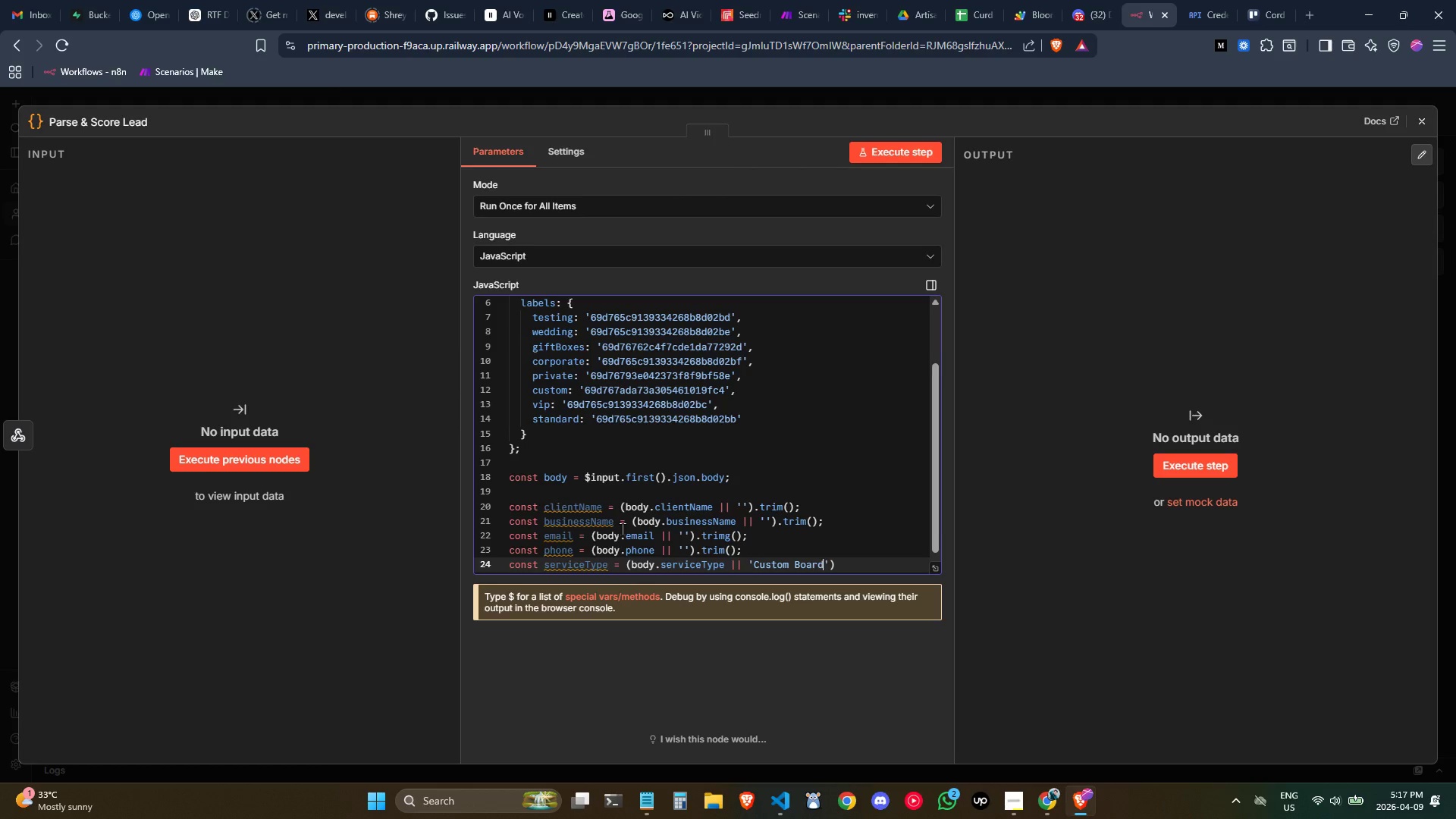 
key(ArrowRight)
 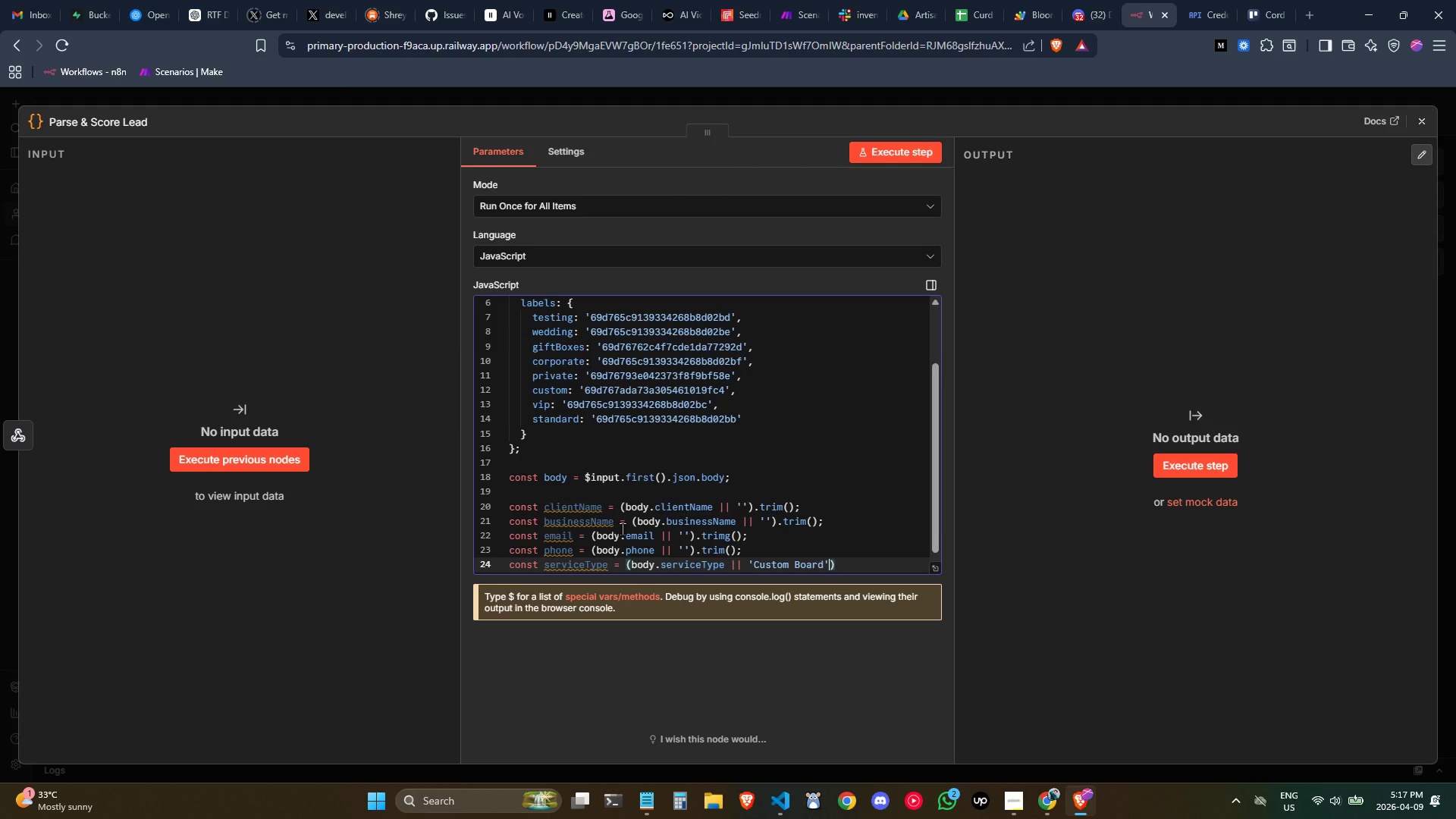 
key(ArrowRight)
 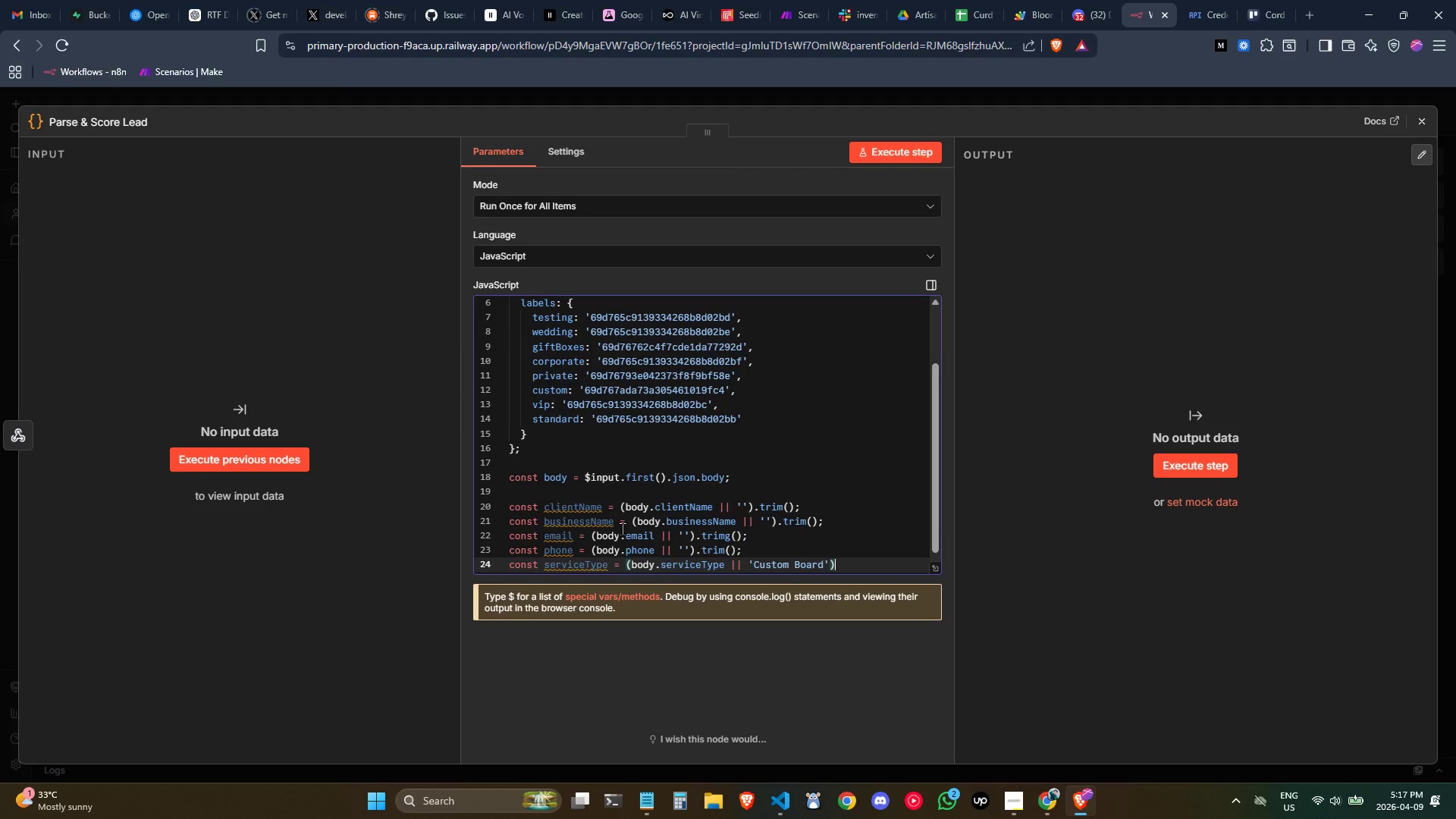 
type(/trim)
key(Backspace)
key(Backspace)
key(Backspace)
key(Backspace)
key(Backspace)
type(.trim();)
 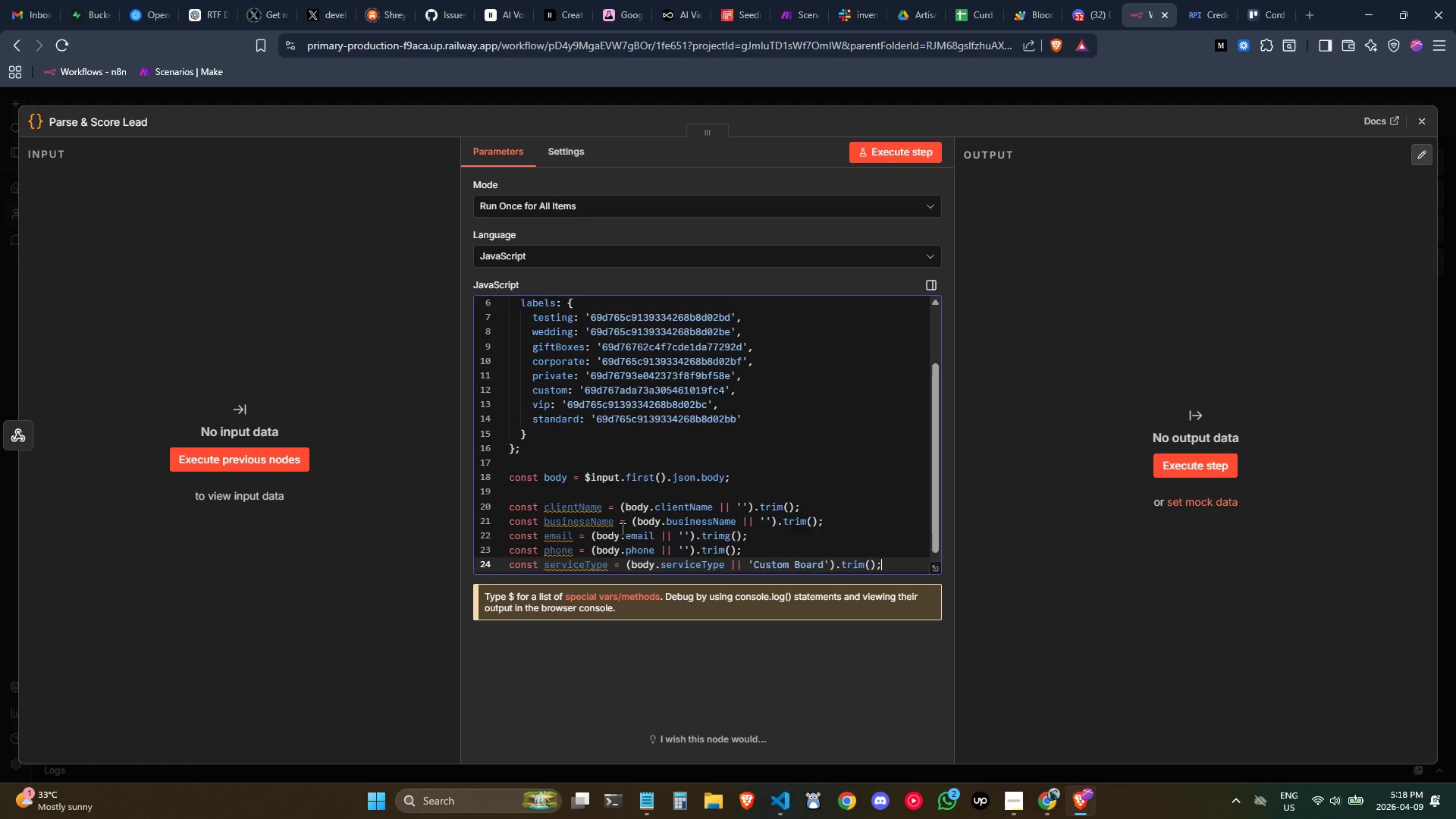 
key(Enter)
 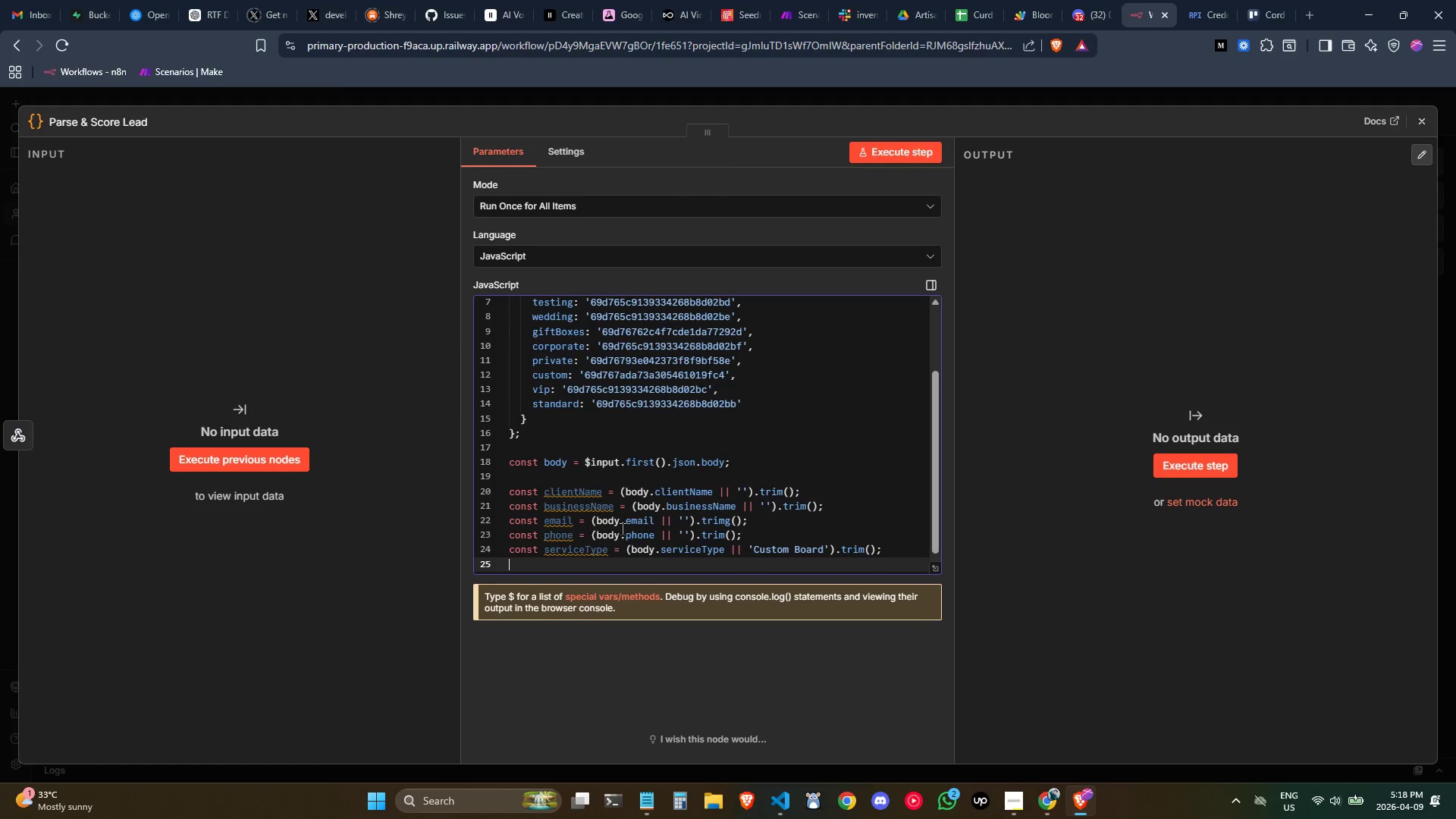 
type(const gure)
key(Backspace)
key(Backspace)
type(estCount = )
 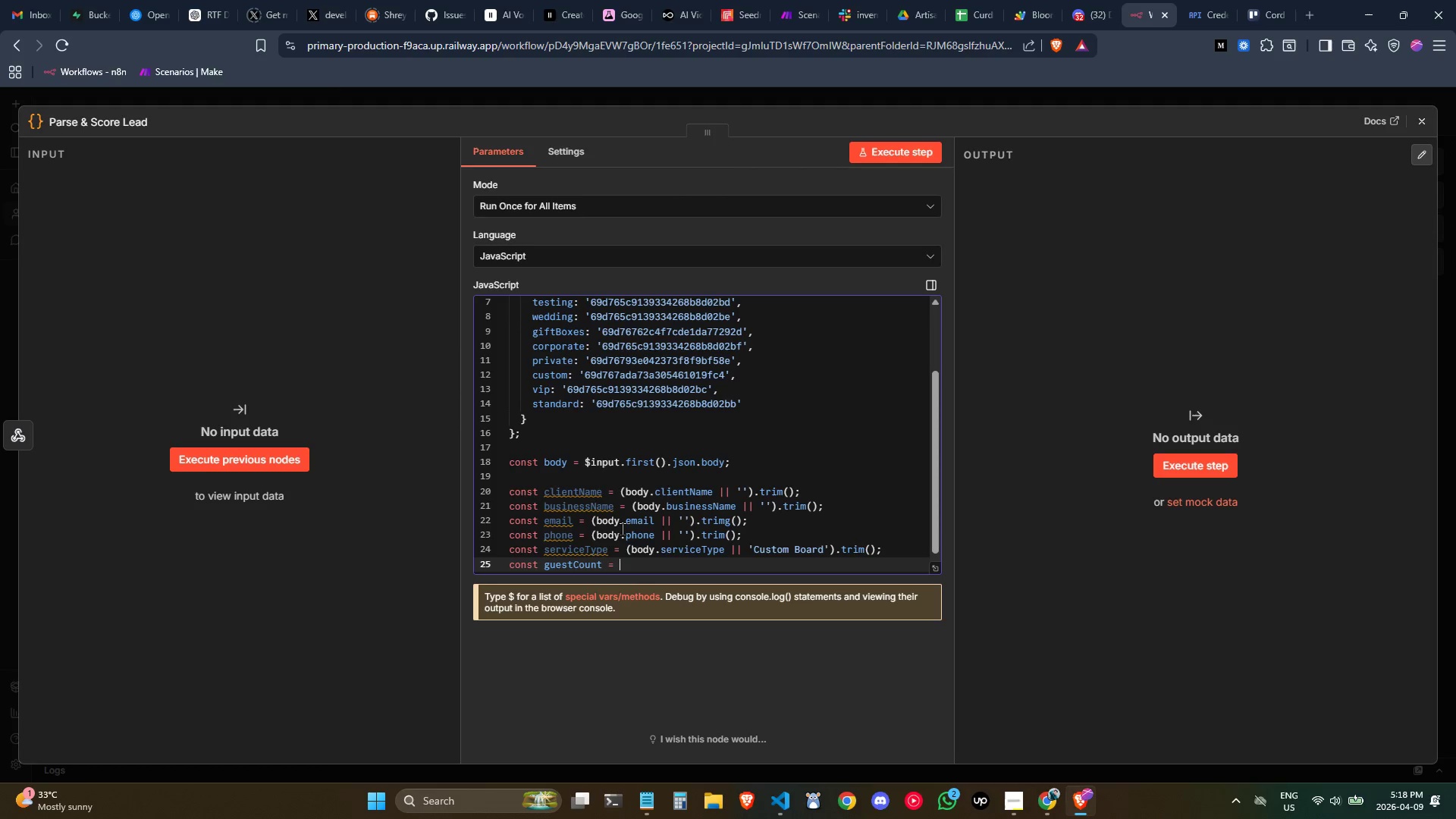 
type(parse)
 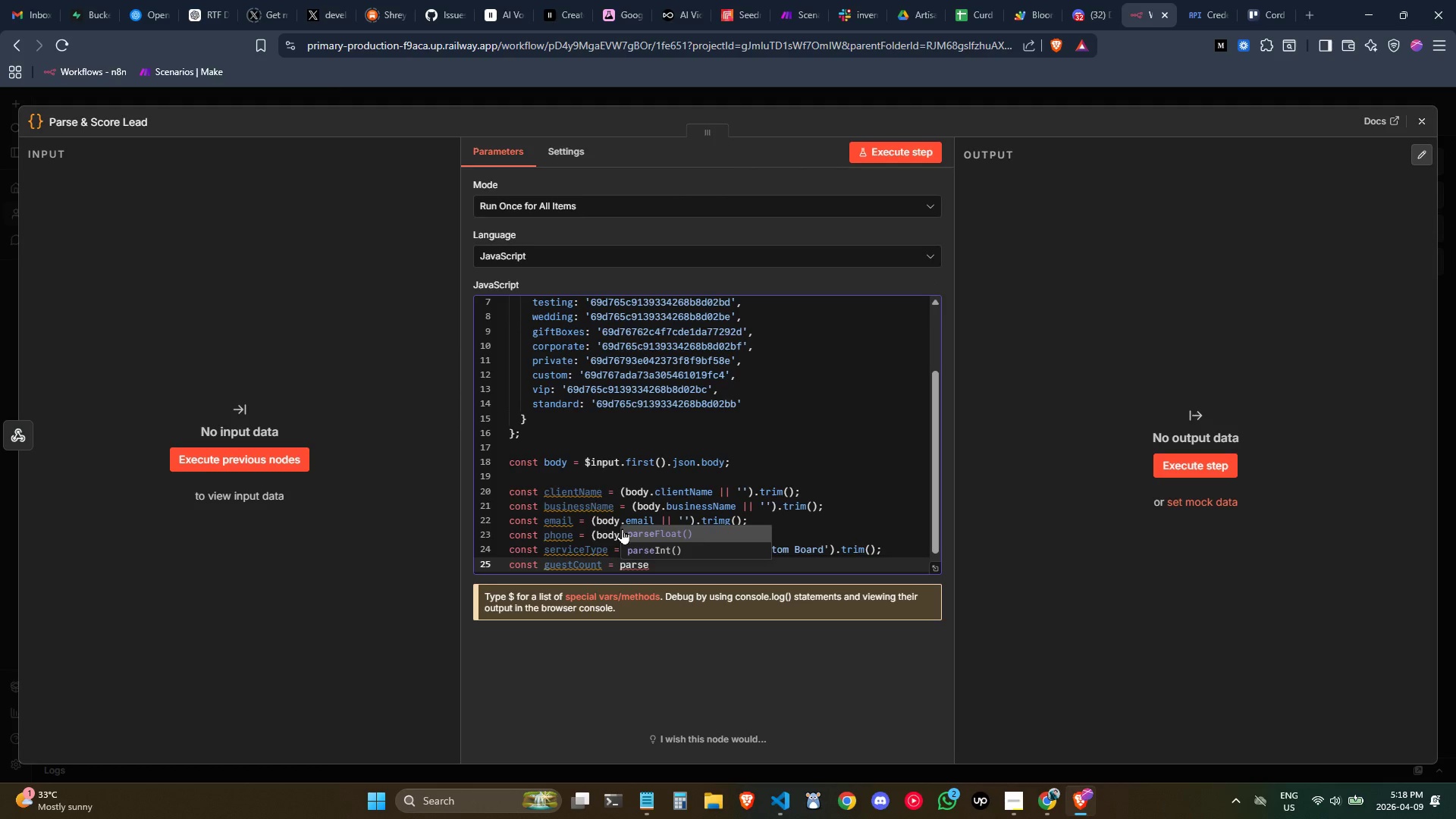 
key(ArrowUp)
 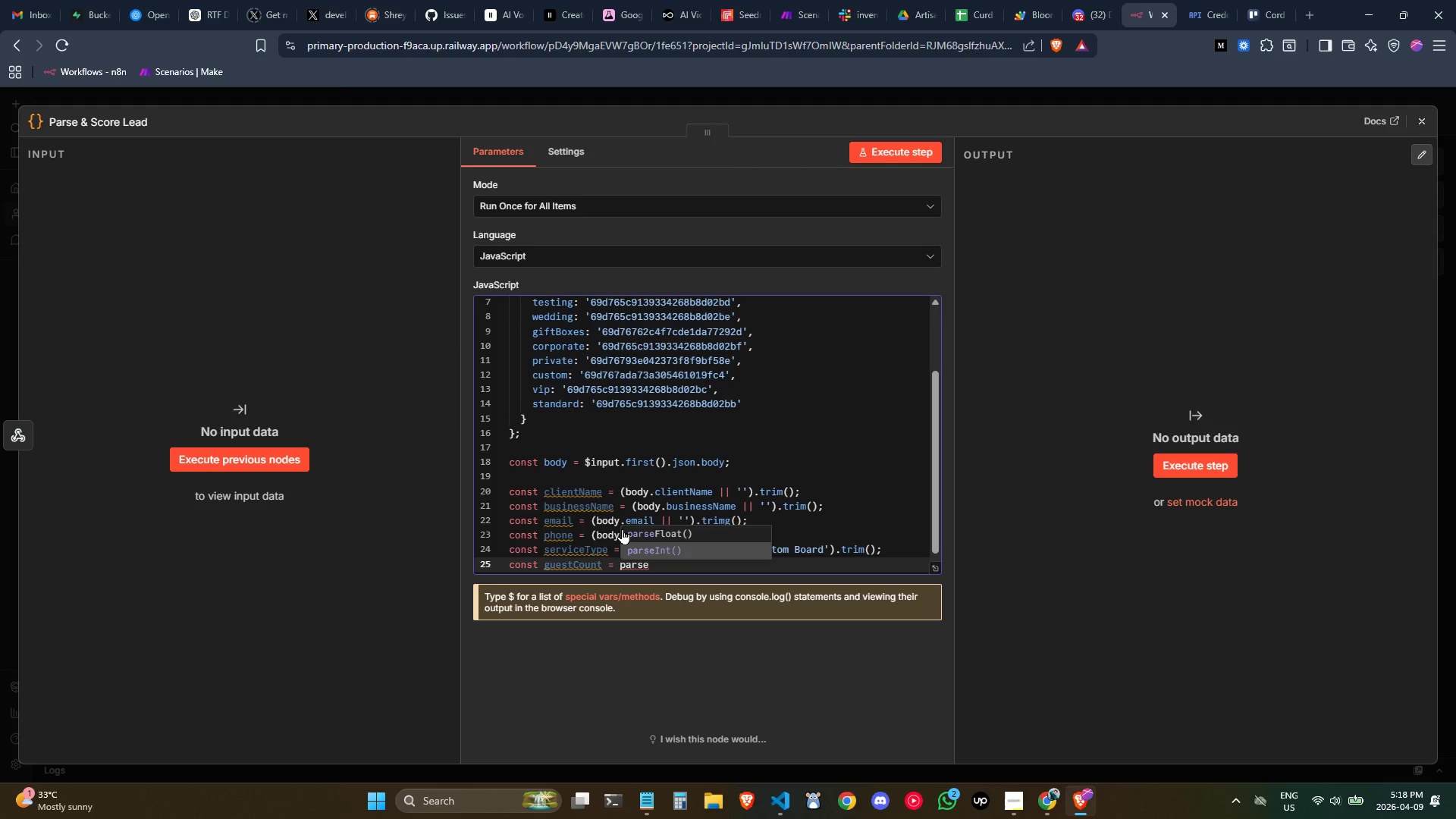 
key(Enter)
 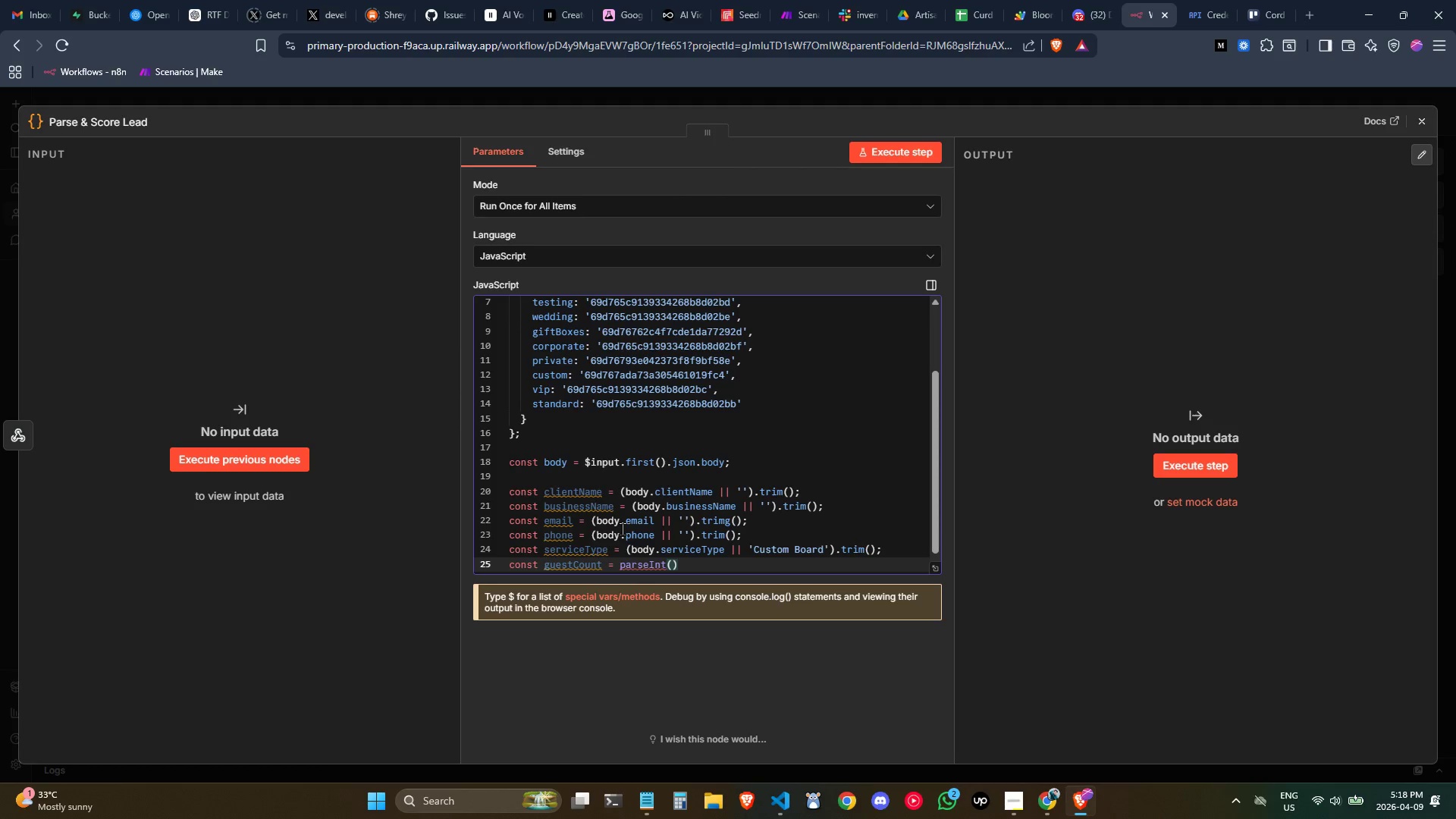 
wait(10.48)
 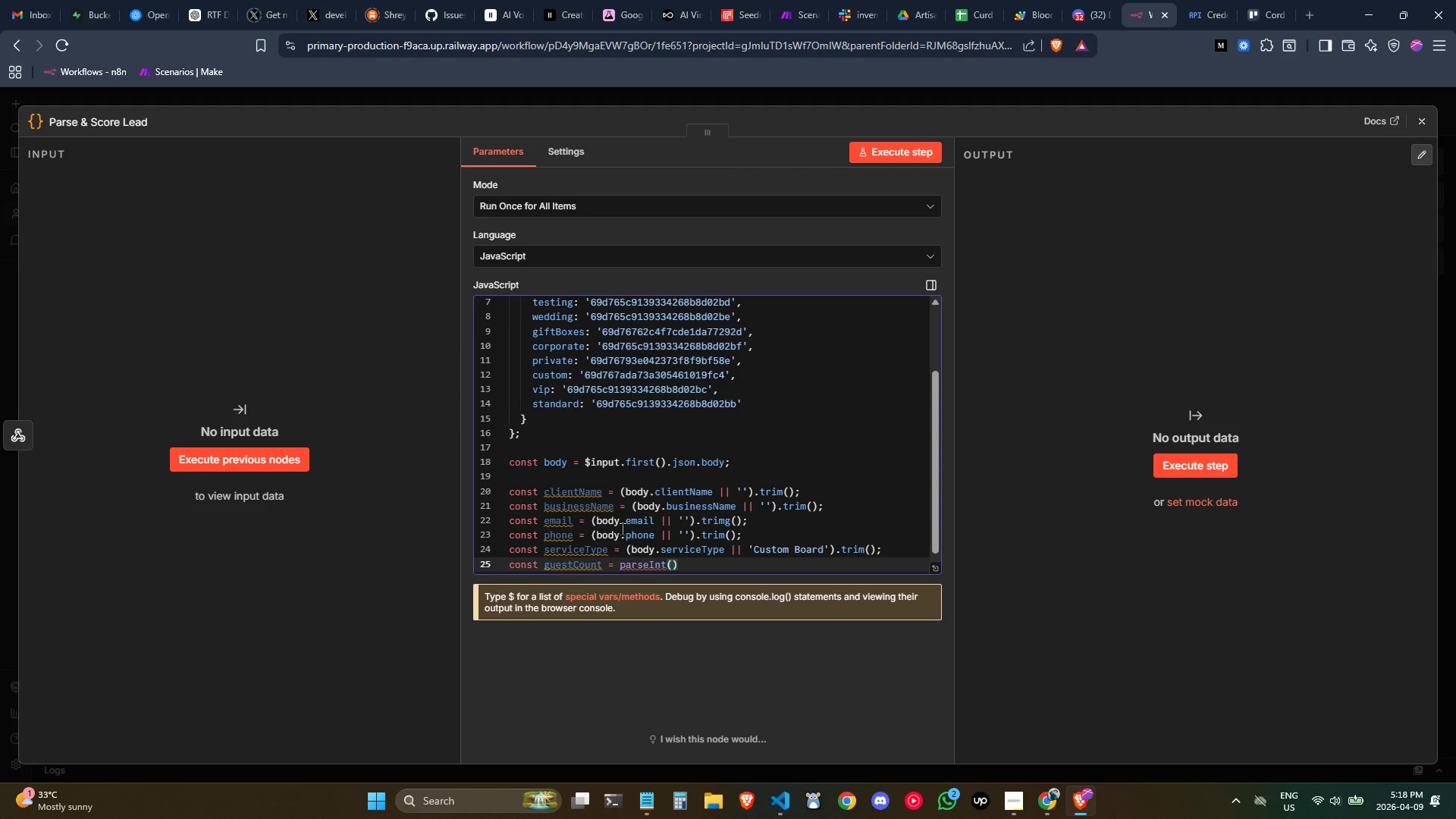 
key(Control+ControlLeft)
 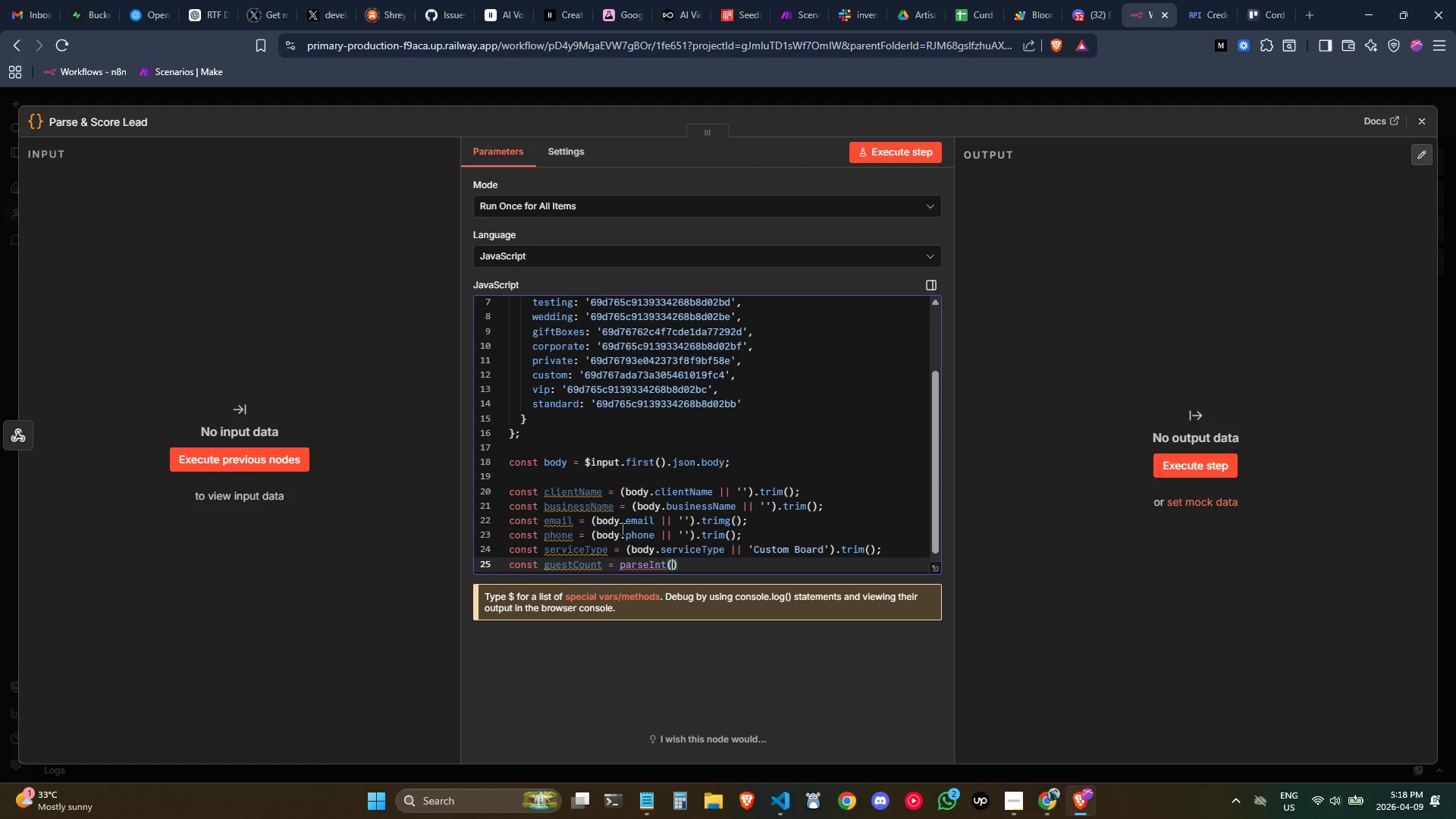 
key(Control+ControlLeft)
 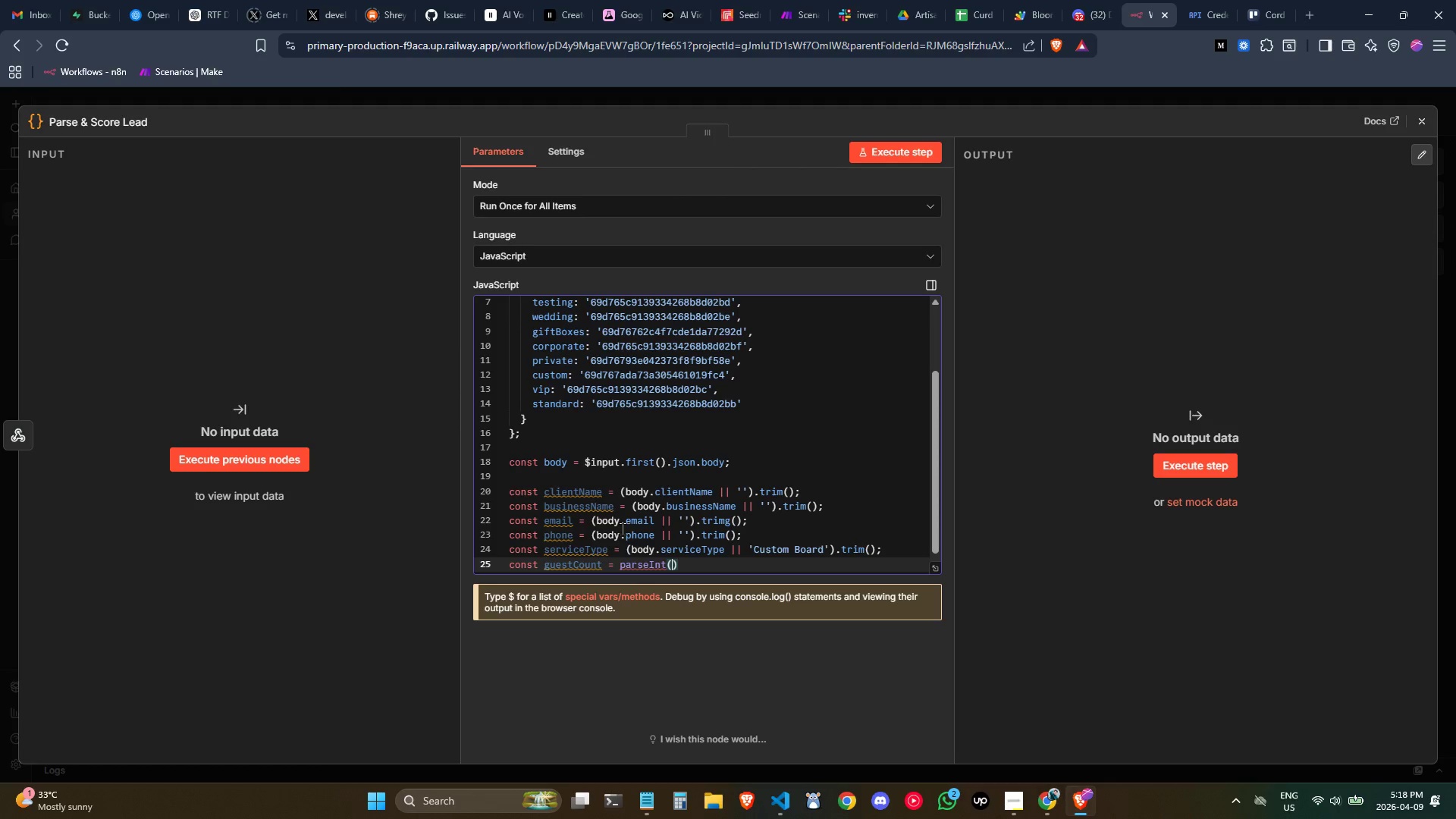 
key(Control+ArrowLeft)
 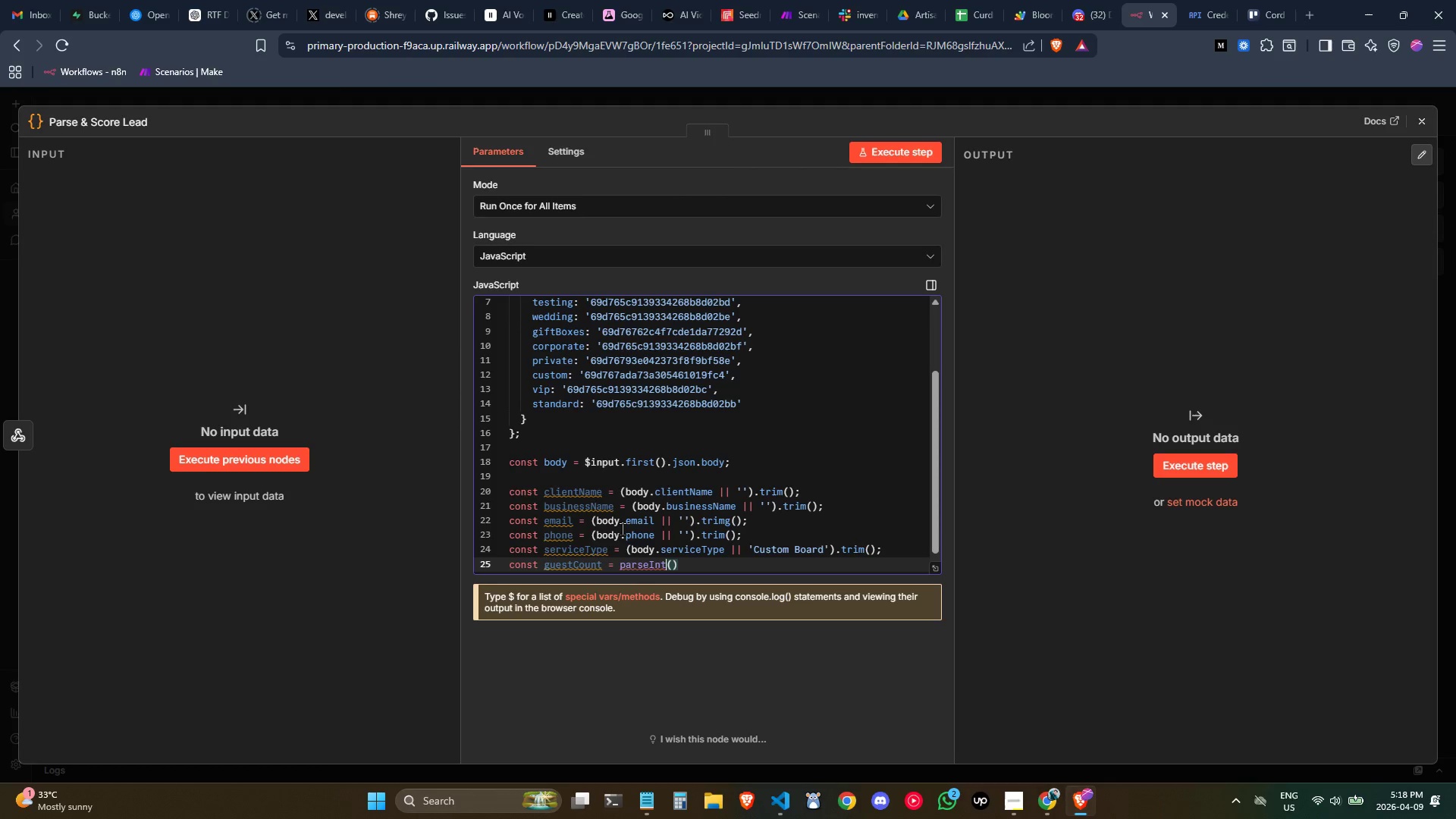 
key(Control+ArrowLeft)
 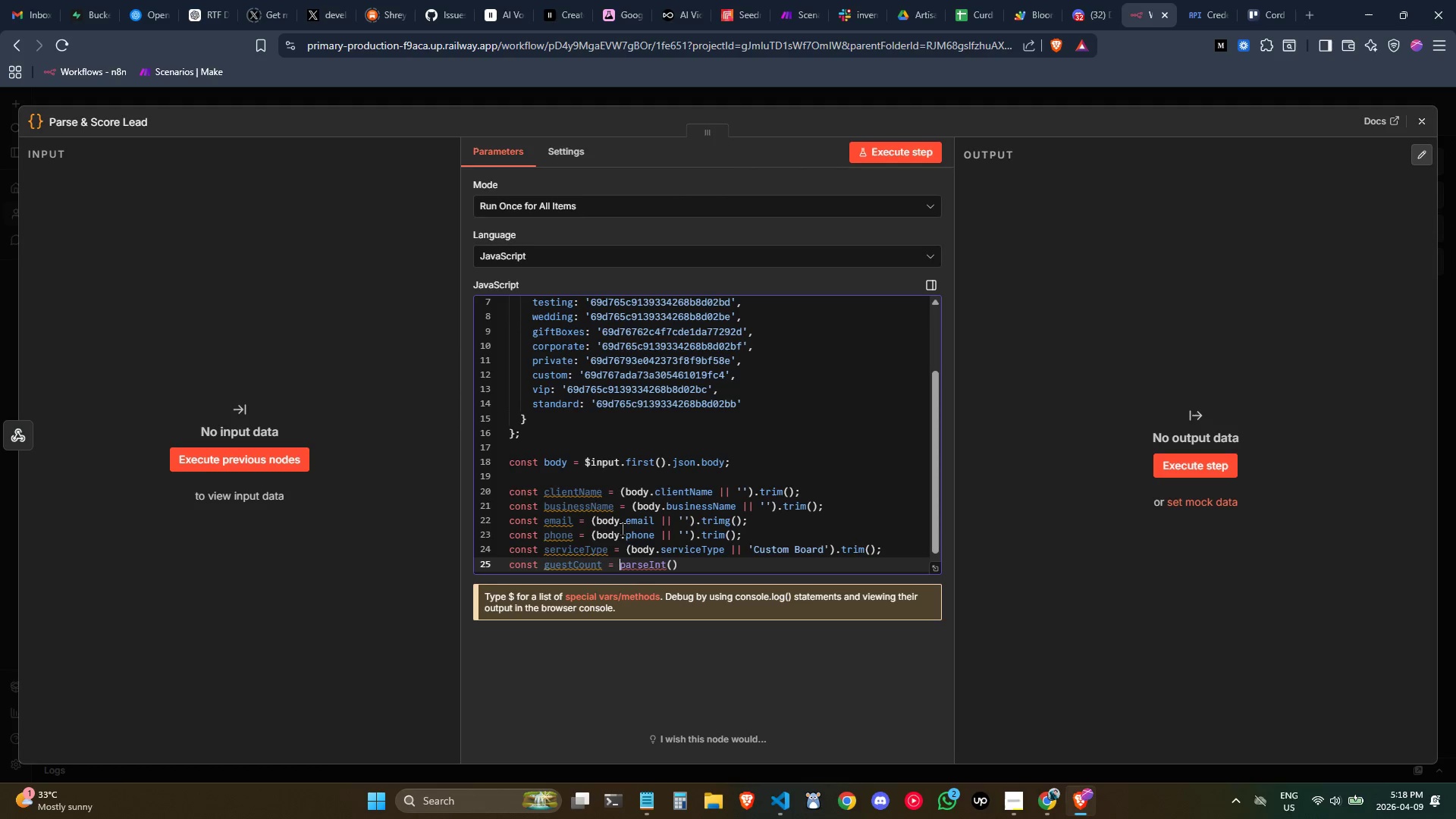 
key(Control+ArrowLeft)
 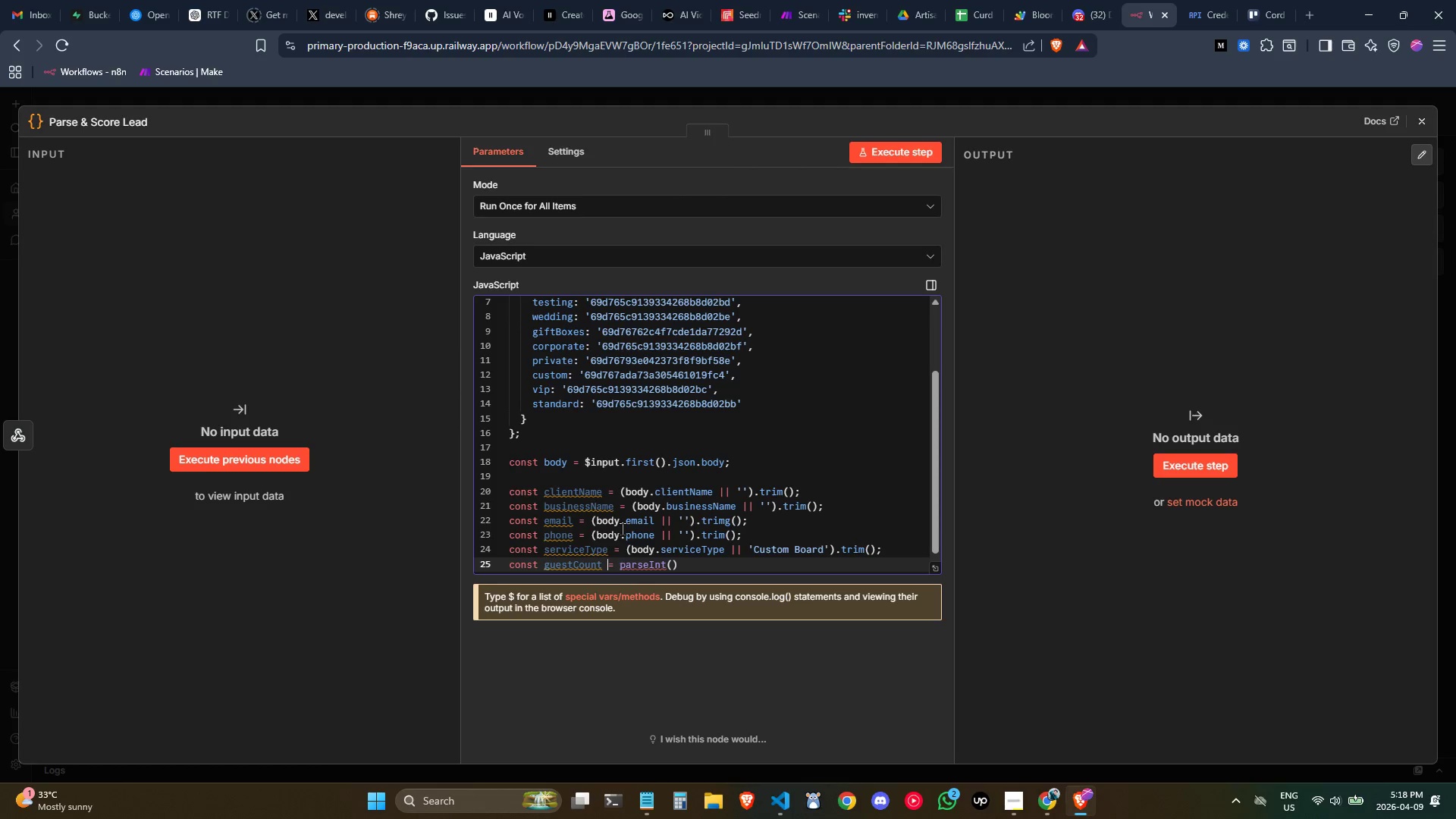 
key(Control+ArrowLeft)
 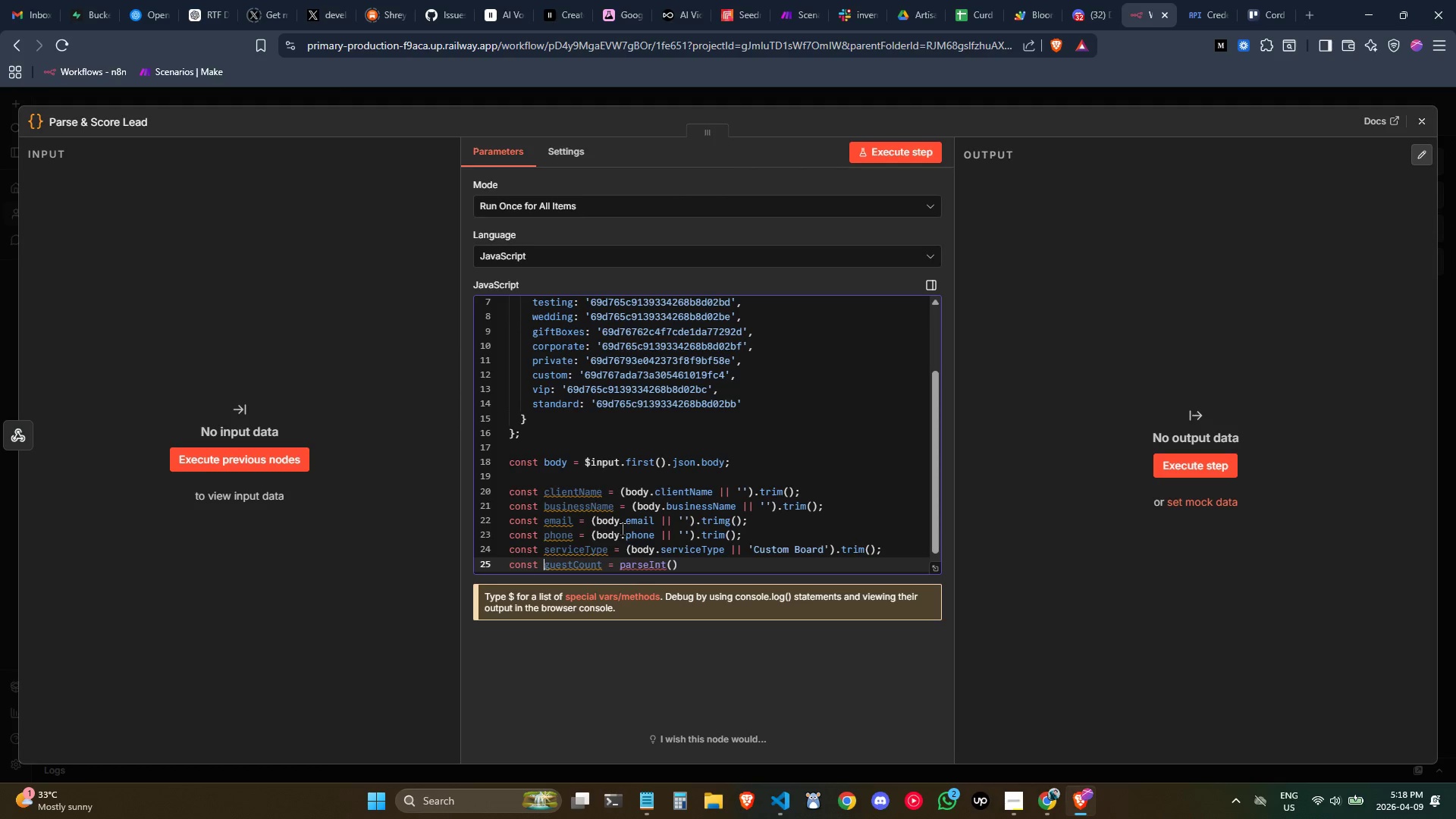 
key(Control+ArrowLeft)
 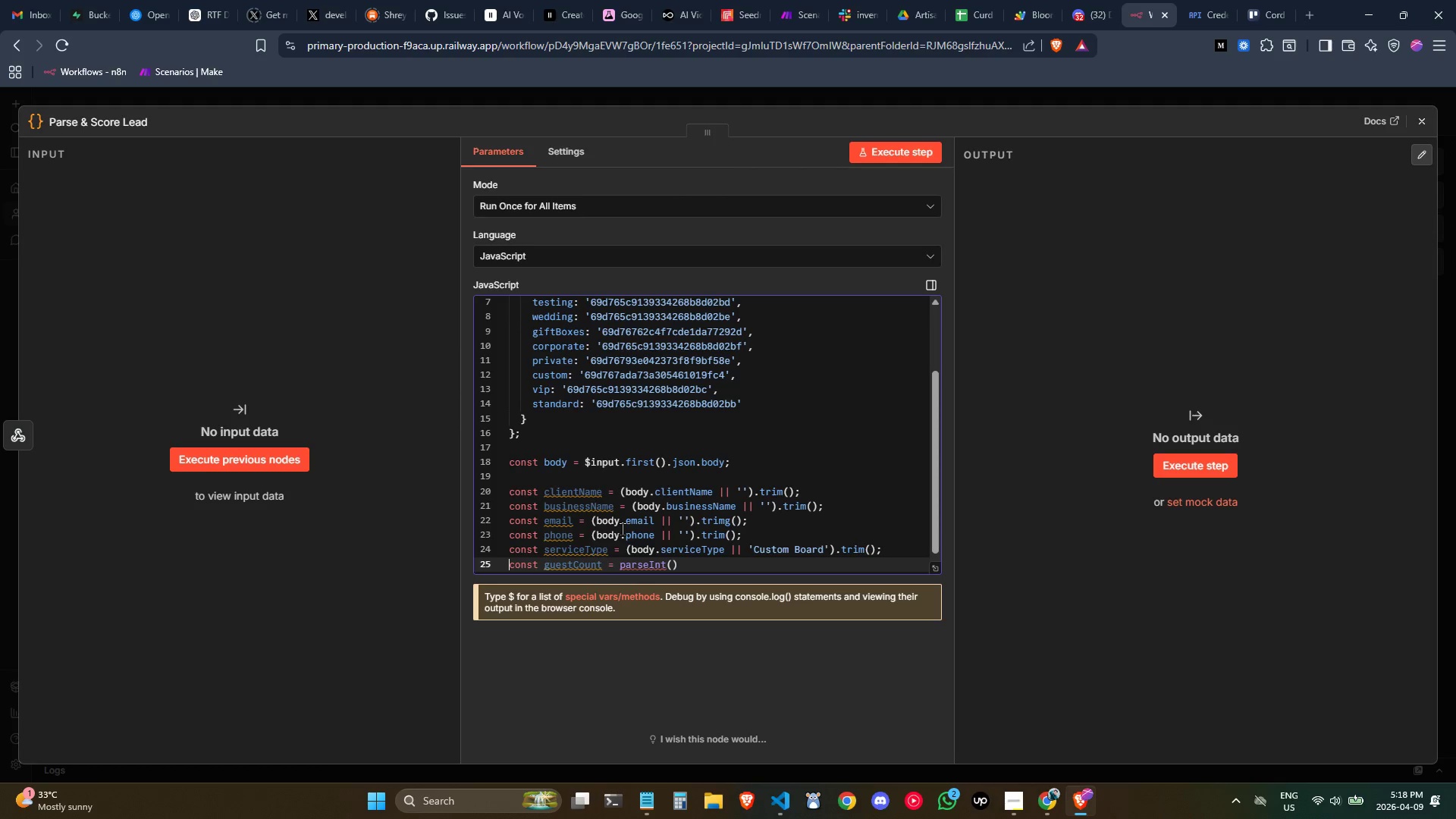 
key(Control+ArrowLeft)
 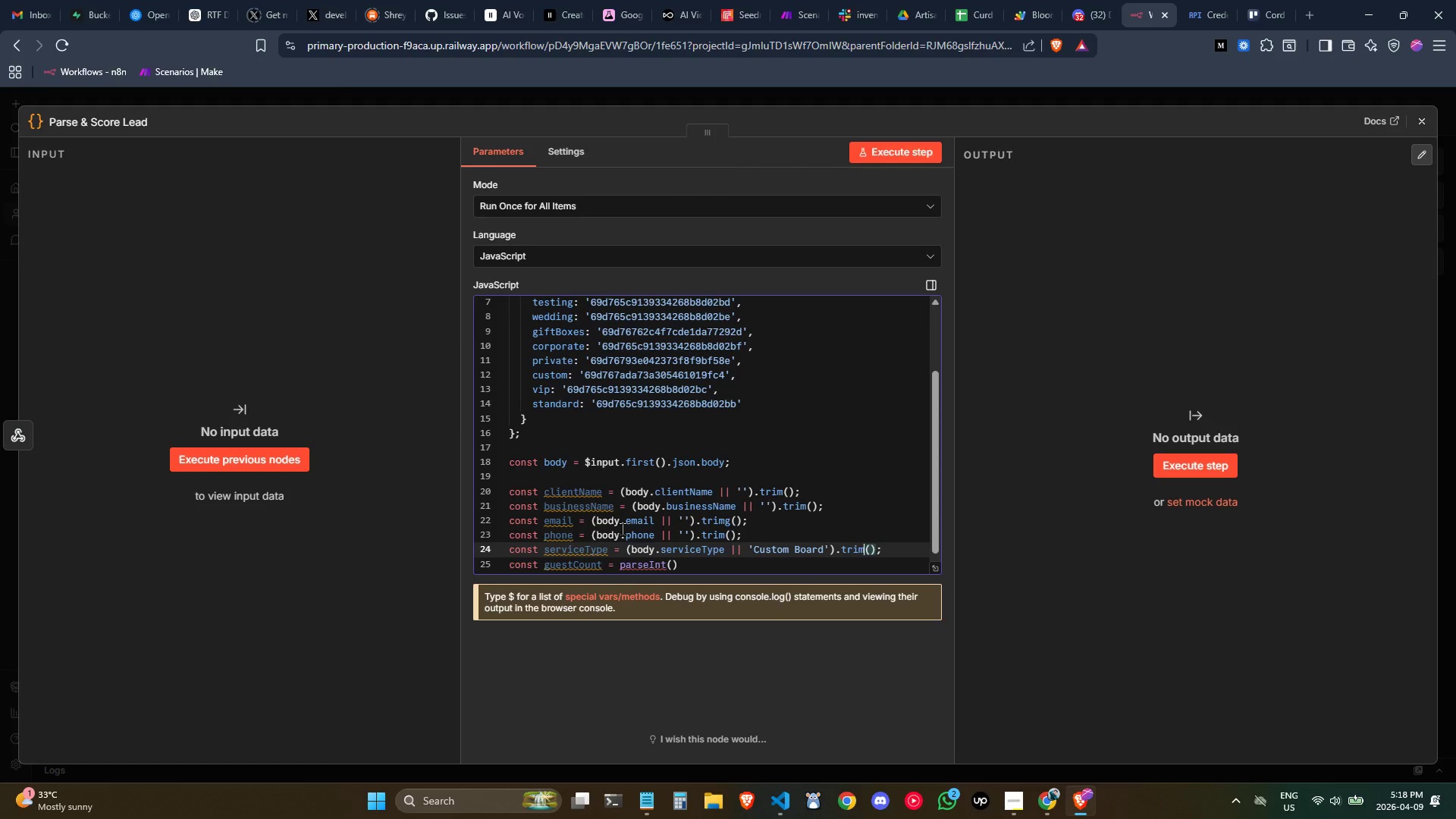 
key(ArrowRight)
 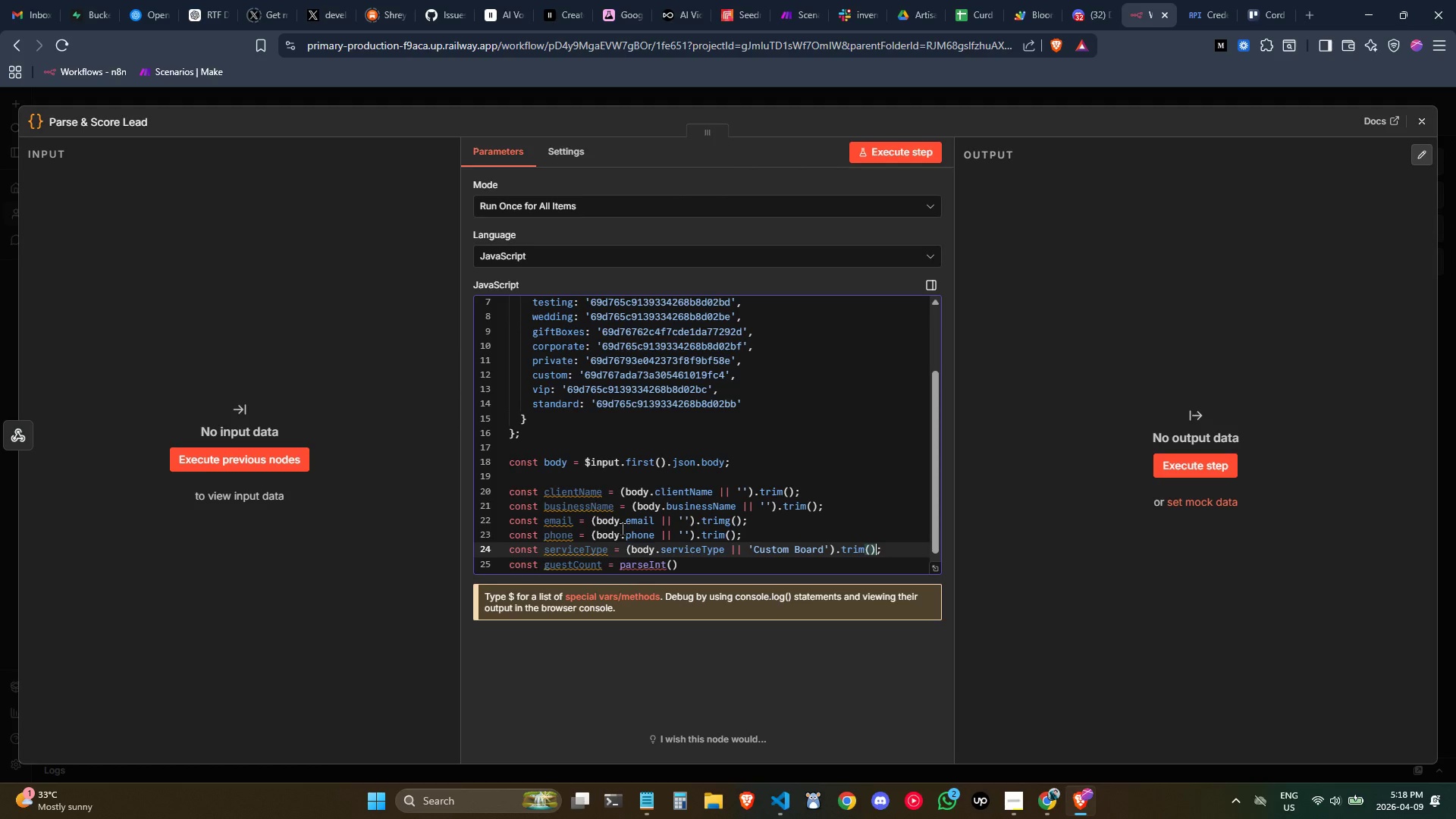 
key(ArrowRight)
 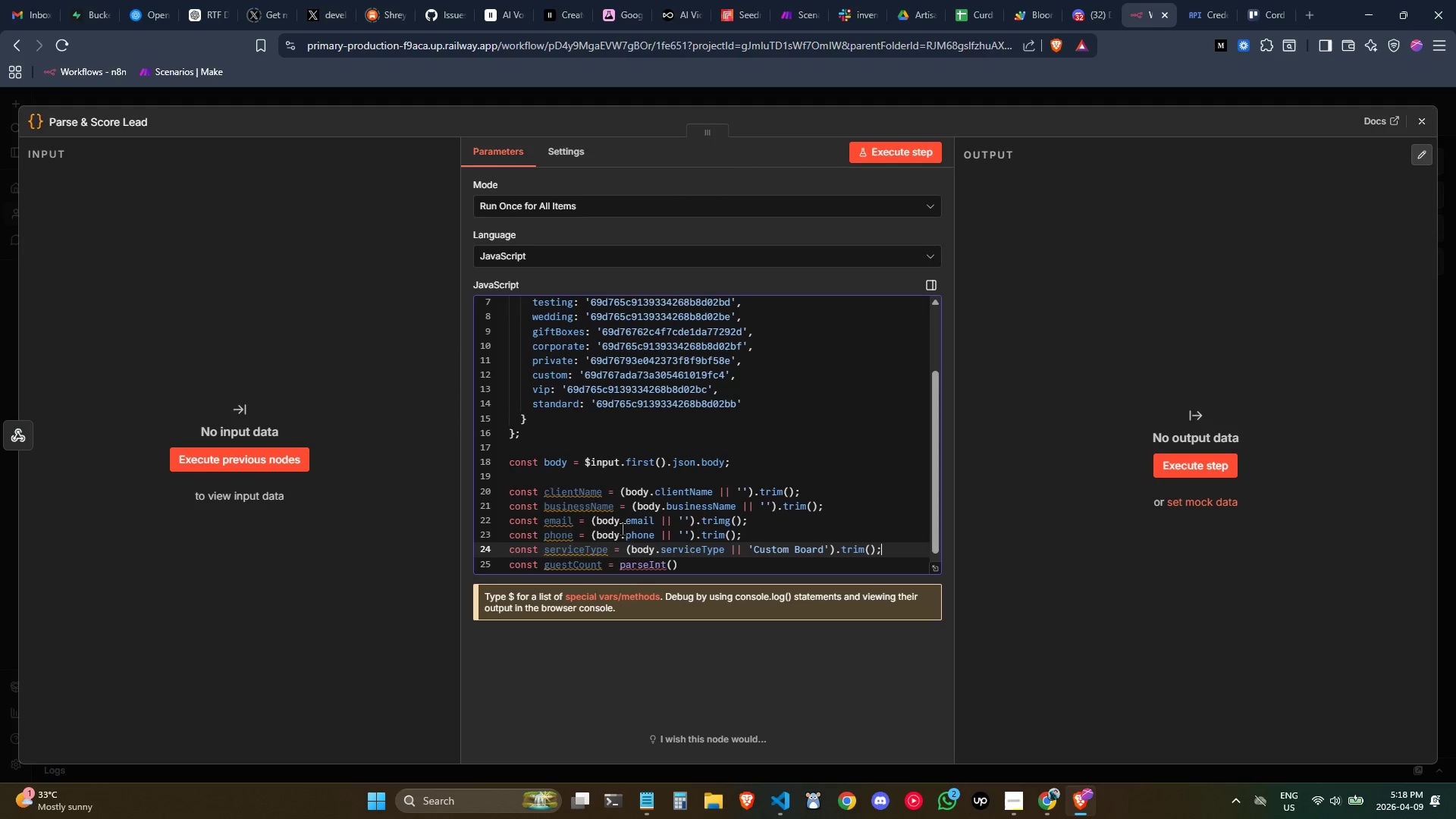 
key(ArrowRight)
 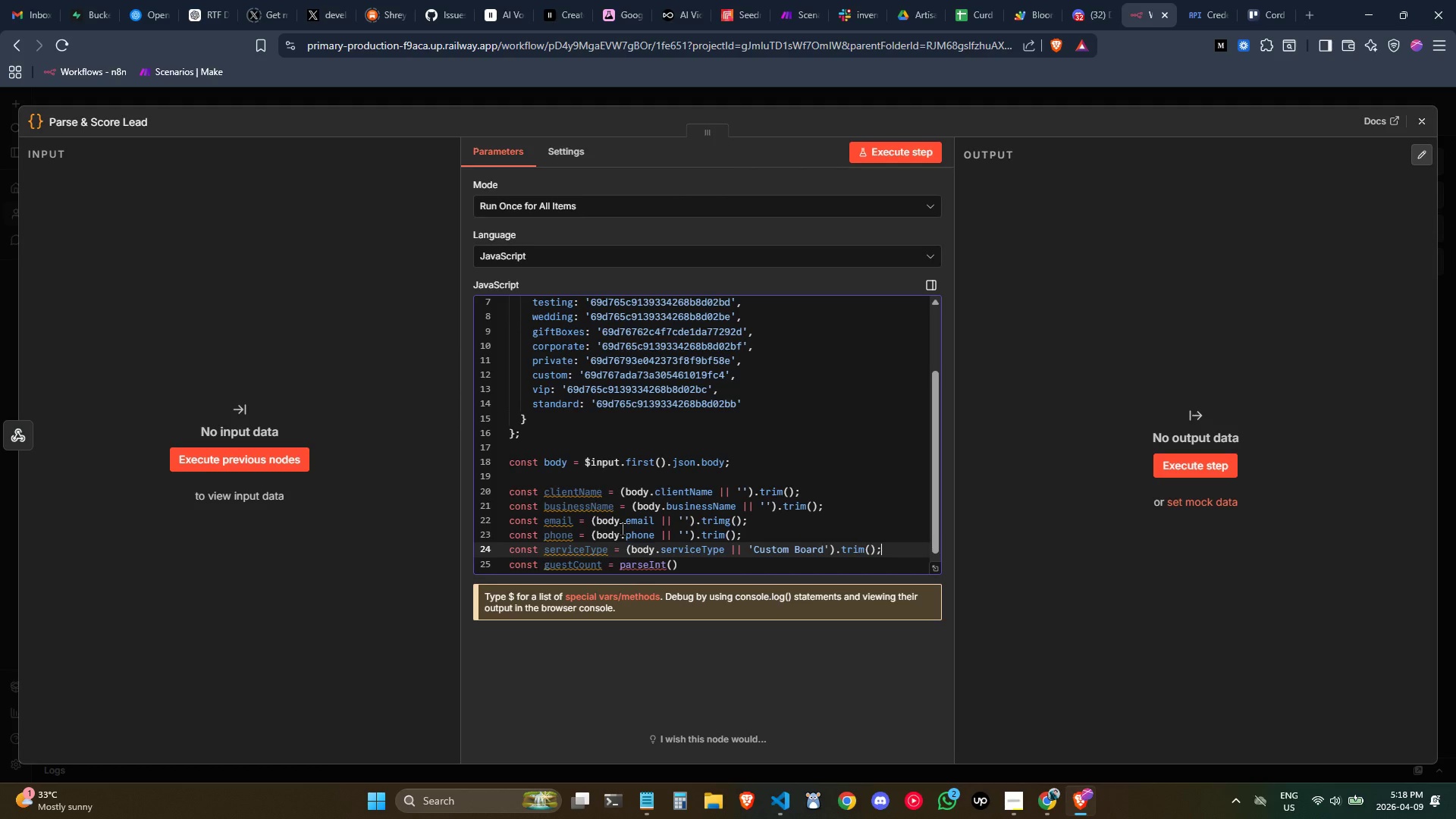 
key(Enter)
 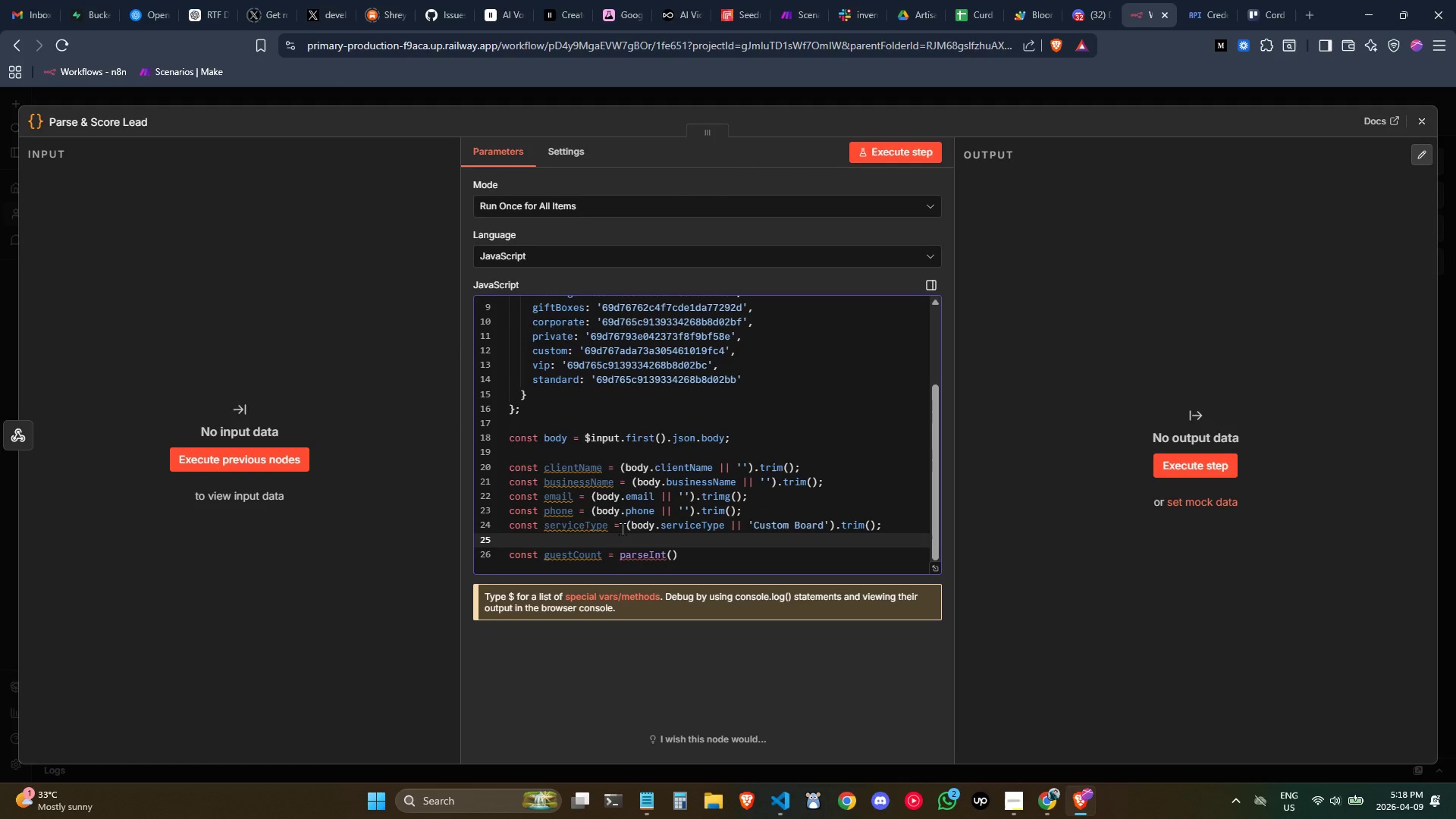 
wait(10.55)
 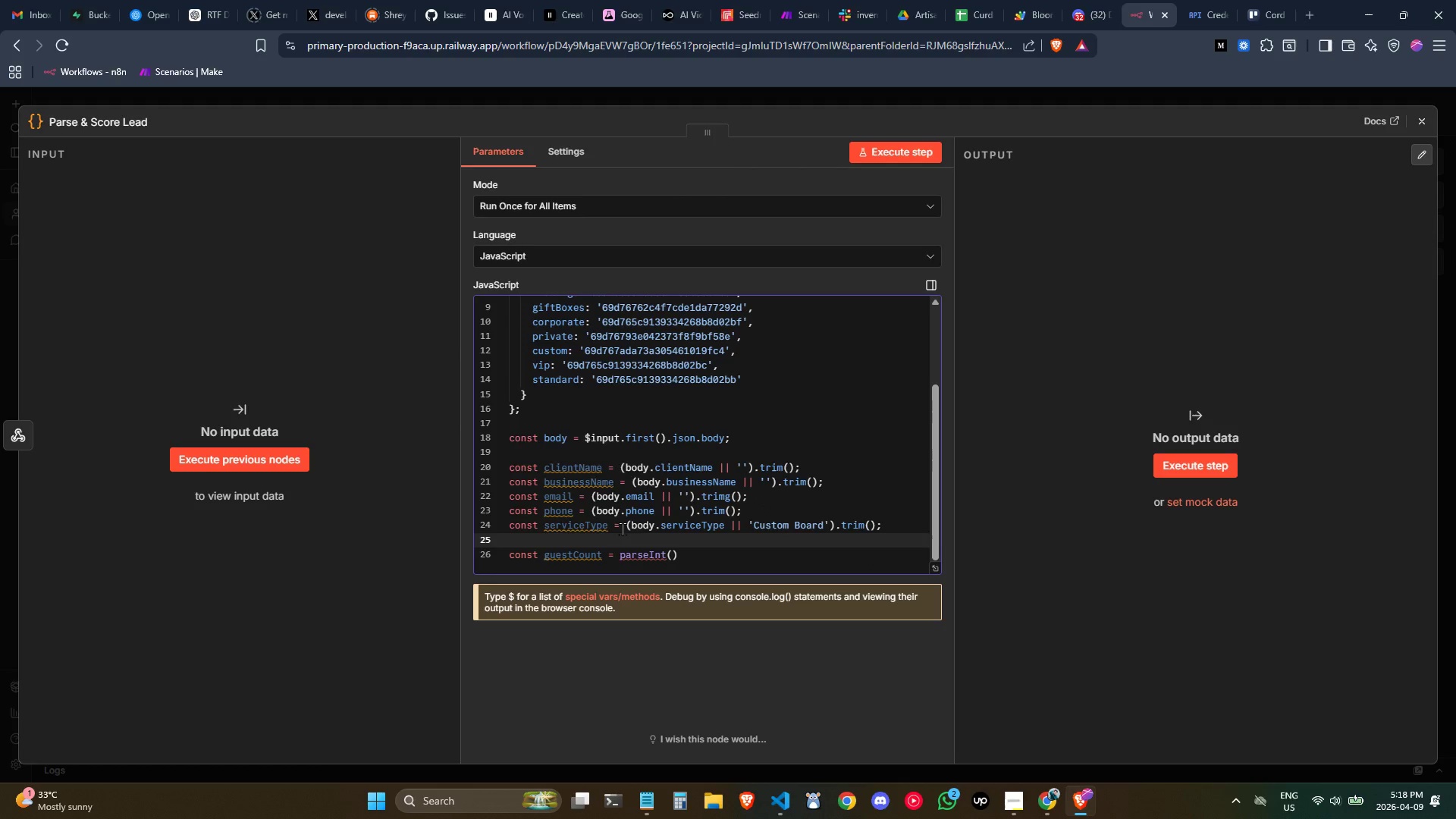 
type(const eventTyo)
key(Backspace)
type(pe = ()
 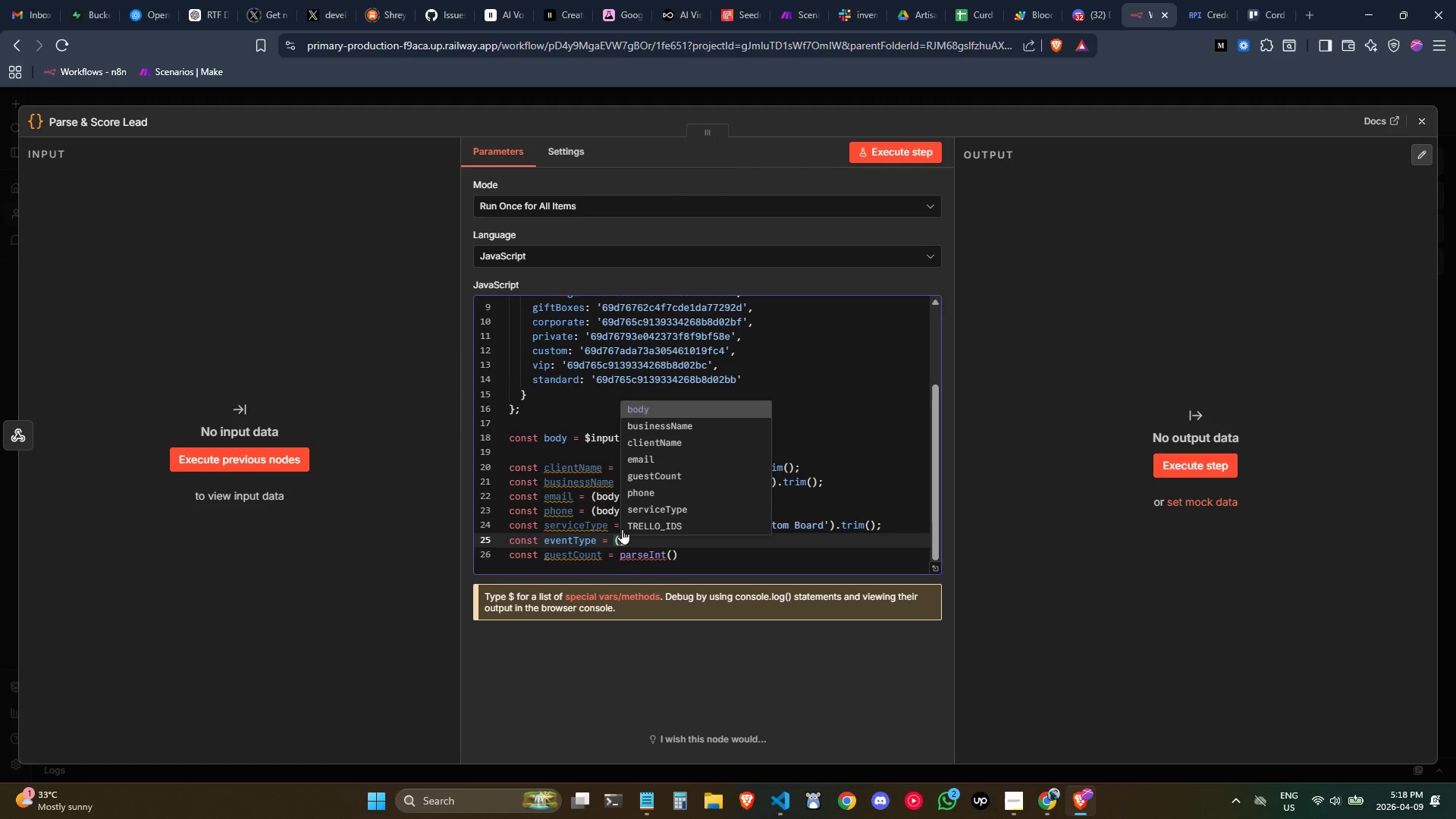 
key(Enter)
 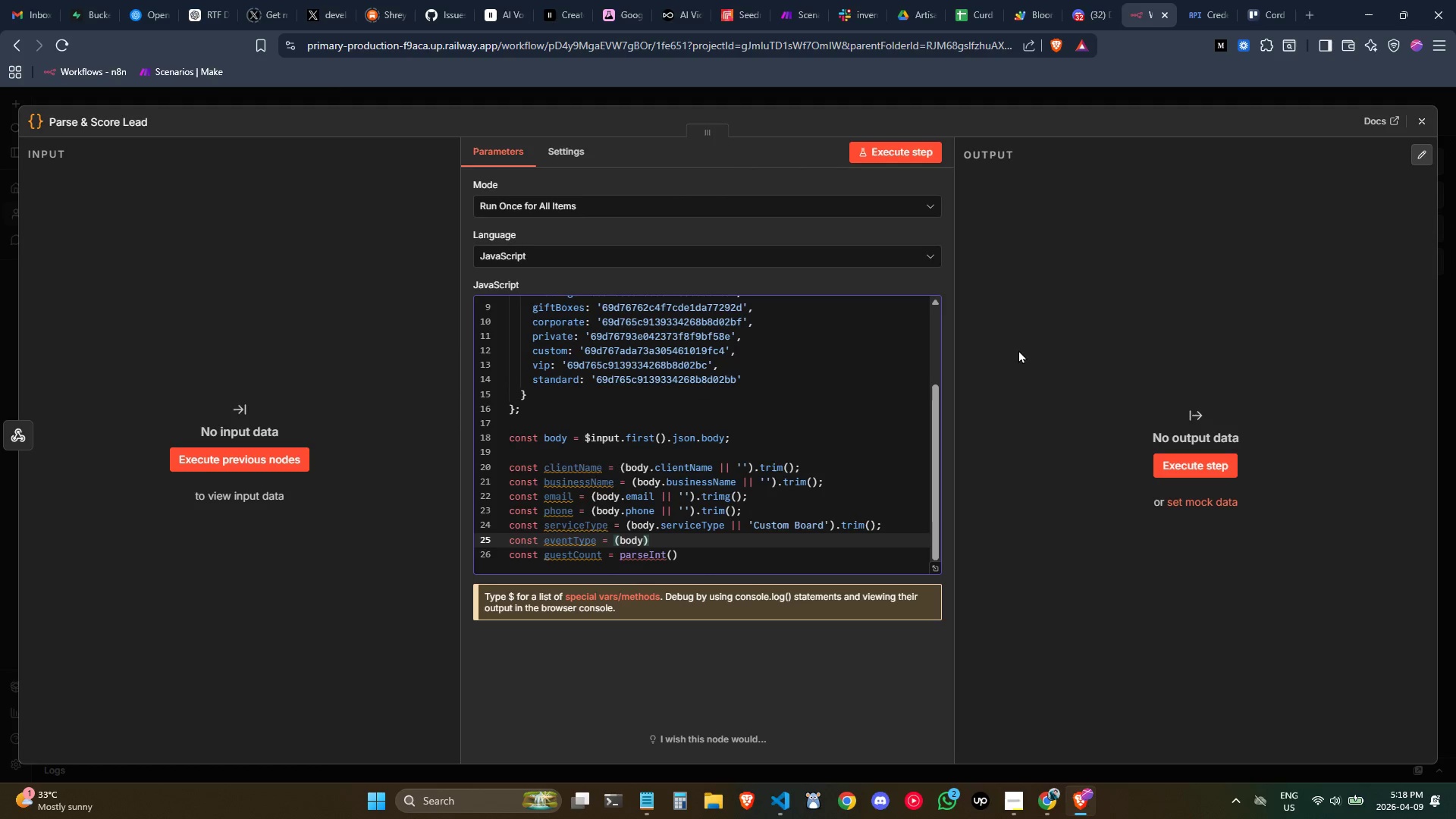 
type(.eventty)
key(Backspace)
key(Backspace)
type(ty)
key(Backspace)
key(Backspace)
key(Backspace)
type(tType)
 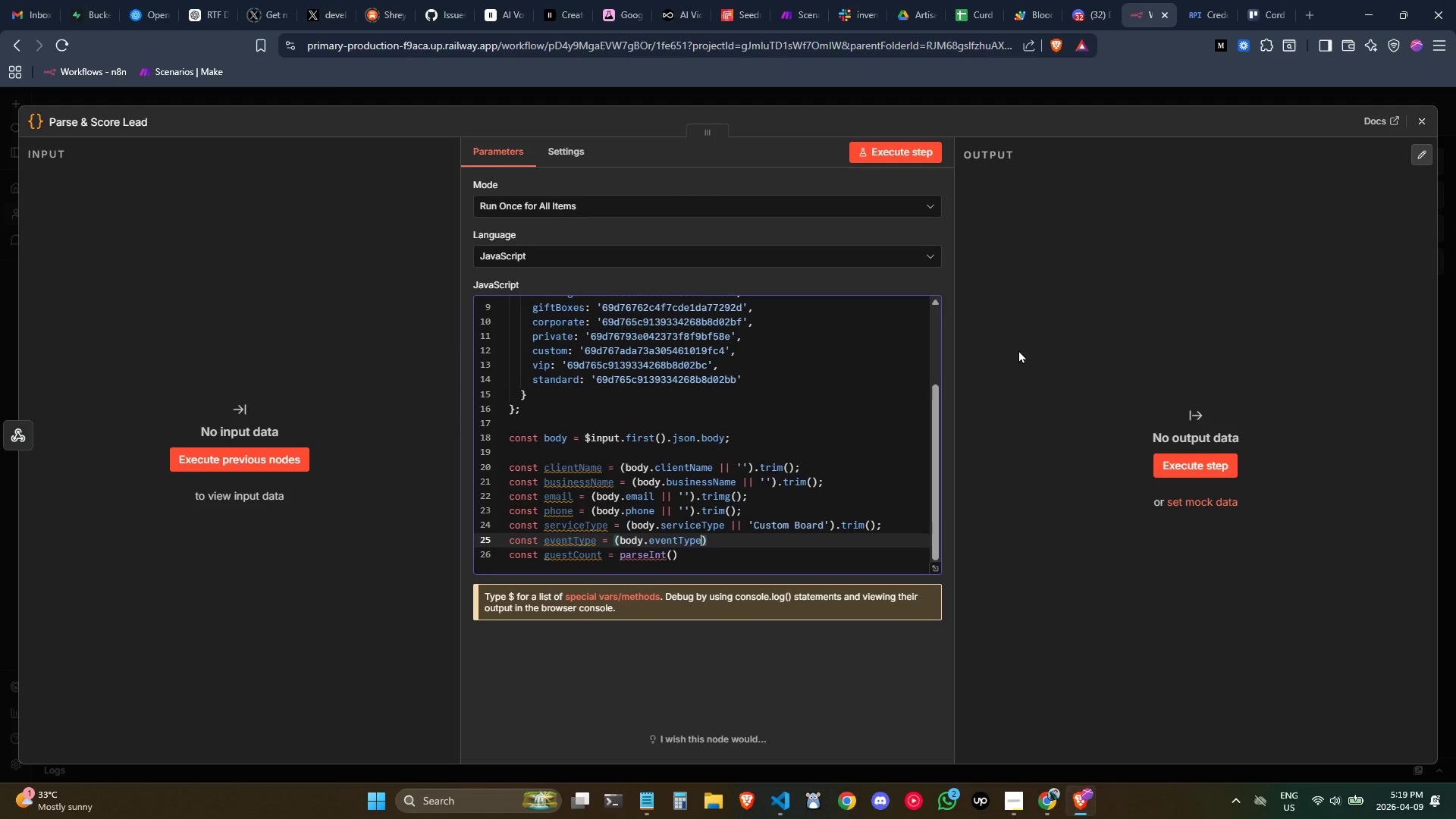 
type( || 'Other)
 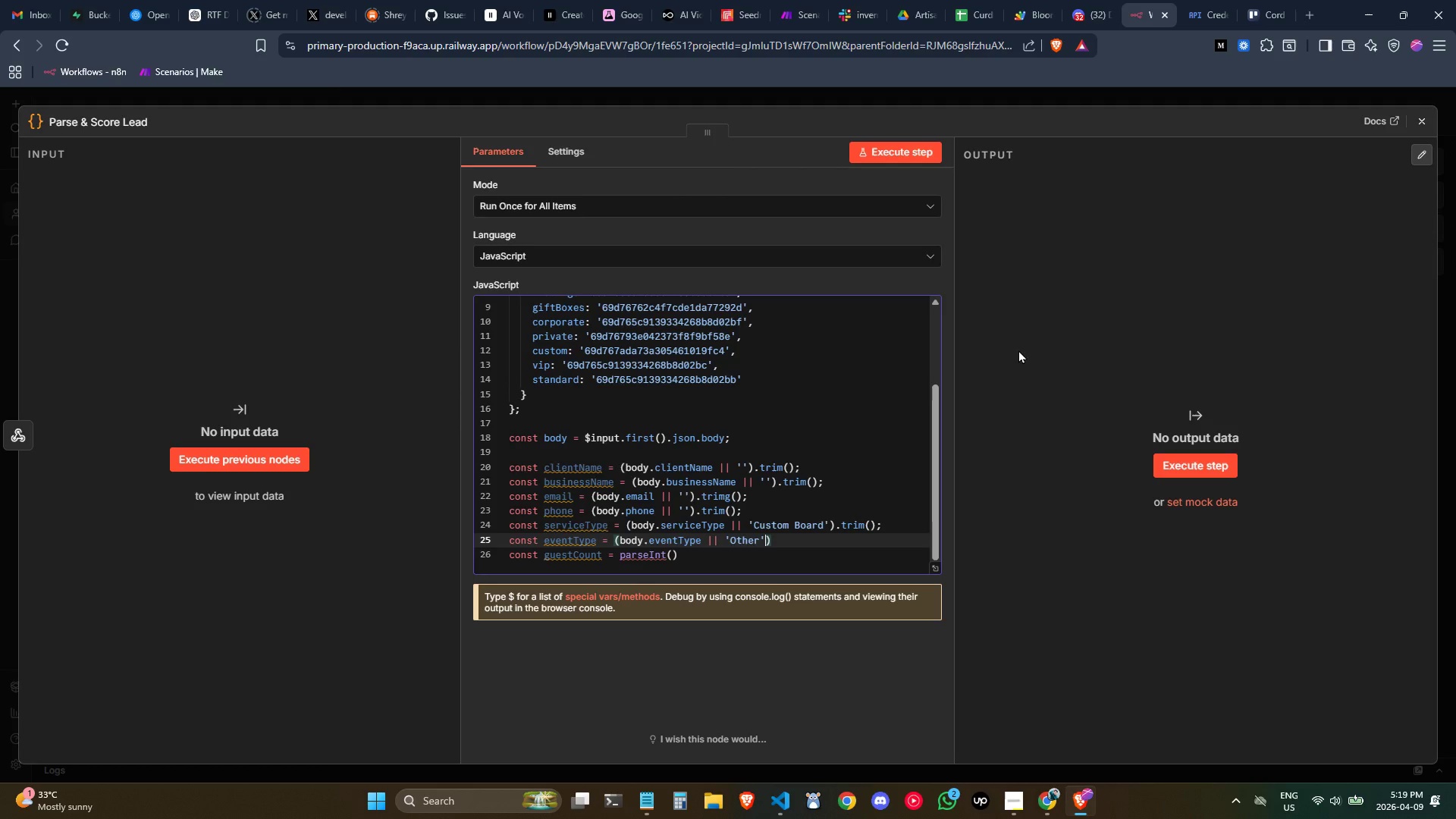 
key(ArrowRight)
 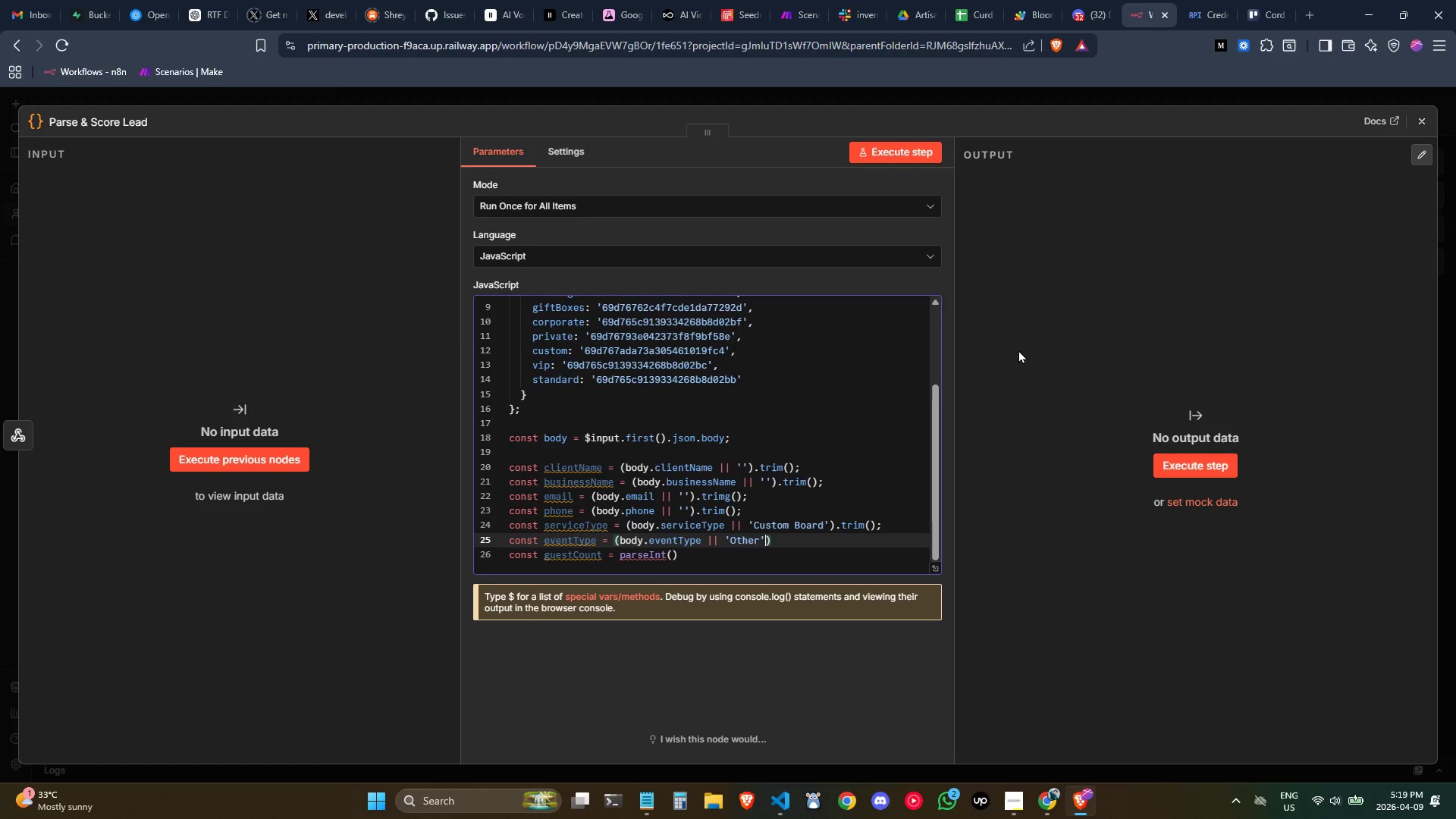 
key(ArrowRight)
 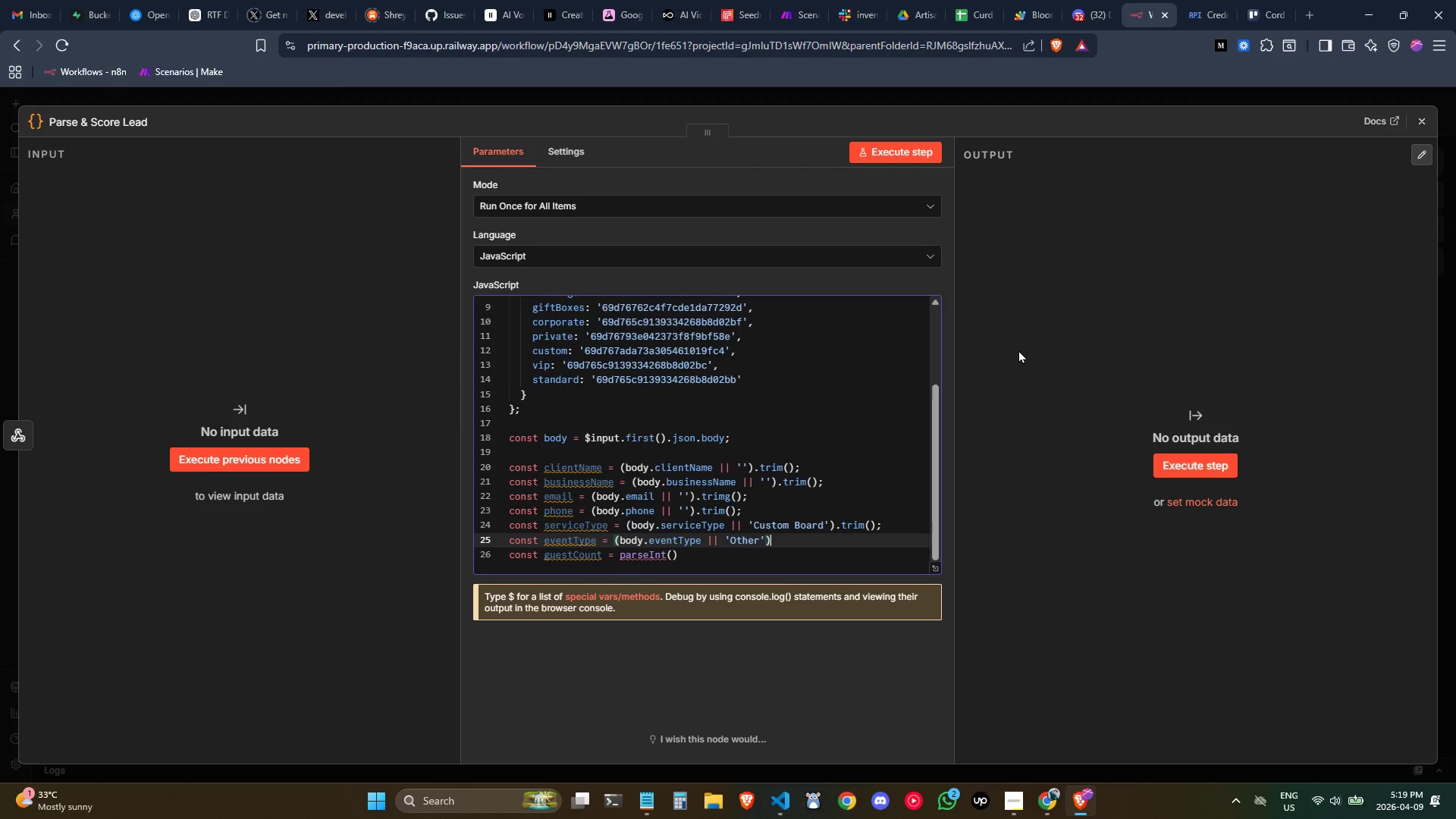 
key(Semicolon)
 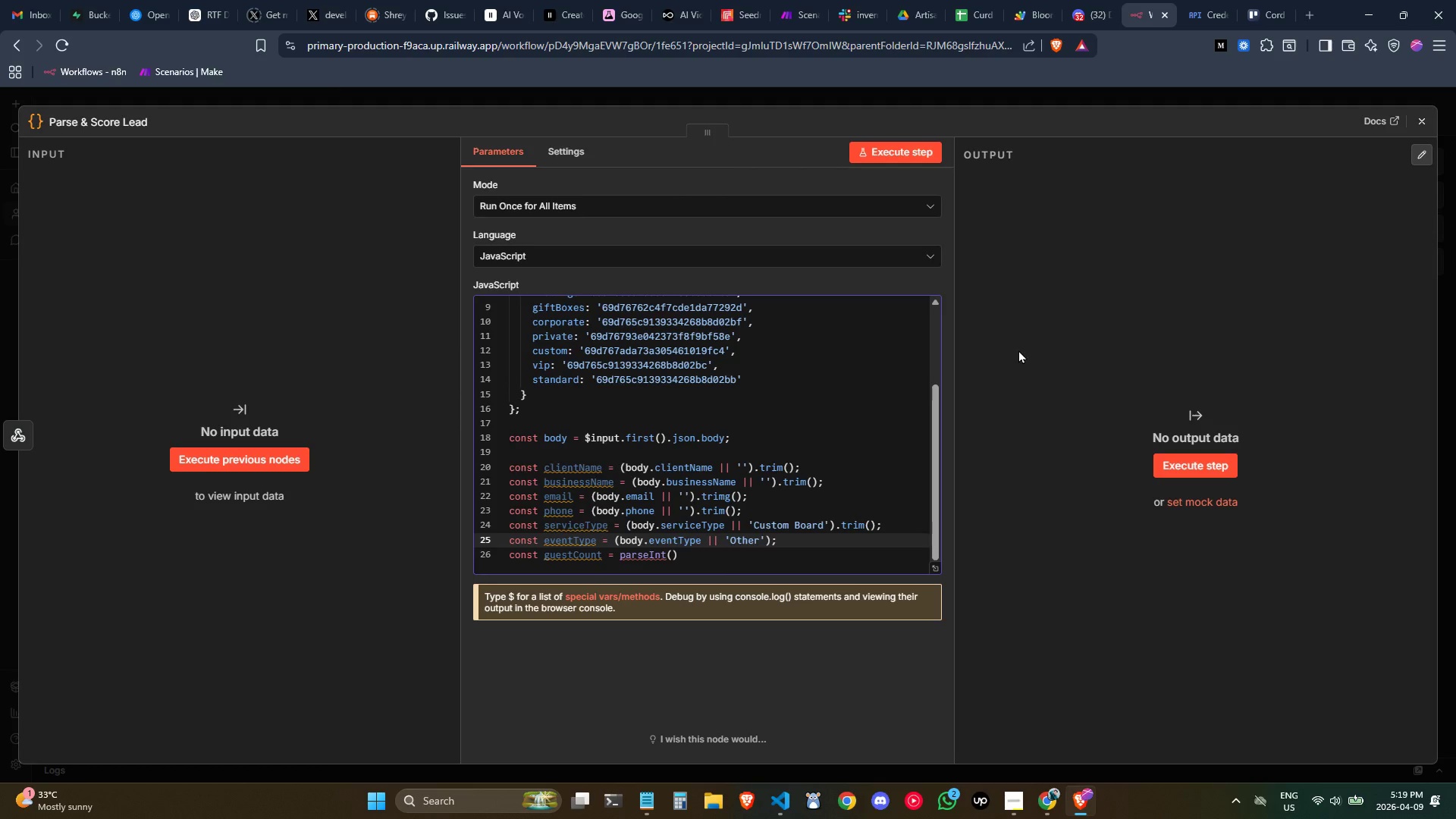 
wait(16.42)
 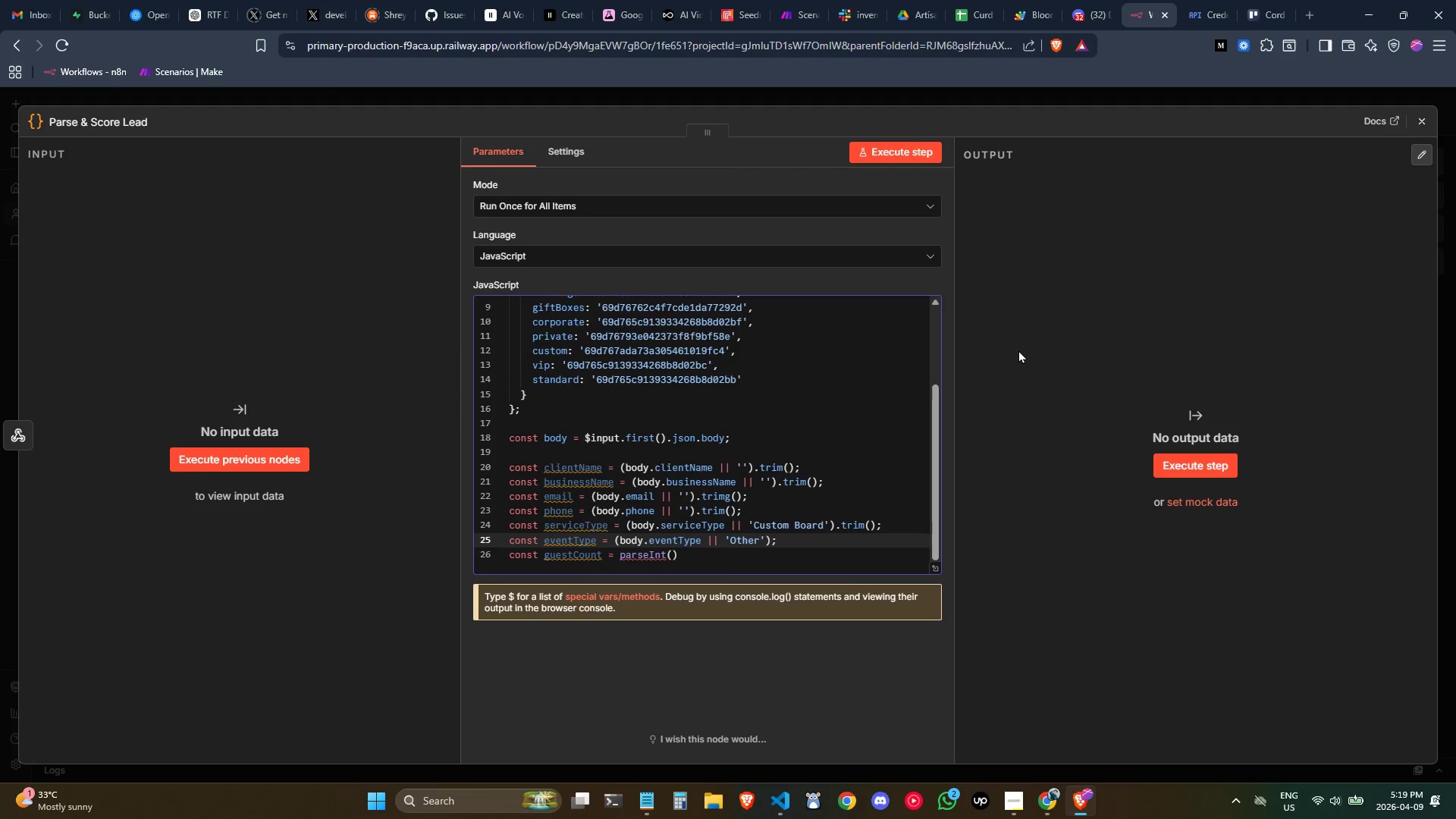 
key(ArrowLeft)
 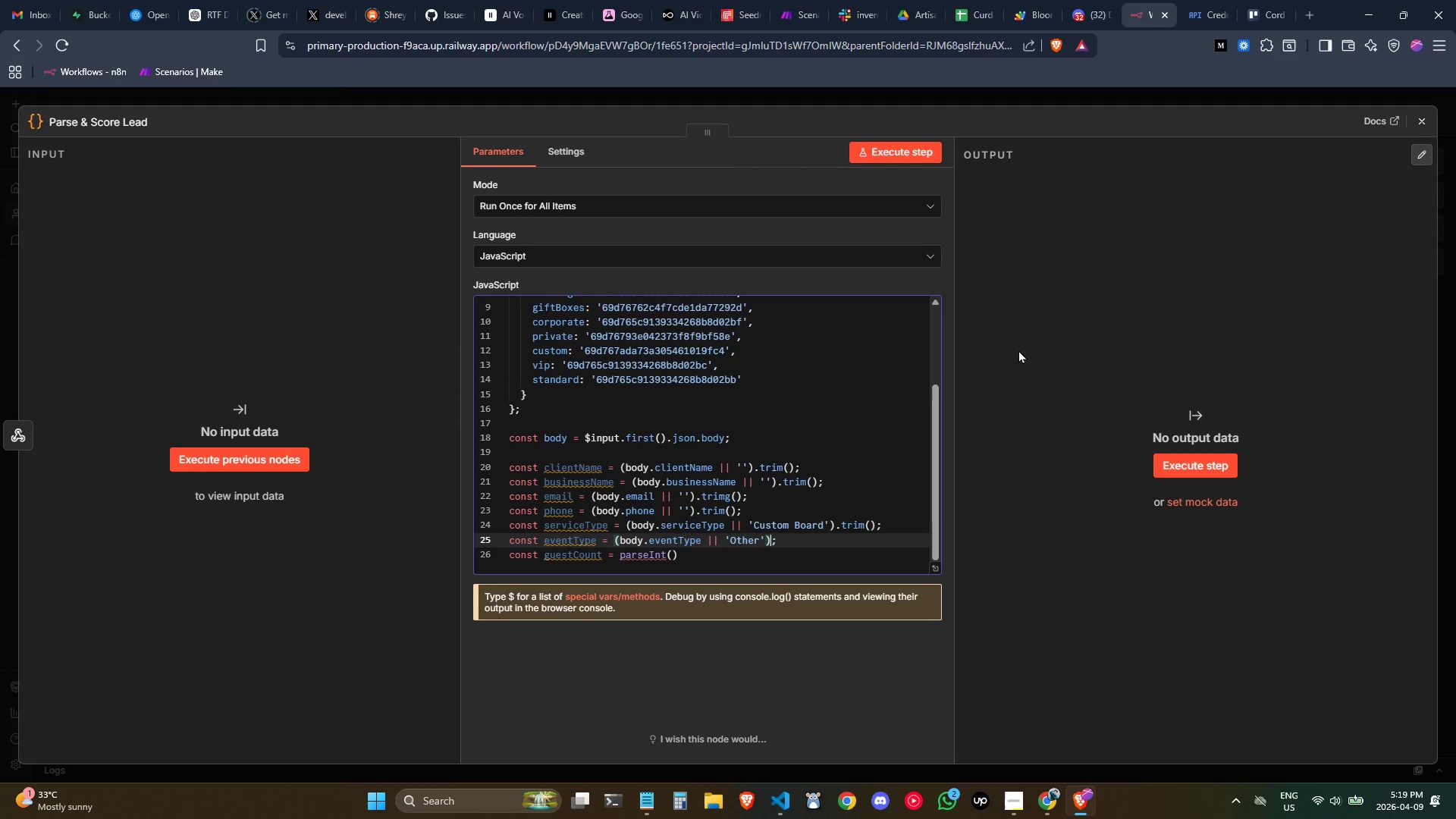 
type(.trim())
 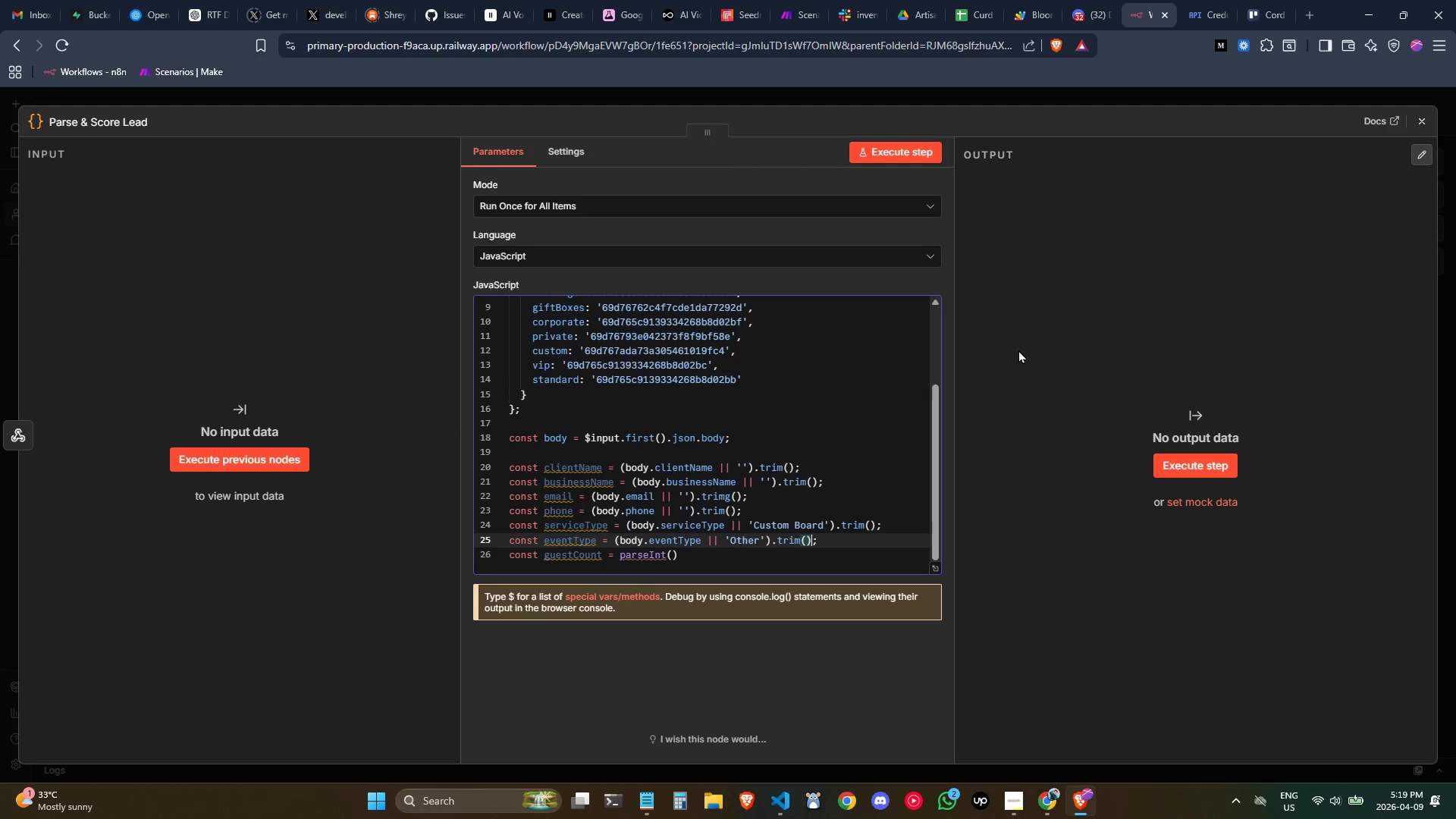 
key(ArrowRight)
 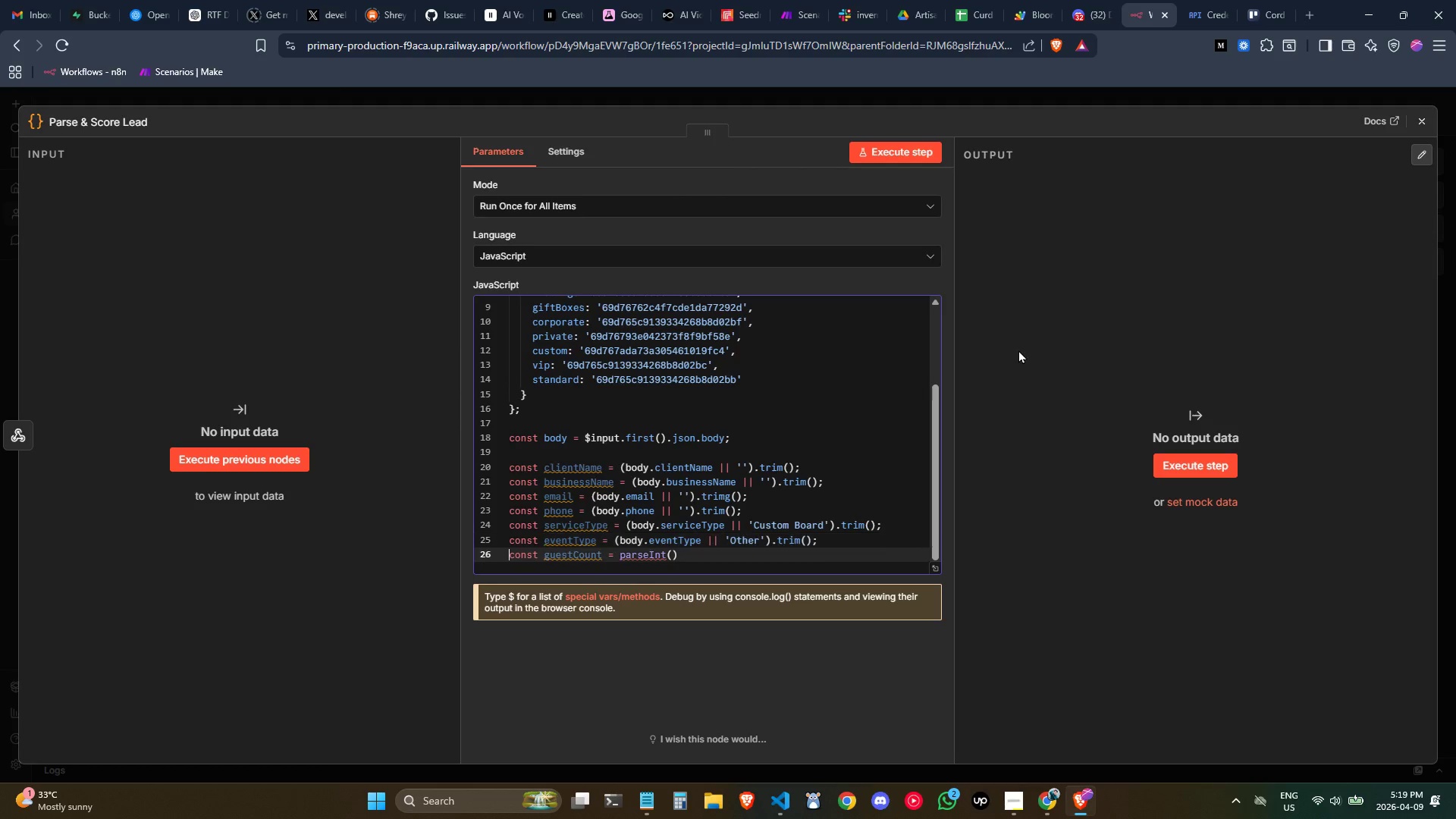 
key(ArrowRight)
 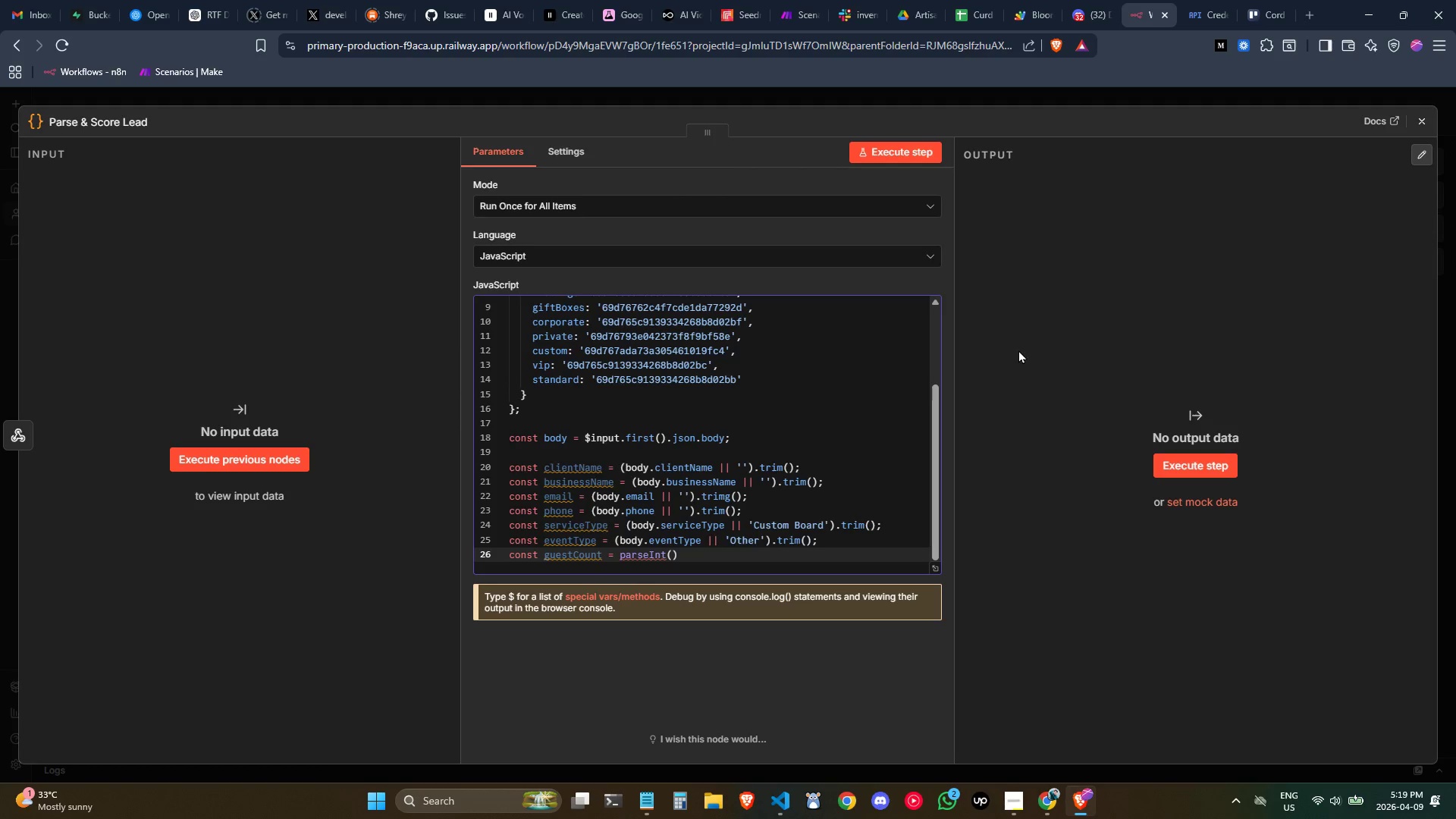 
key(ArrowRight)
 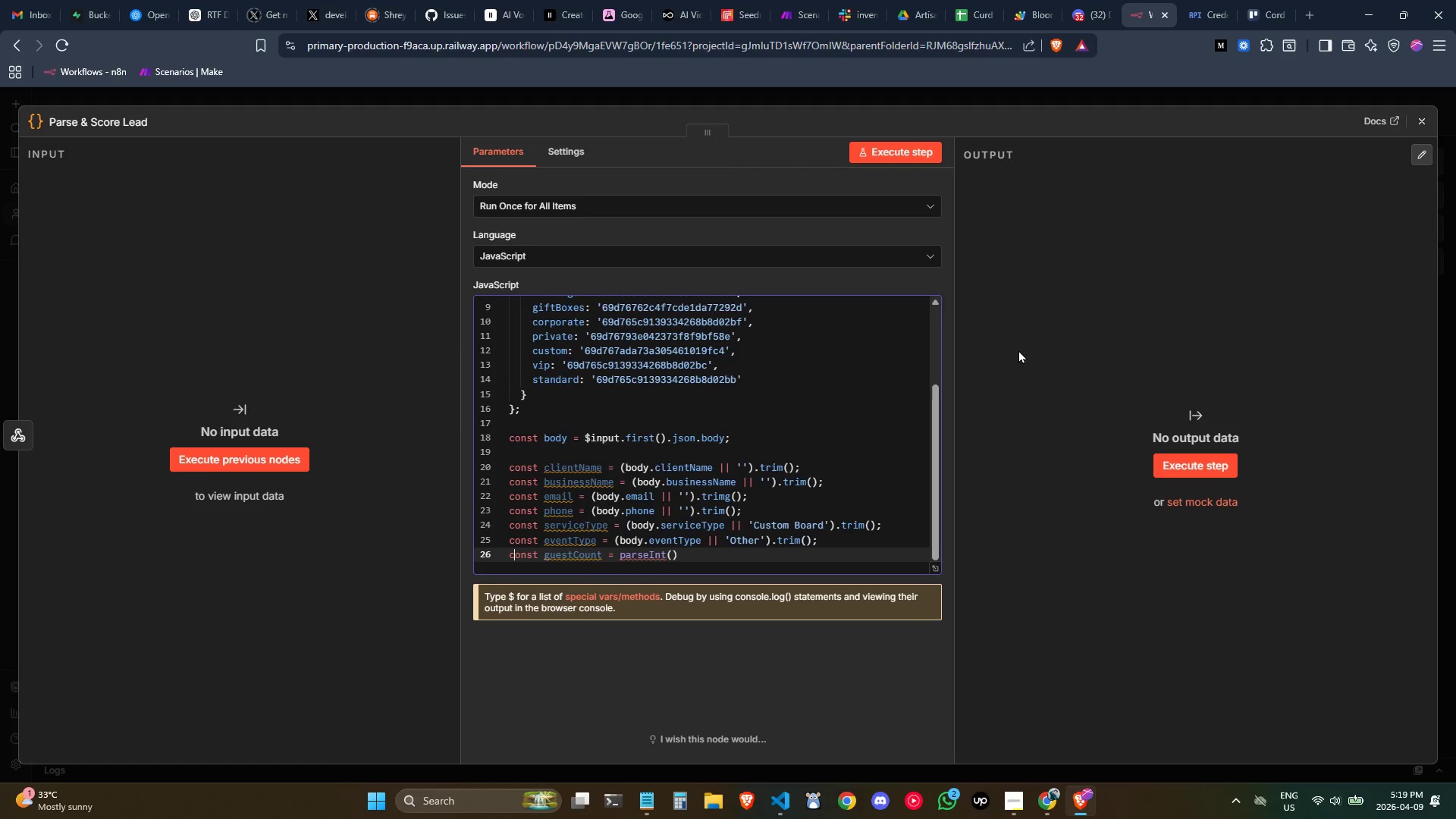 
key(Control+ArrowRight)
 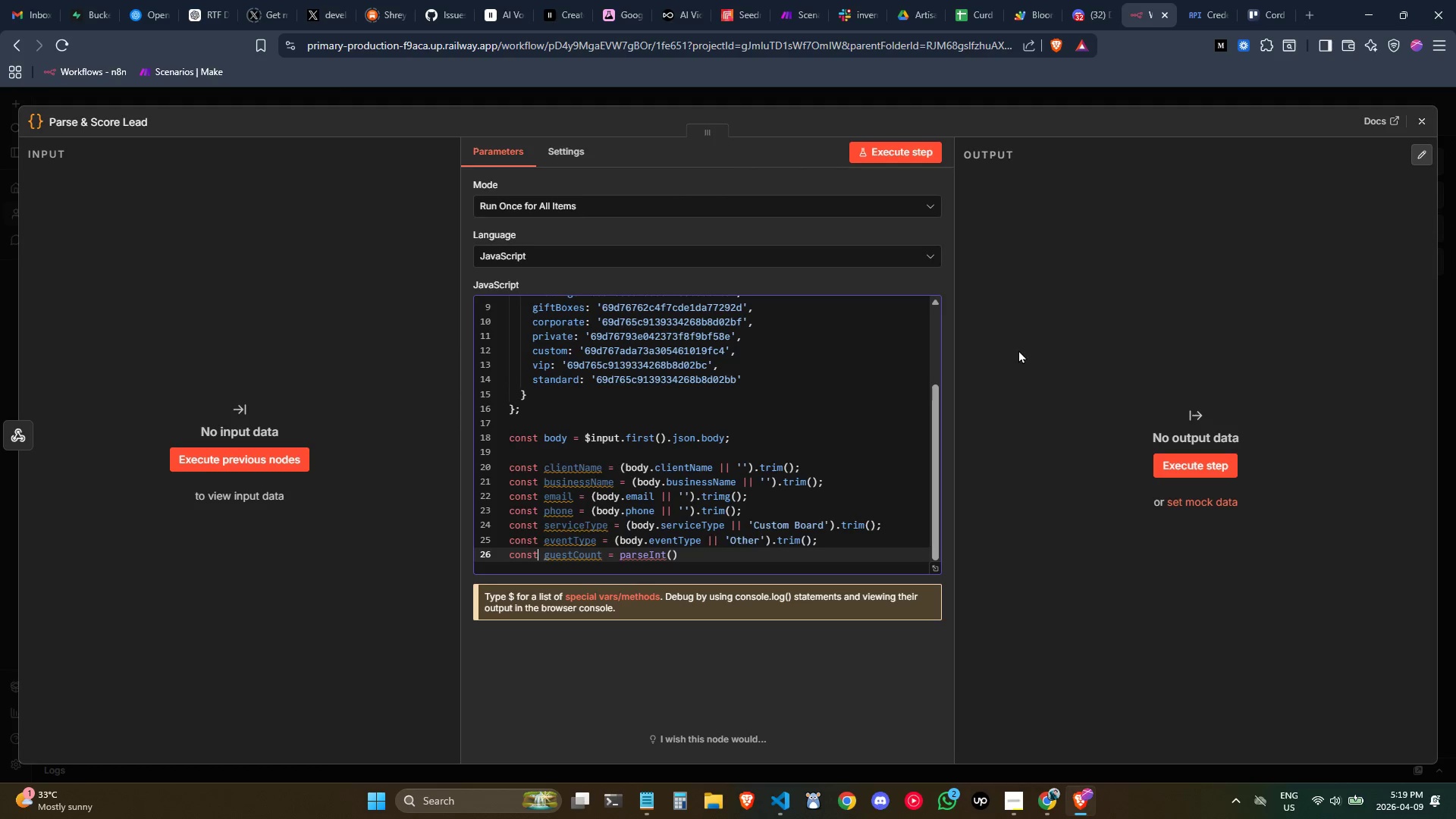 
key(Control+ArrowRight)
 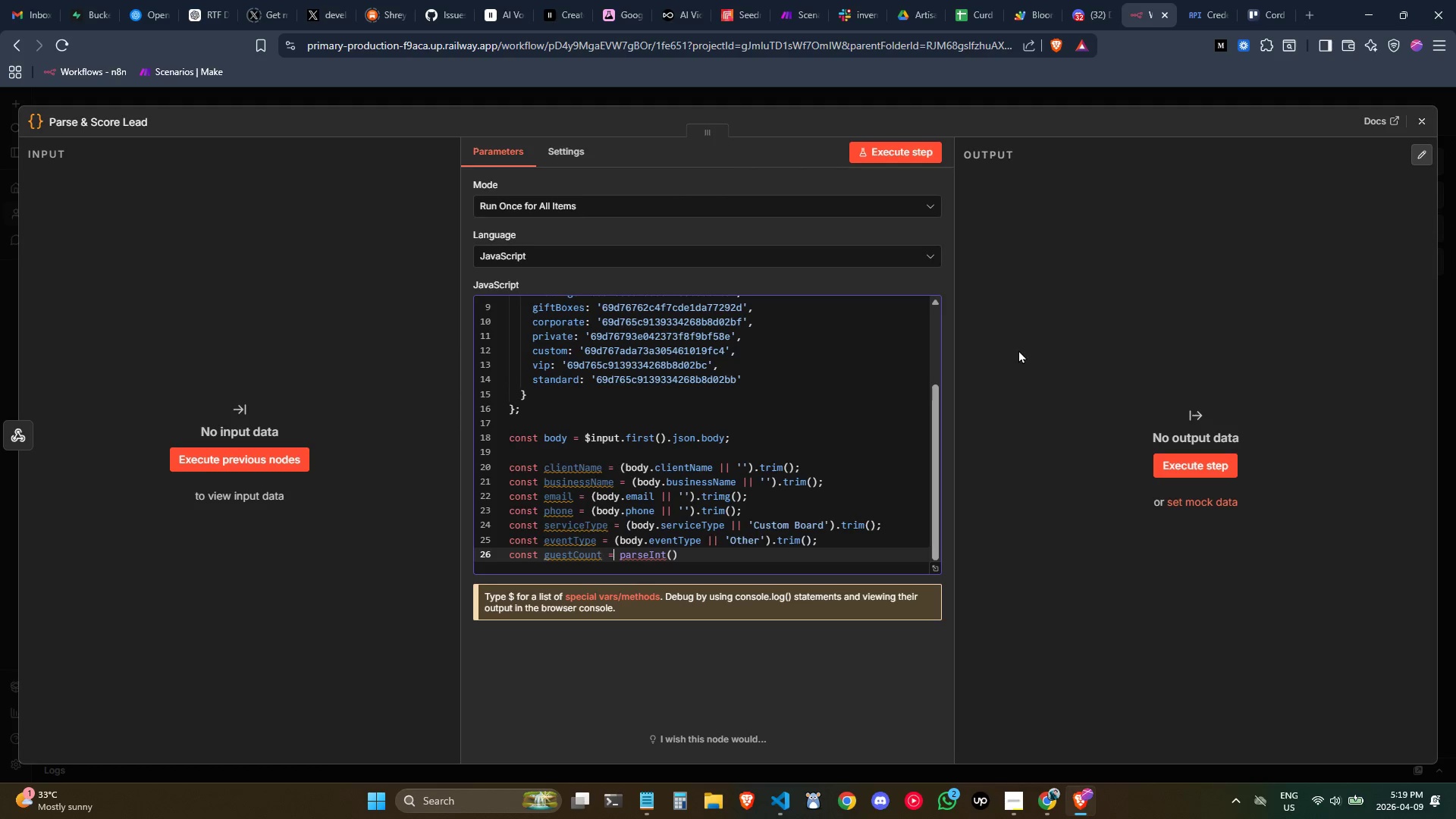 
key(Control+ArrowRight)
 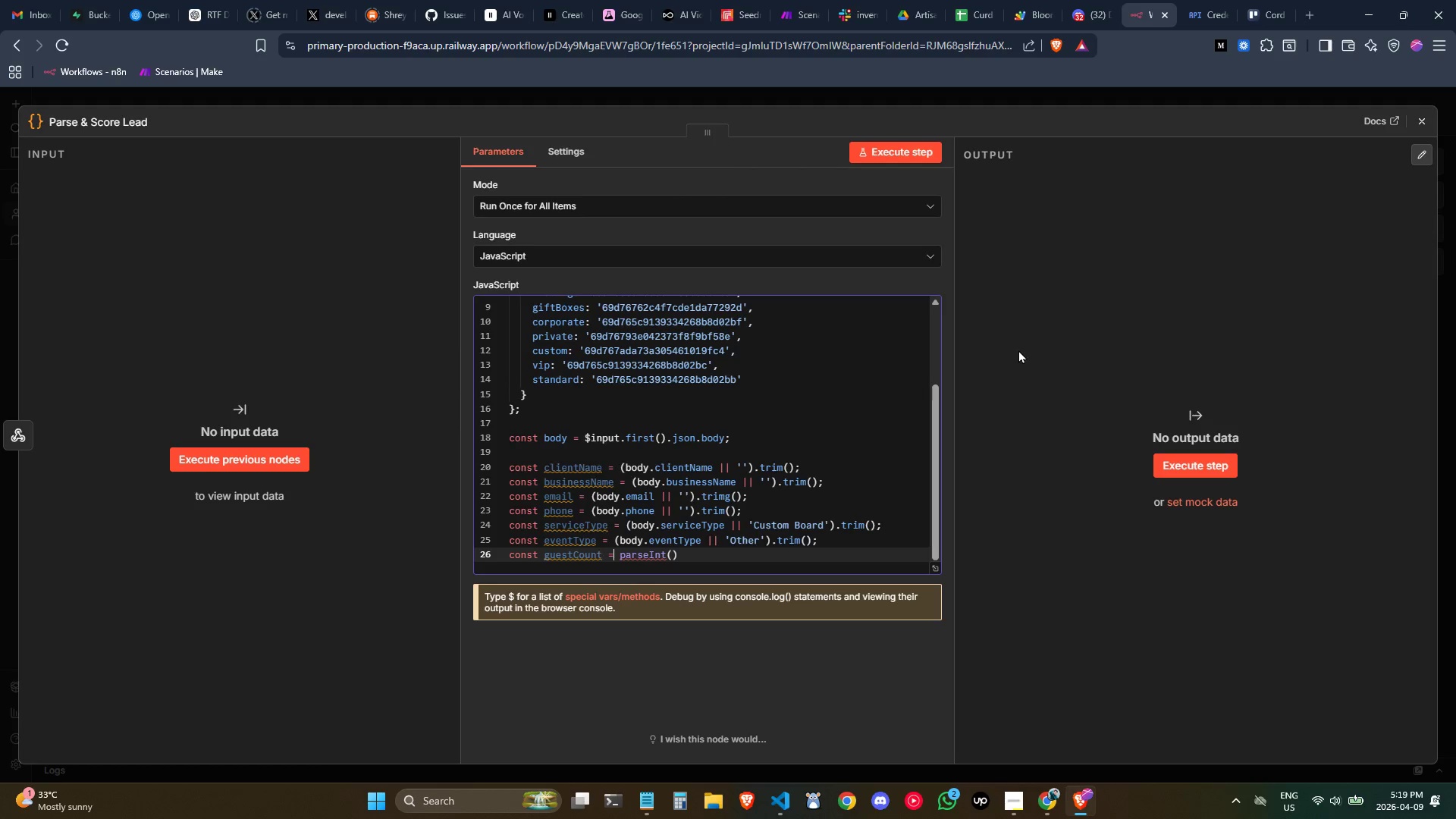 
key(Control+ArrowRight)
 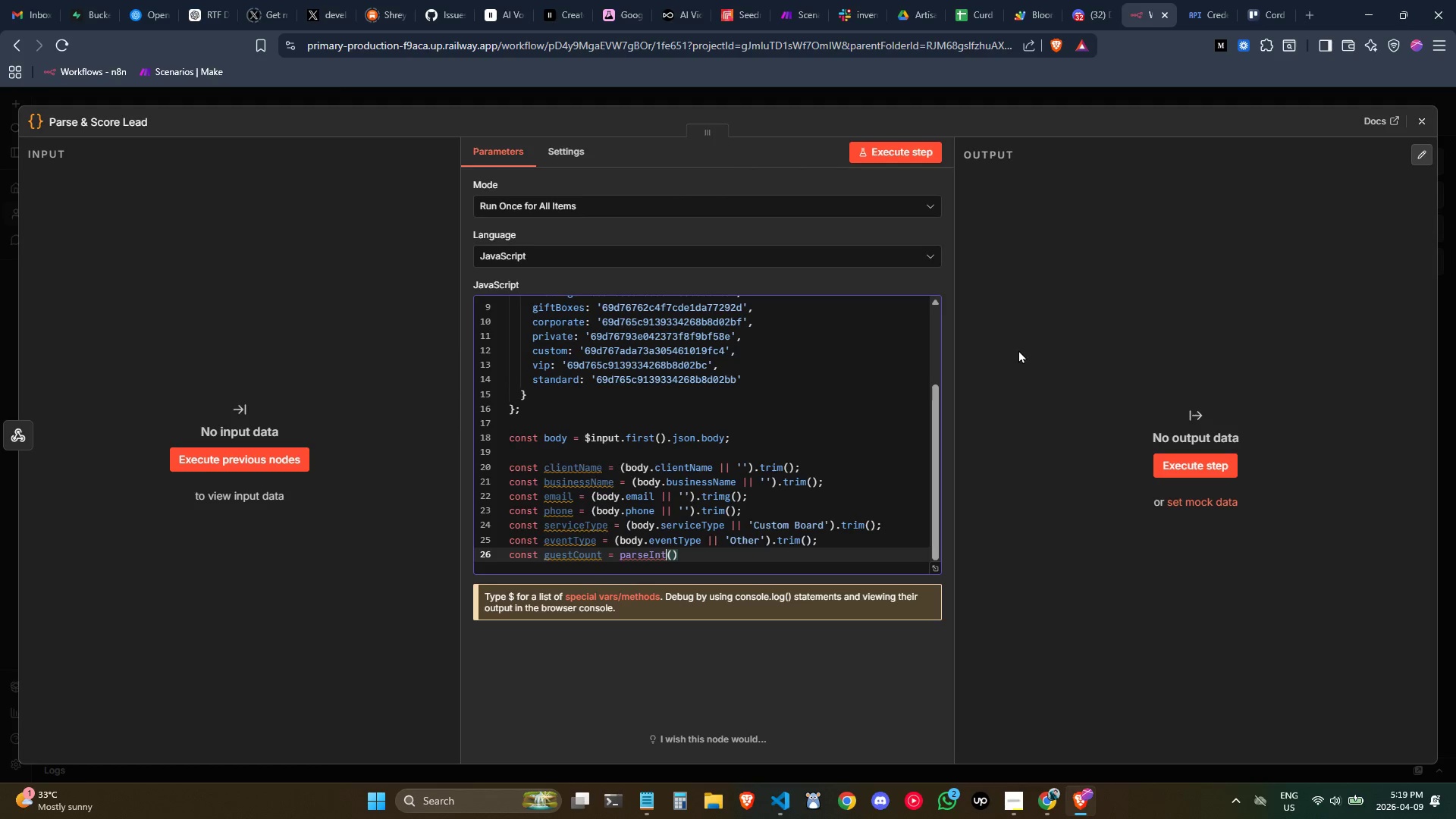 
key(Control+ArrowRight)
 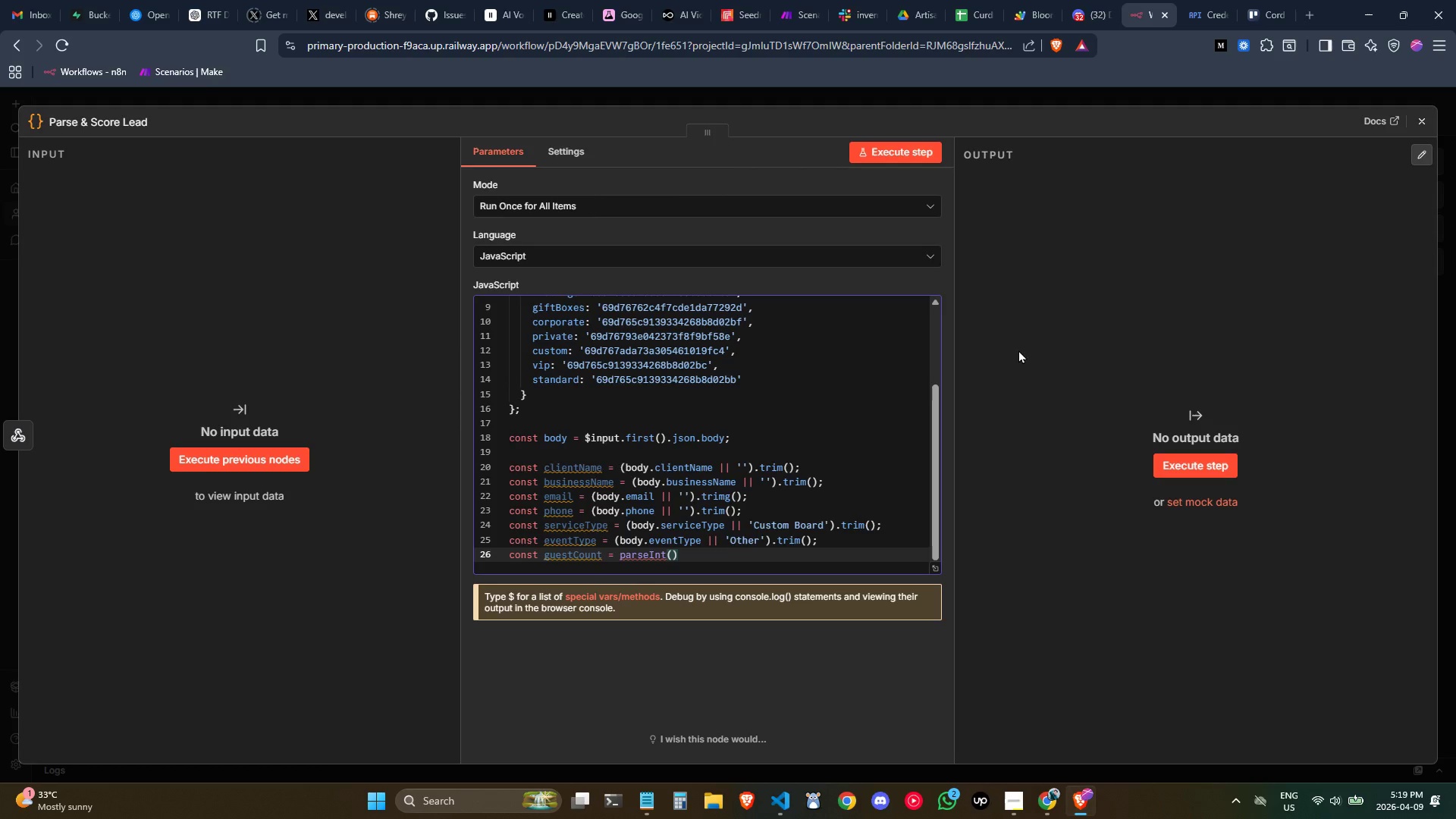 
key(ArrowLeft)
 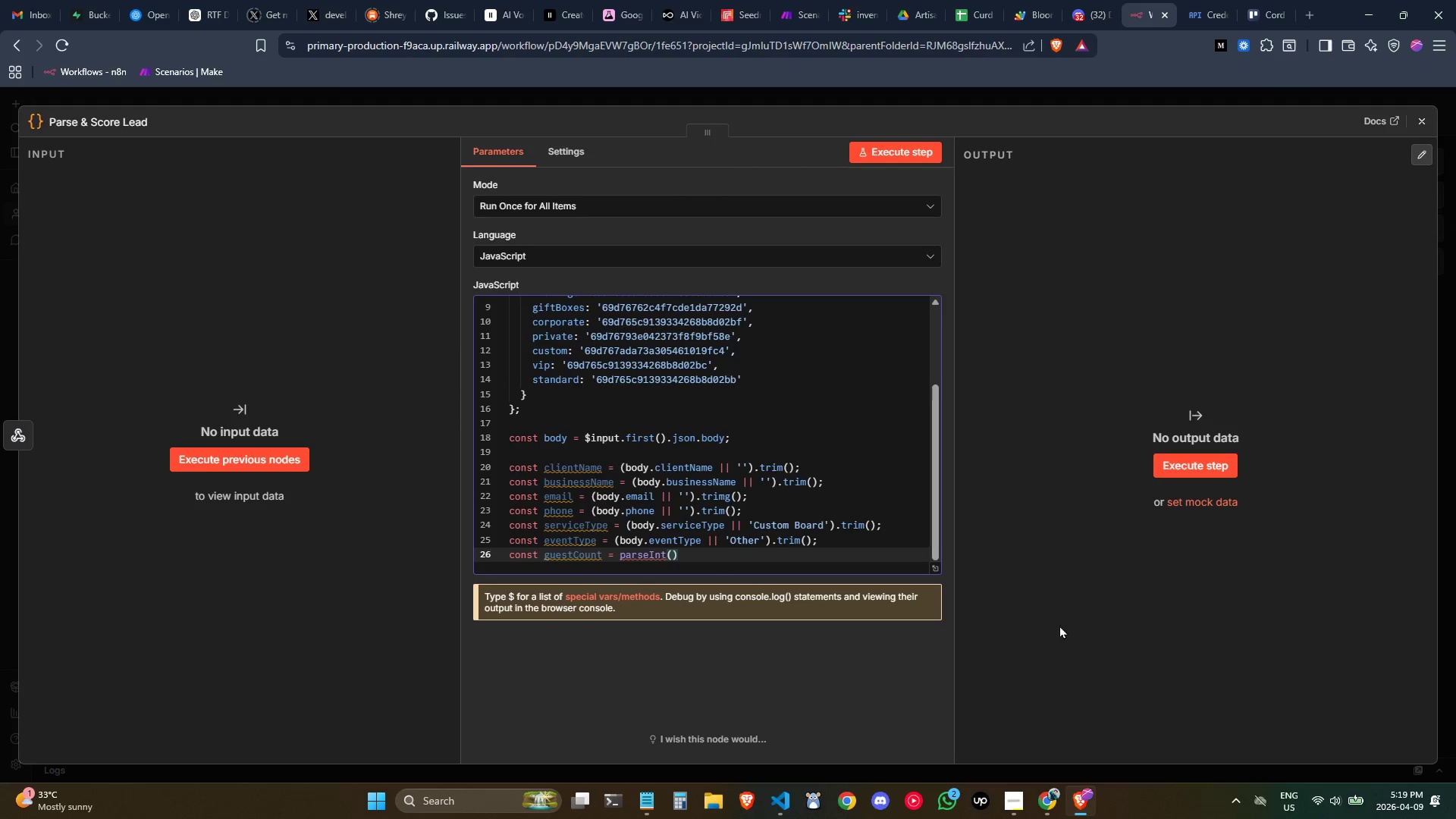 
left_click([1019, 786])